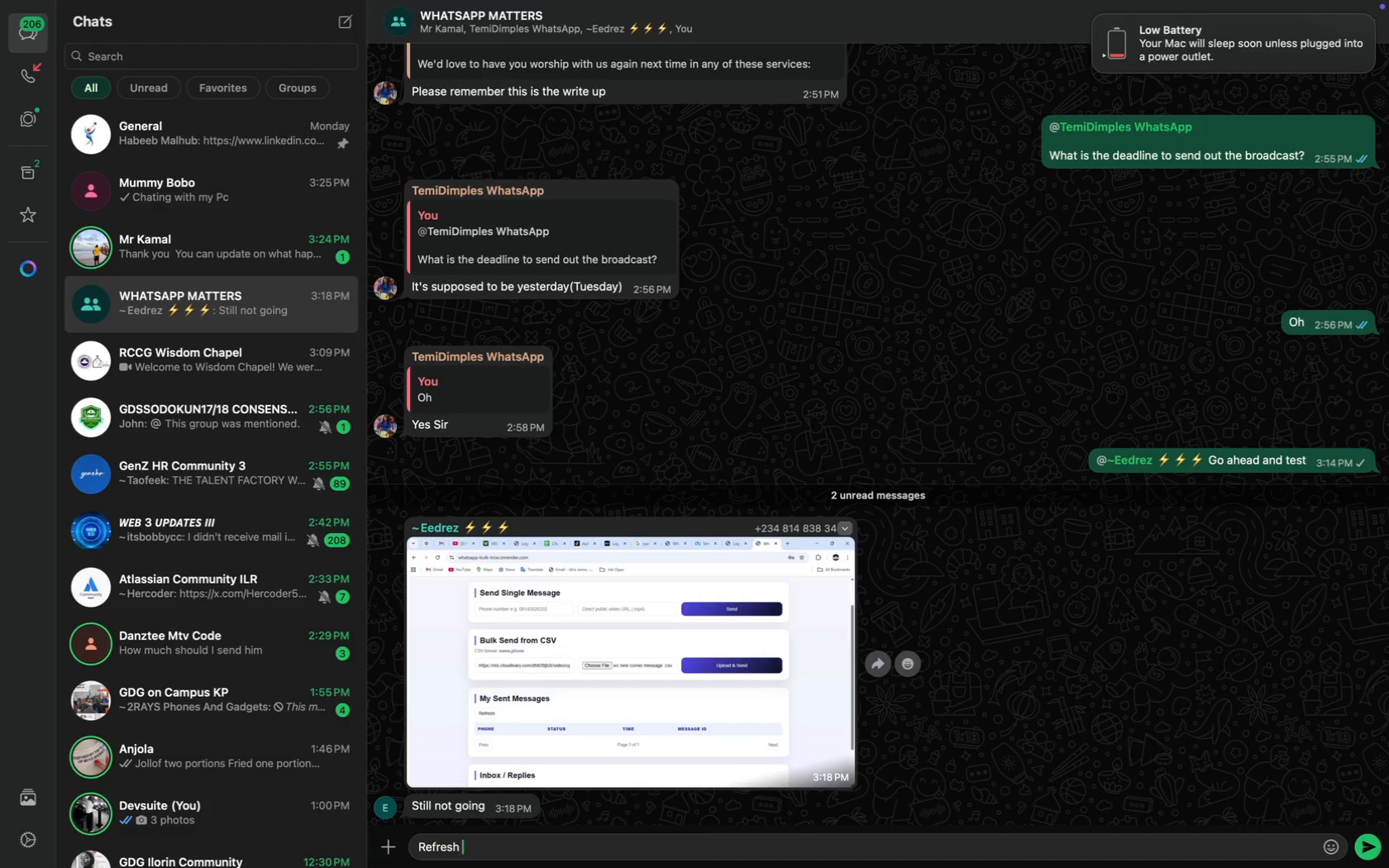 
key(Enter)
 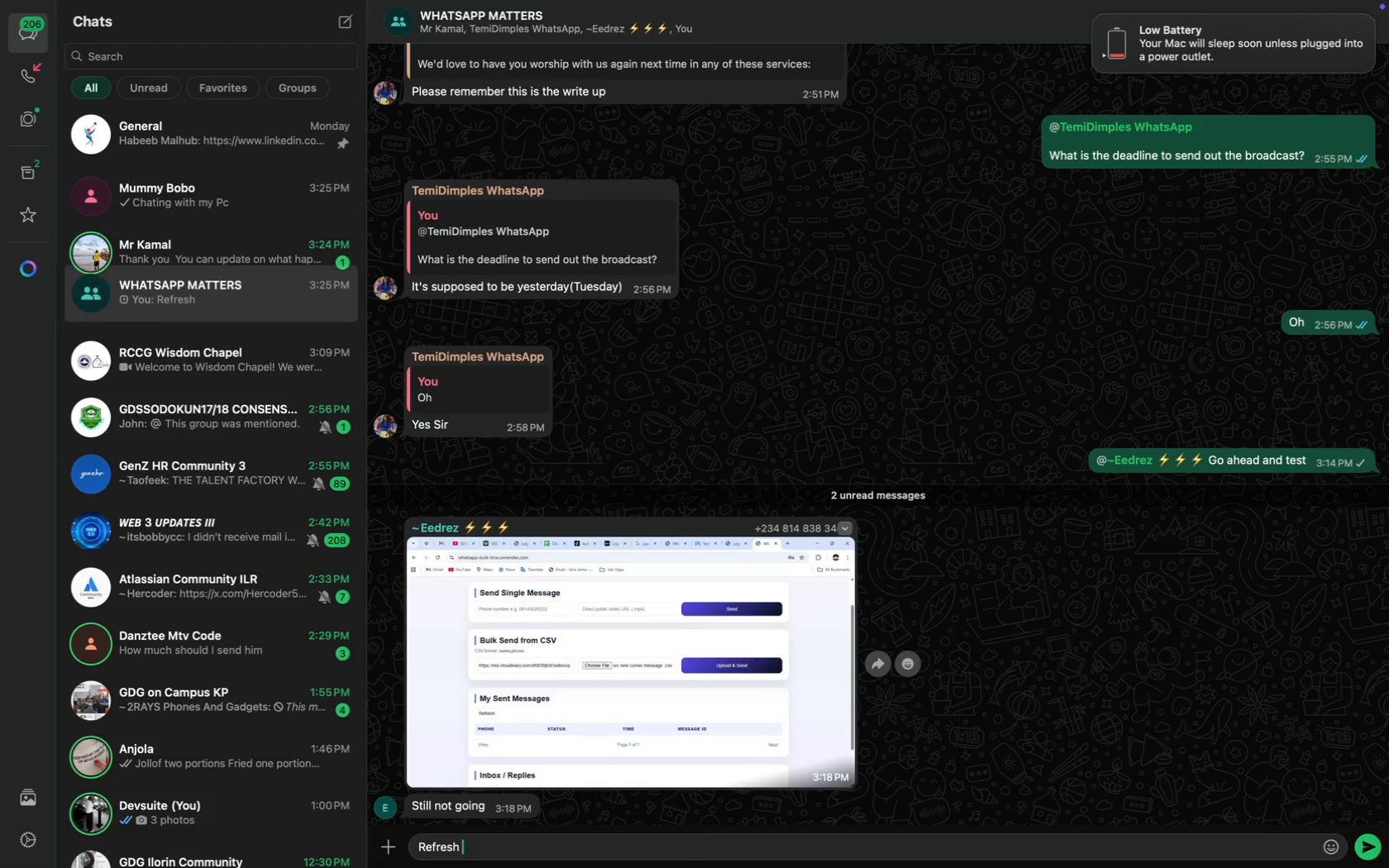 
type(It is working )
 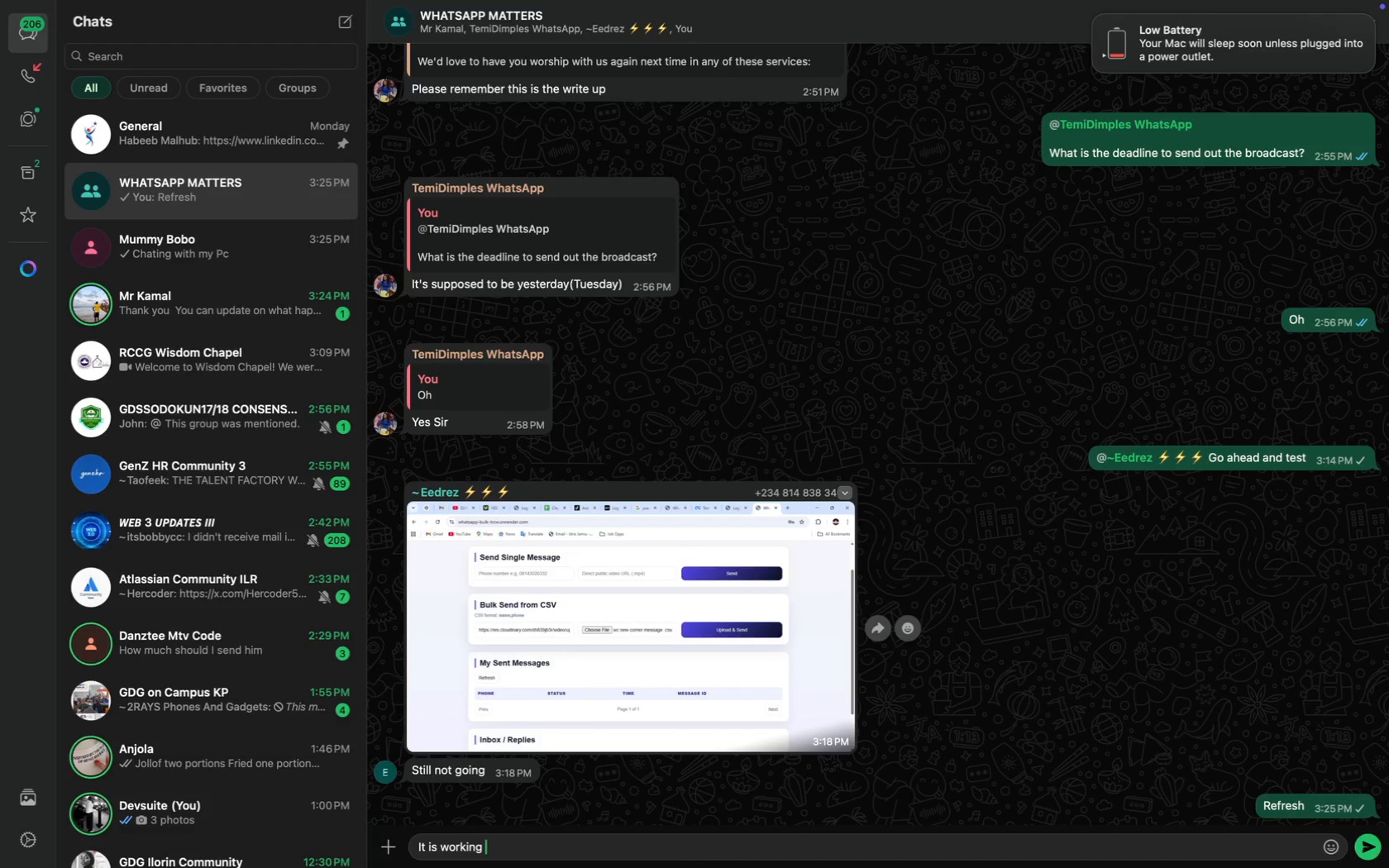 
key(Enter)
 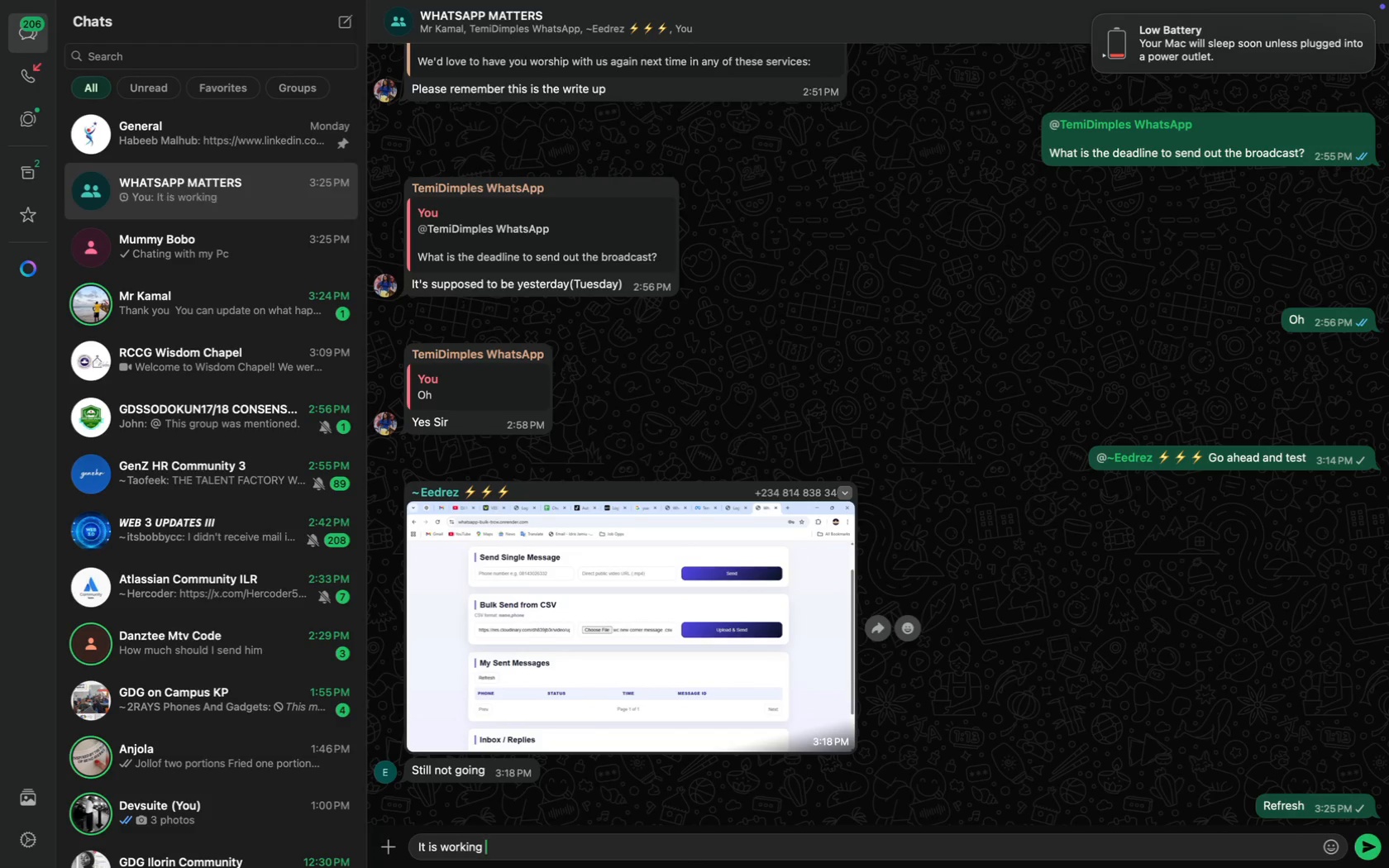 
type(O)
key(Backspace)
key(Backspace)
type(Maybe you cvs )
key(Backspace)
key(Backspace)
key(Backspace)
type(sv file)
 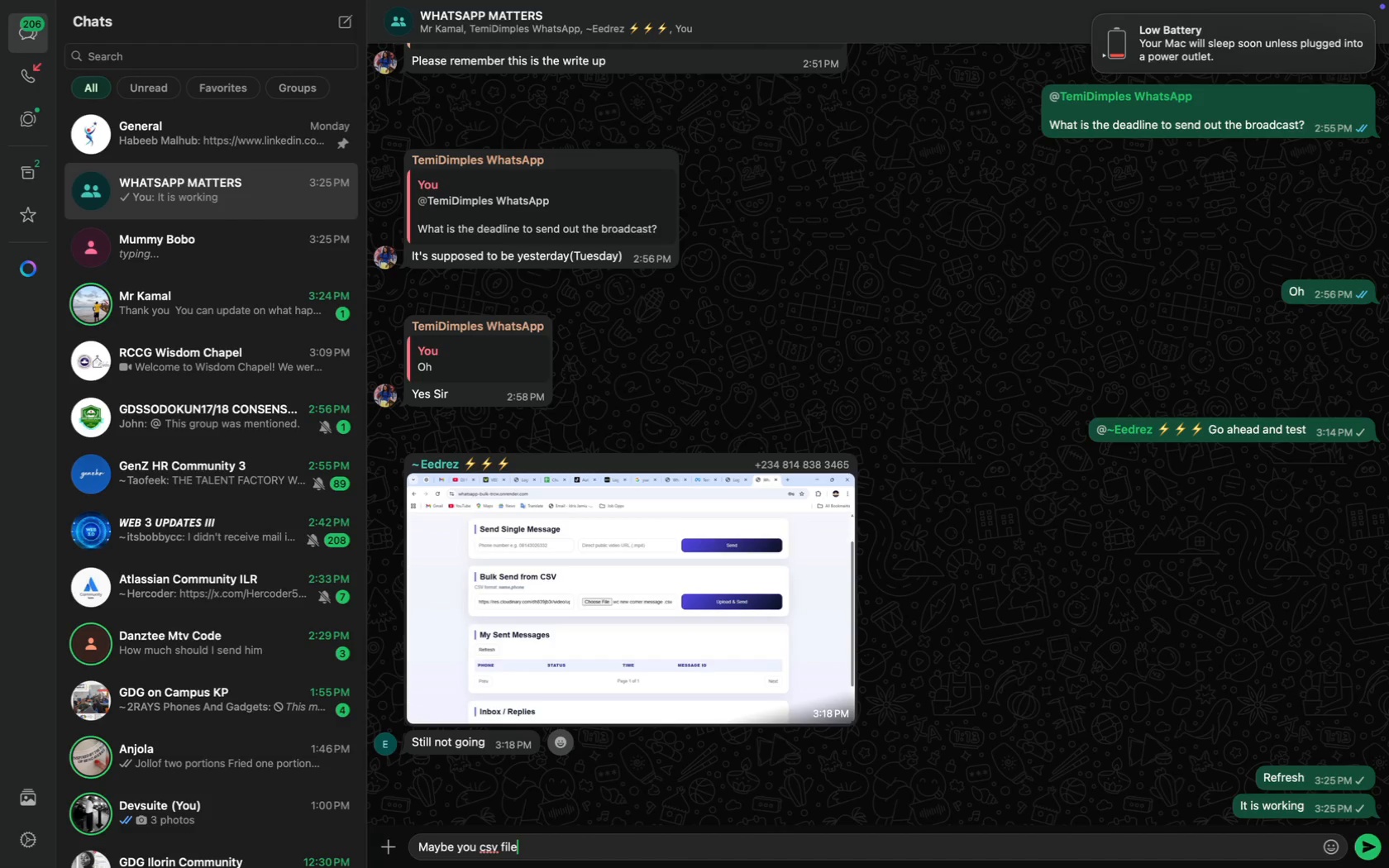 
key(Enter)
 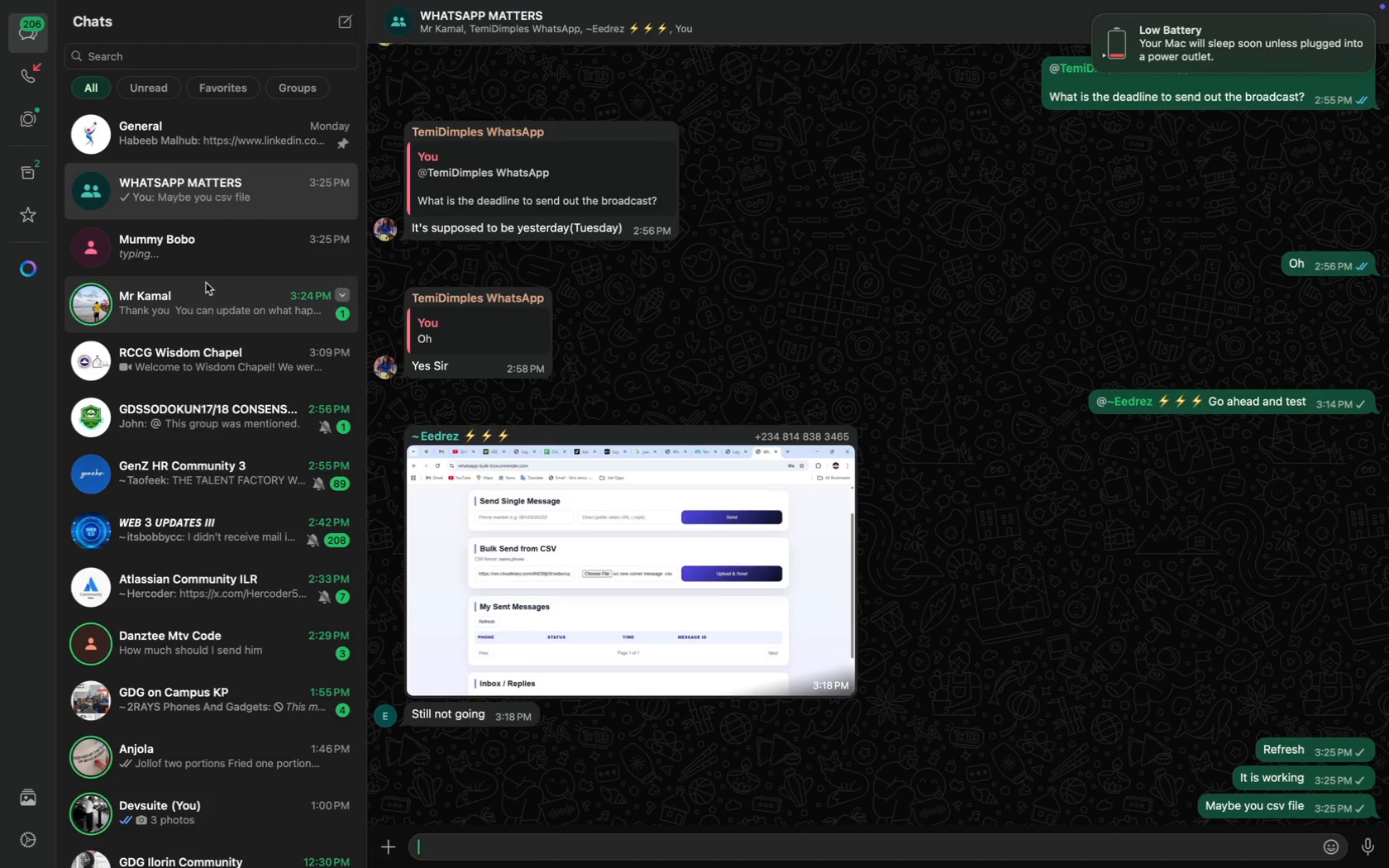 
left_click([236, 384])
 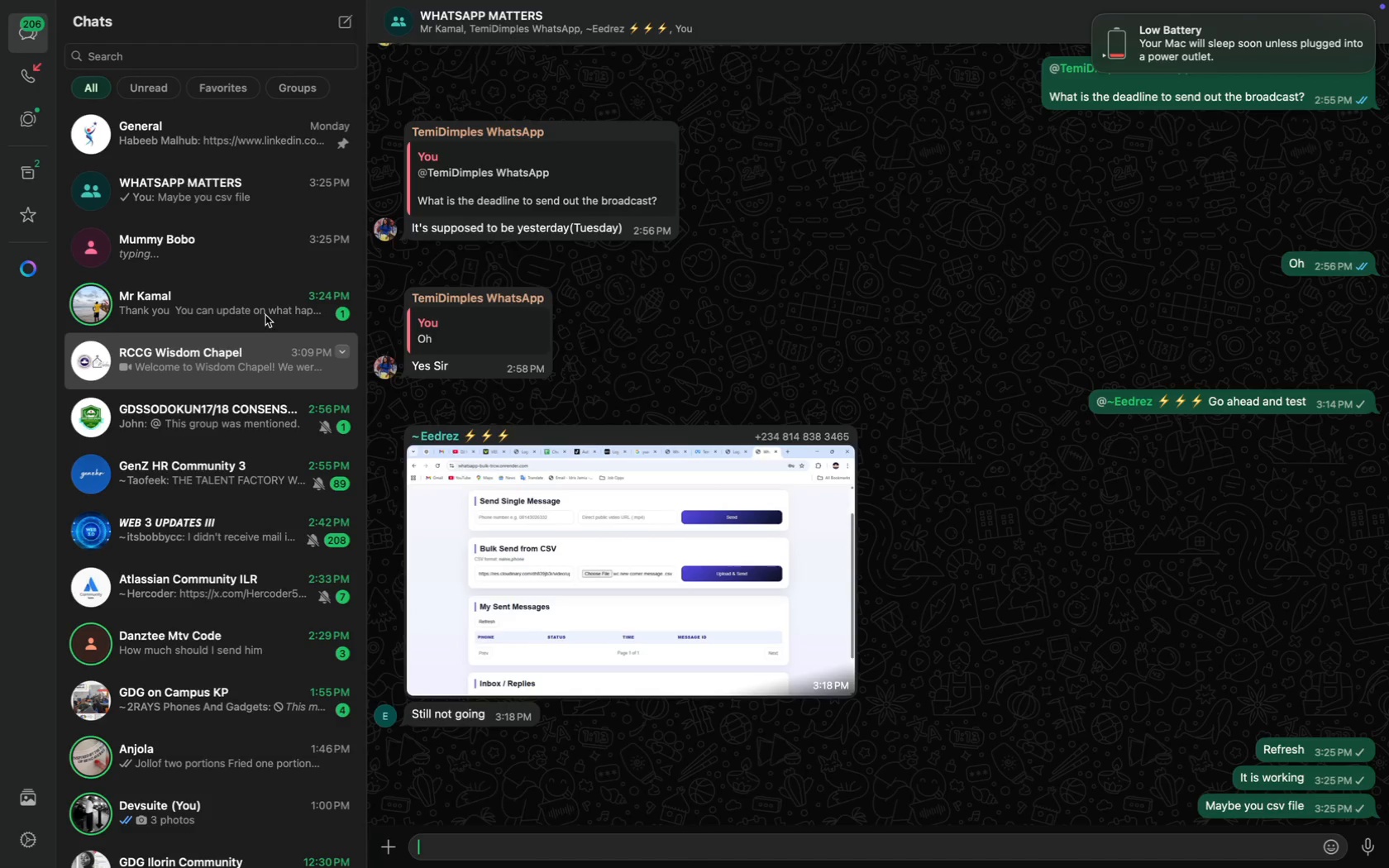 
left_click([267, 312])
 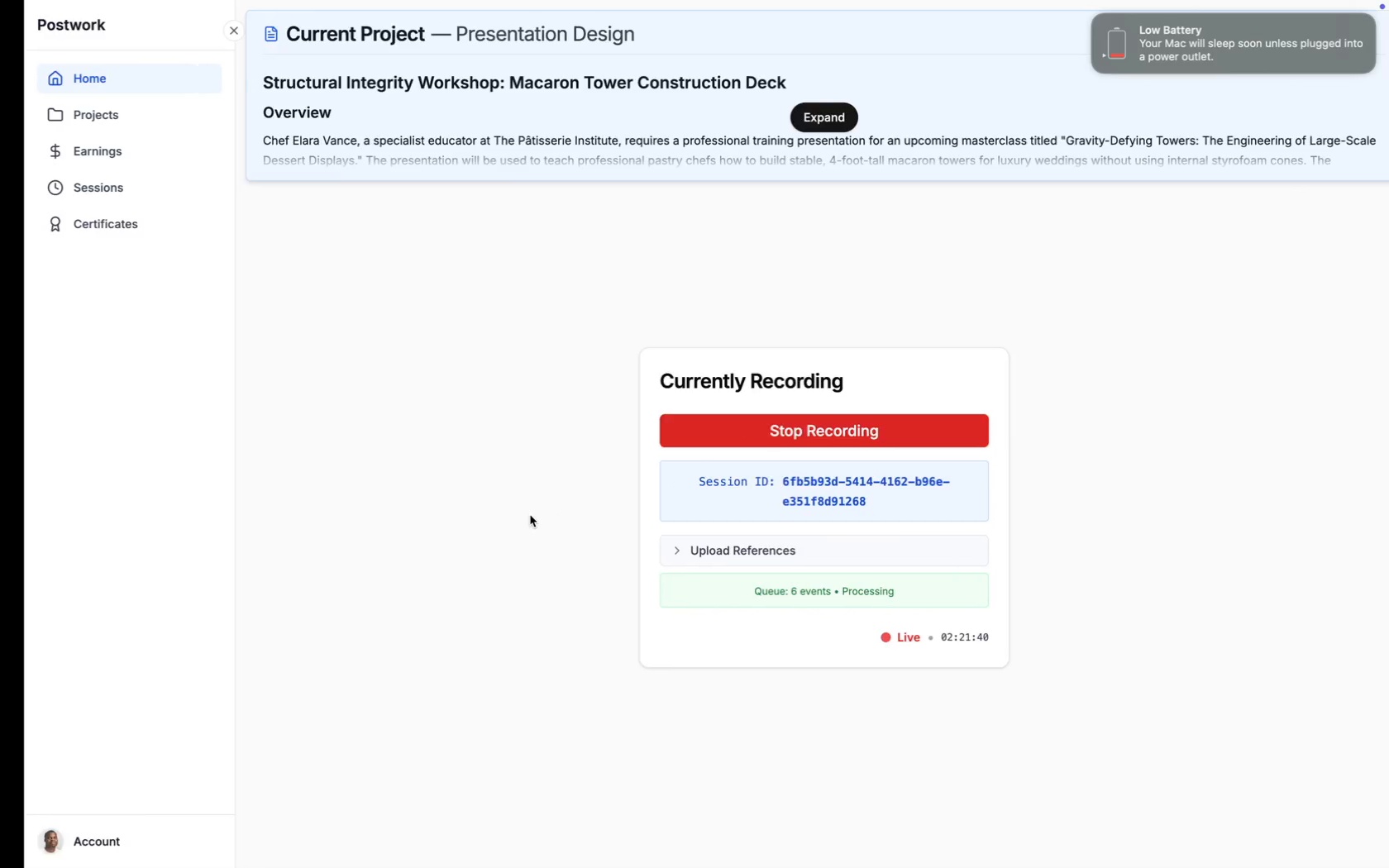 
wait(8.33)
 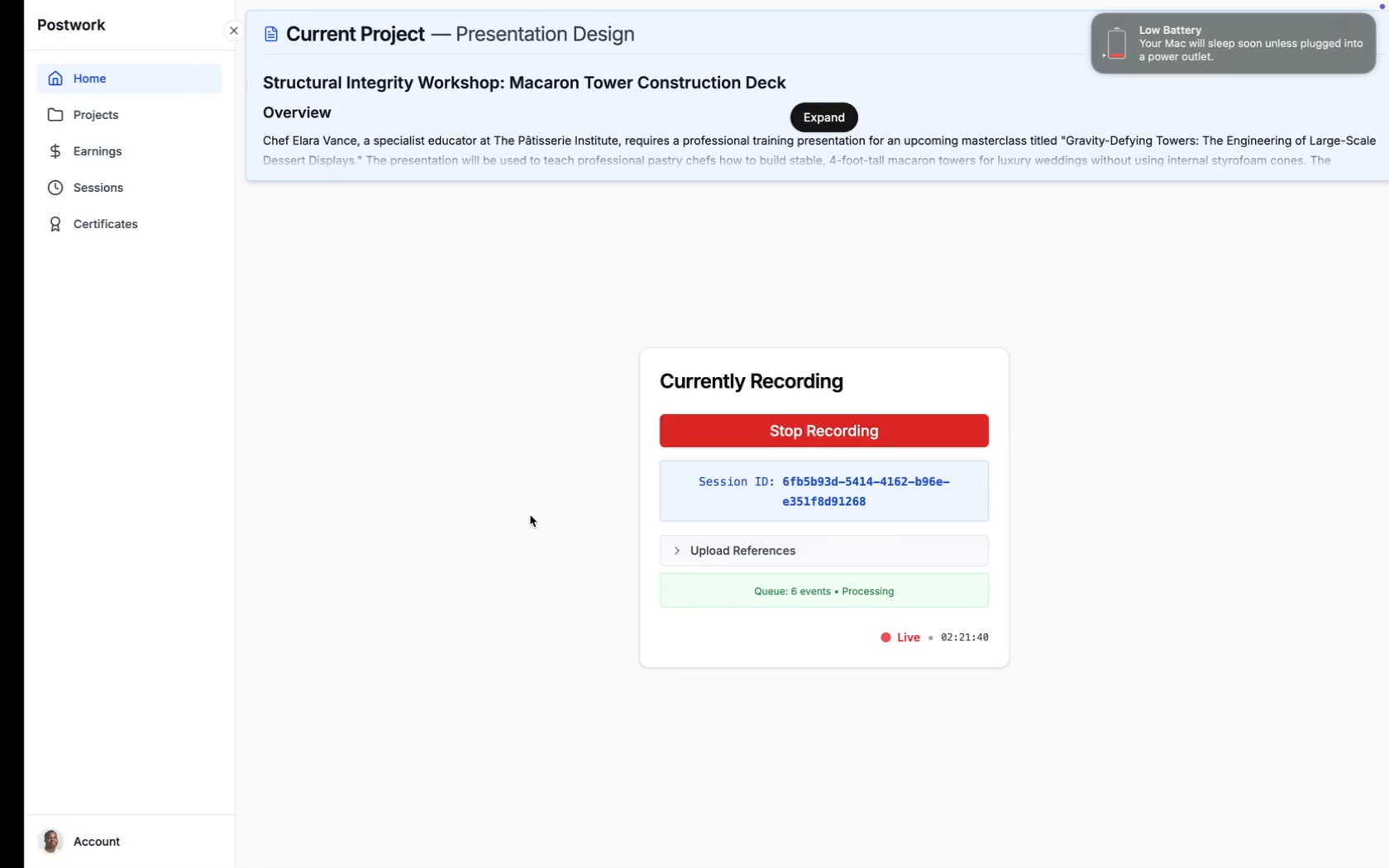 
left_click_drag(start_coordinate=[367, 300], to_coordinate=[350, 318])
 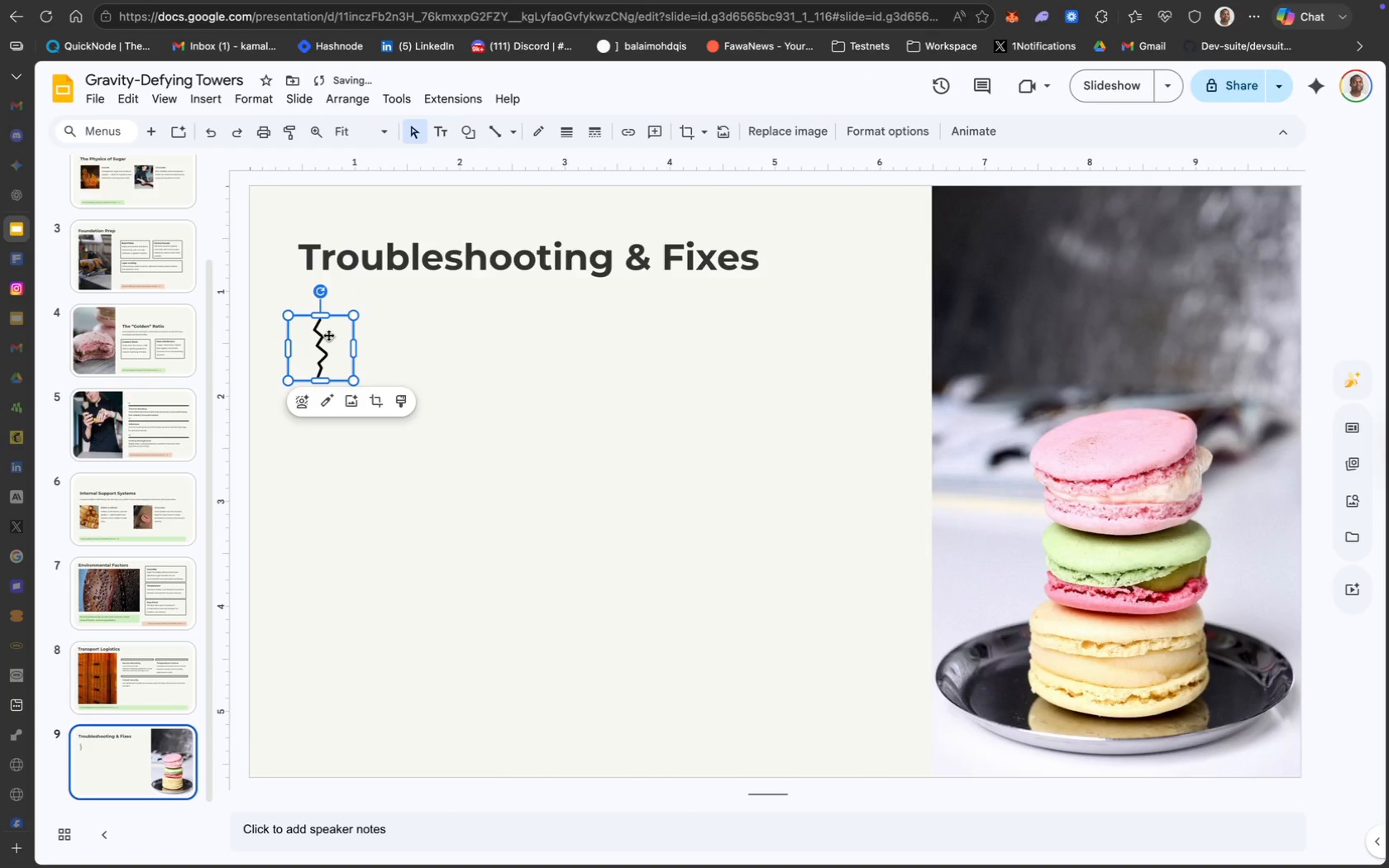 
left_click_drag(start_coordinate=[328, 335], to_coordinate=[342, 326])
 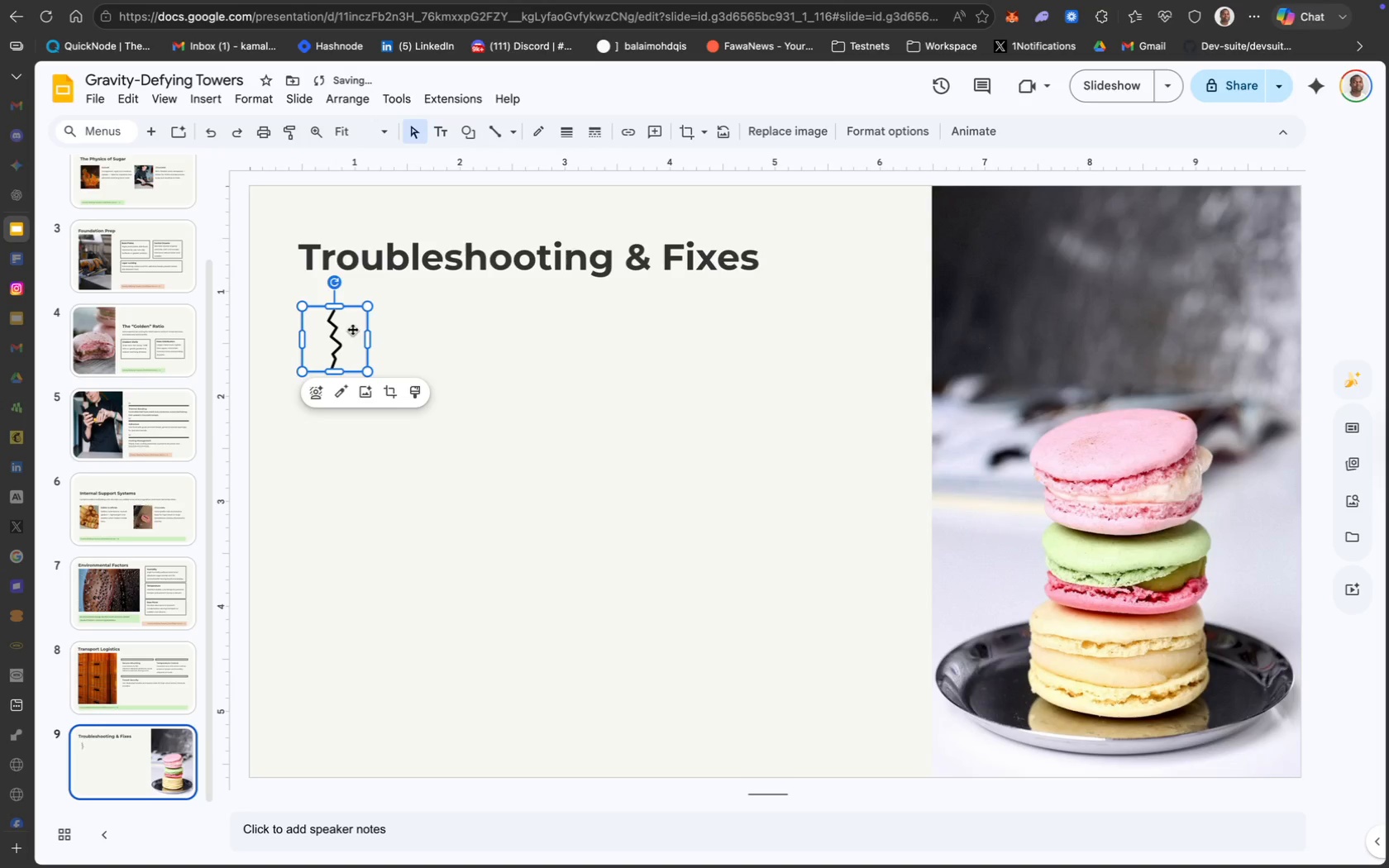 
left_click([434, 337])
 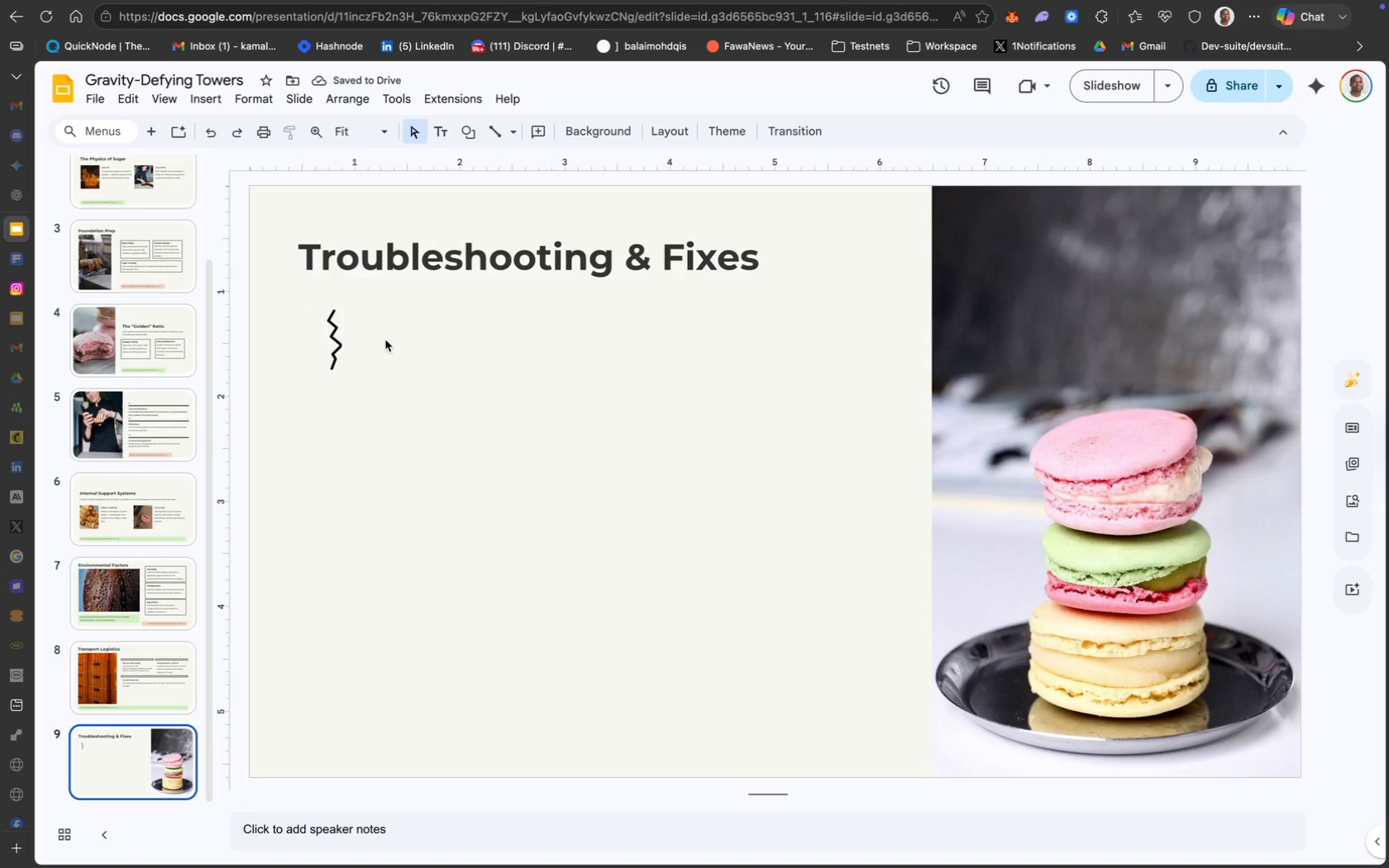 
left_click_drag(start_coordinate=[337, 332], to_coordinate=[324, 331])
 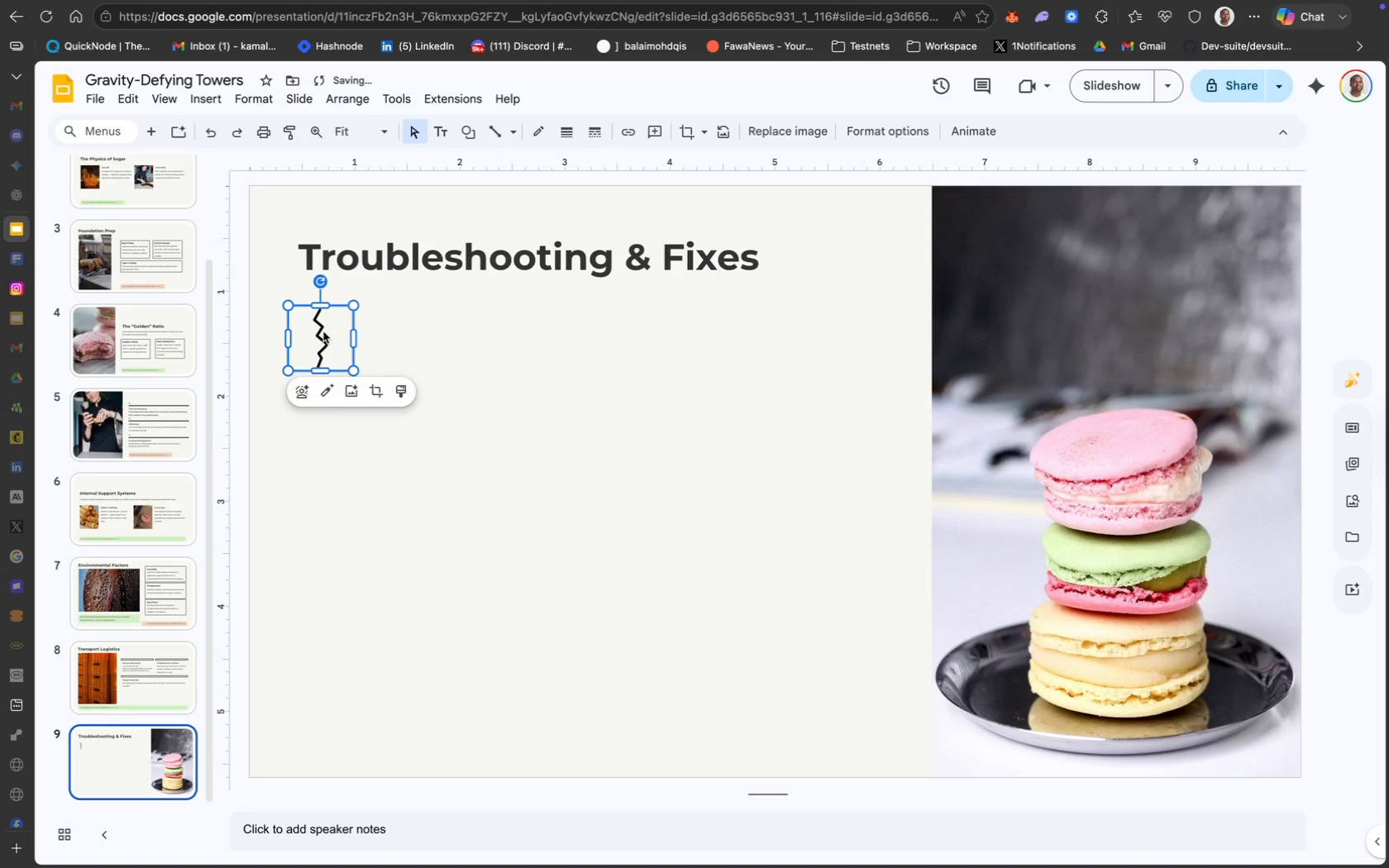 
left_click_drag(start_coordinate=[323, 331], to_coordinate=[318, 331])
 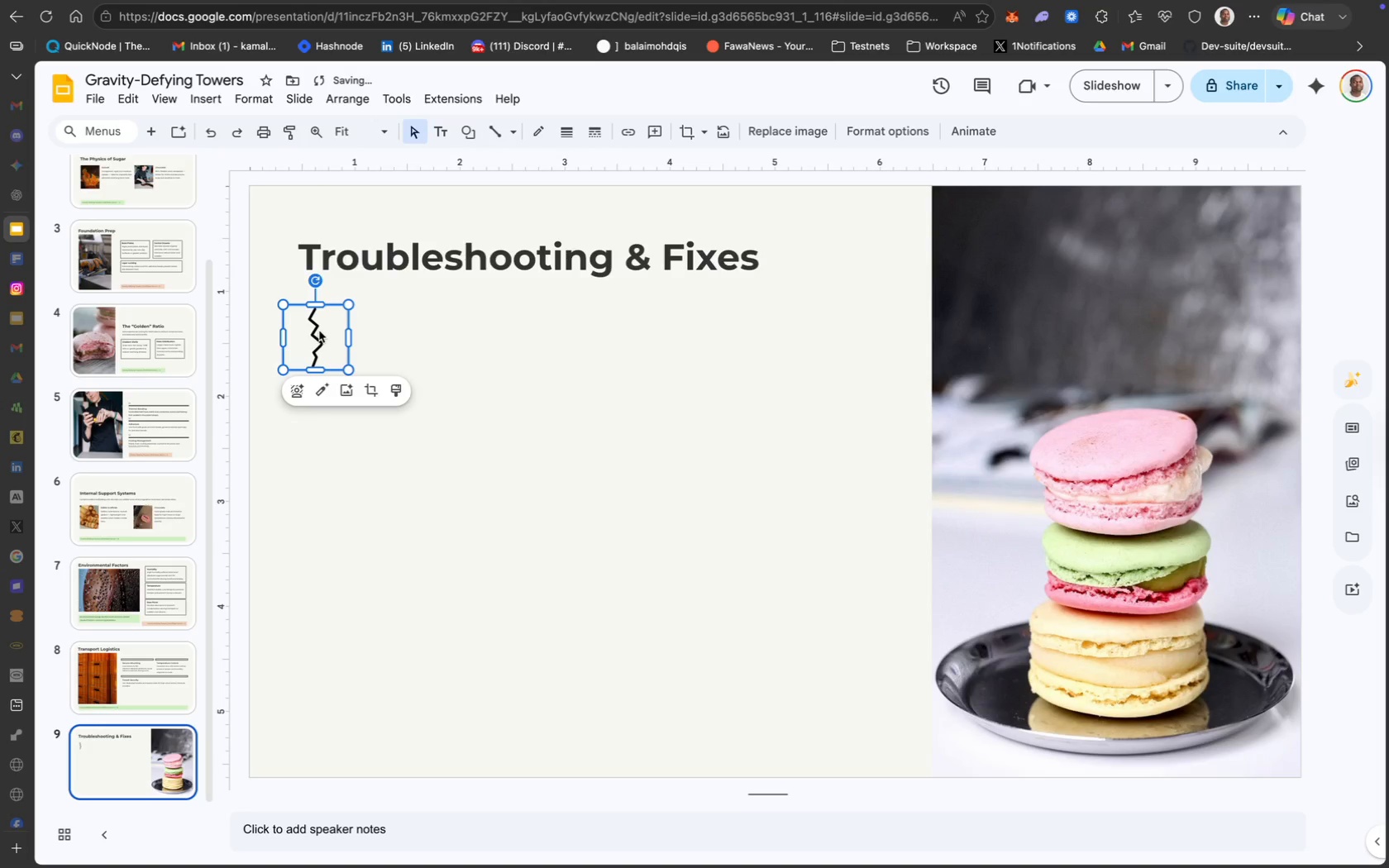 
left_click([399, 336])
 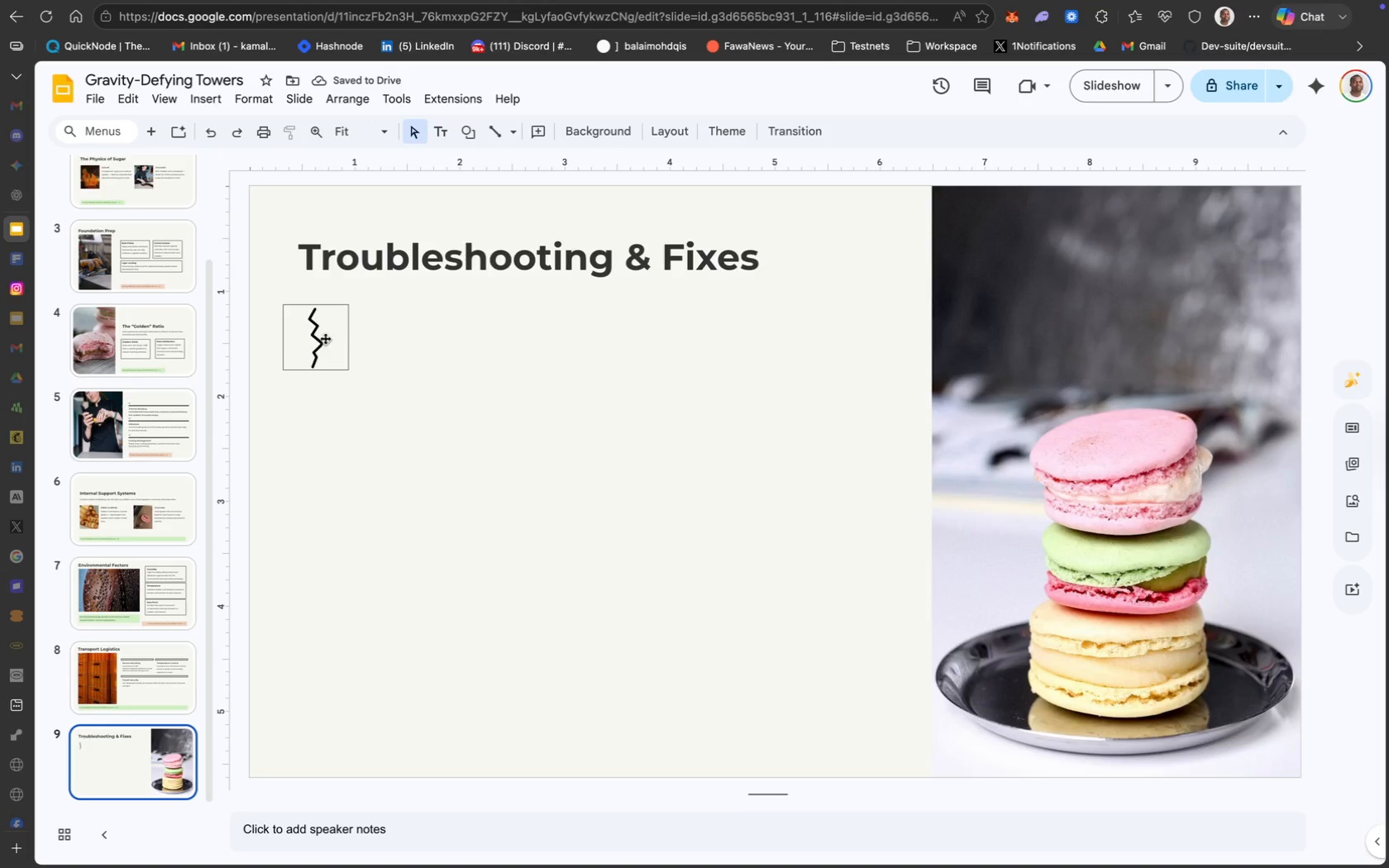 
left_click_drag(start_coordinate=[315, 336], to_coordinate=[315, 330])
 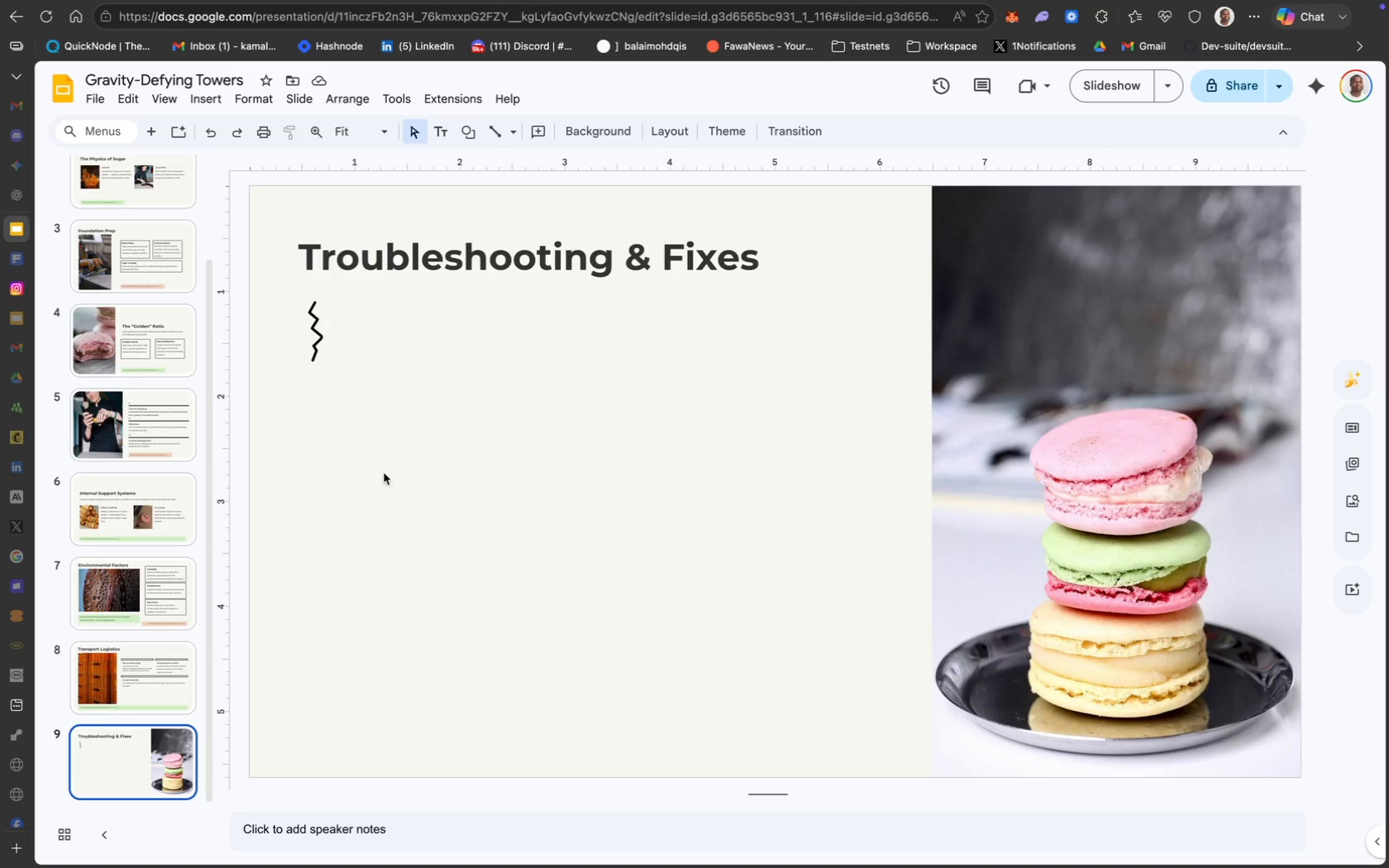 
wait(22.96)
 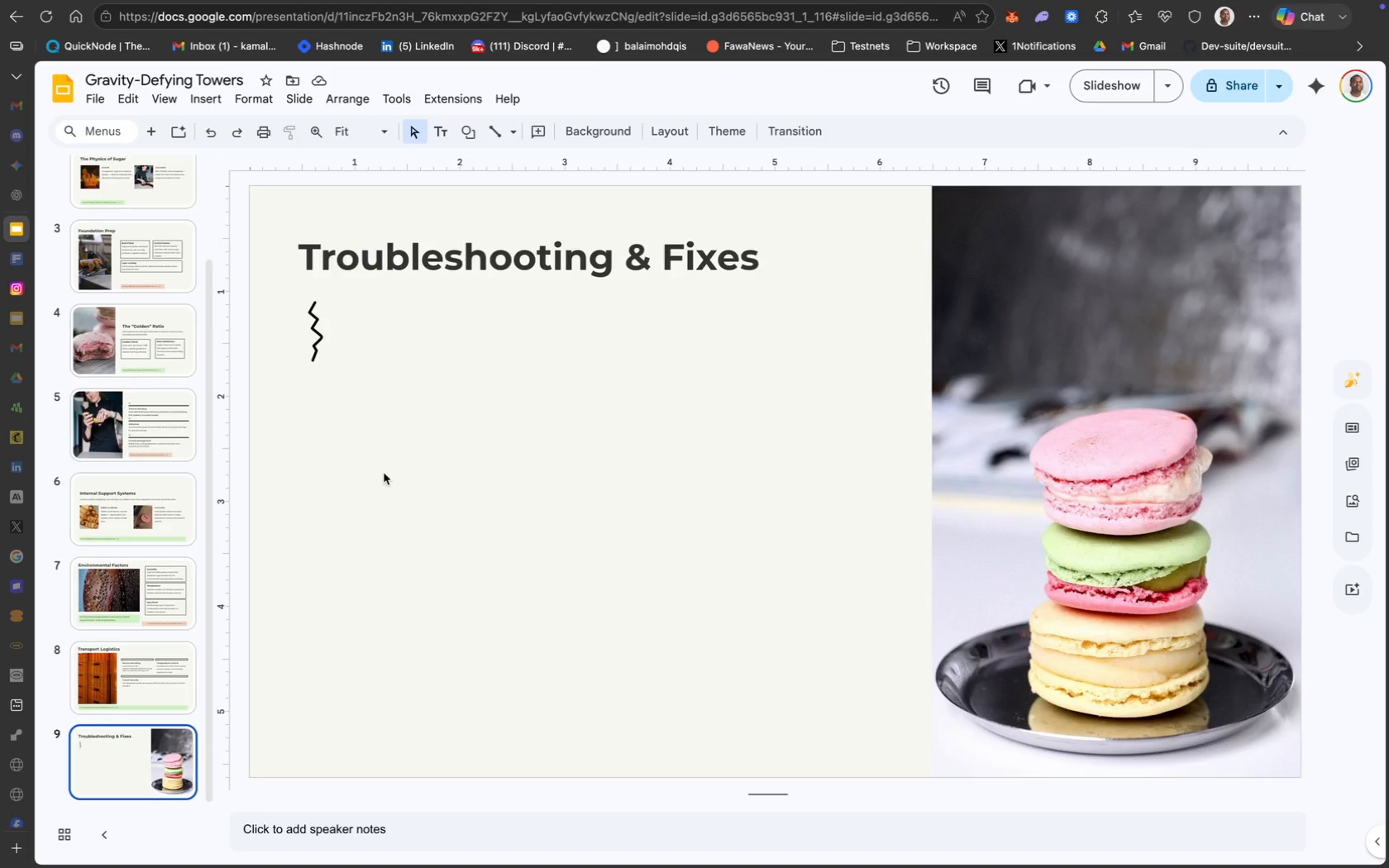 
left_click([446, 132])
 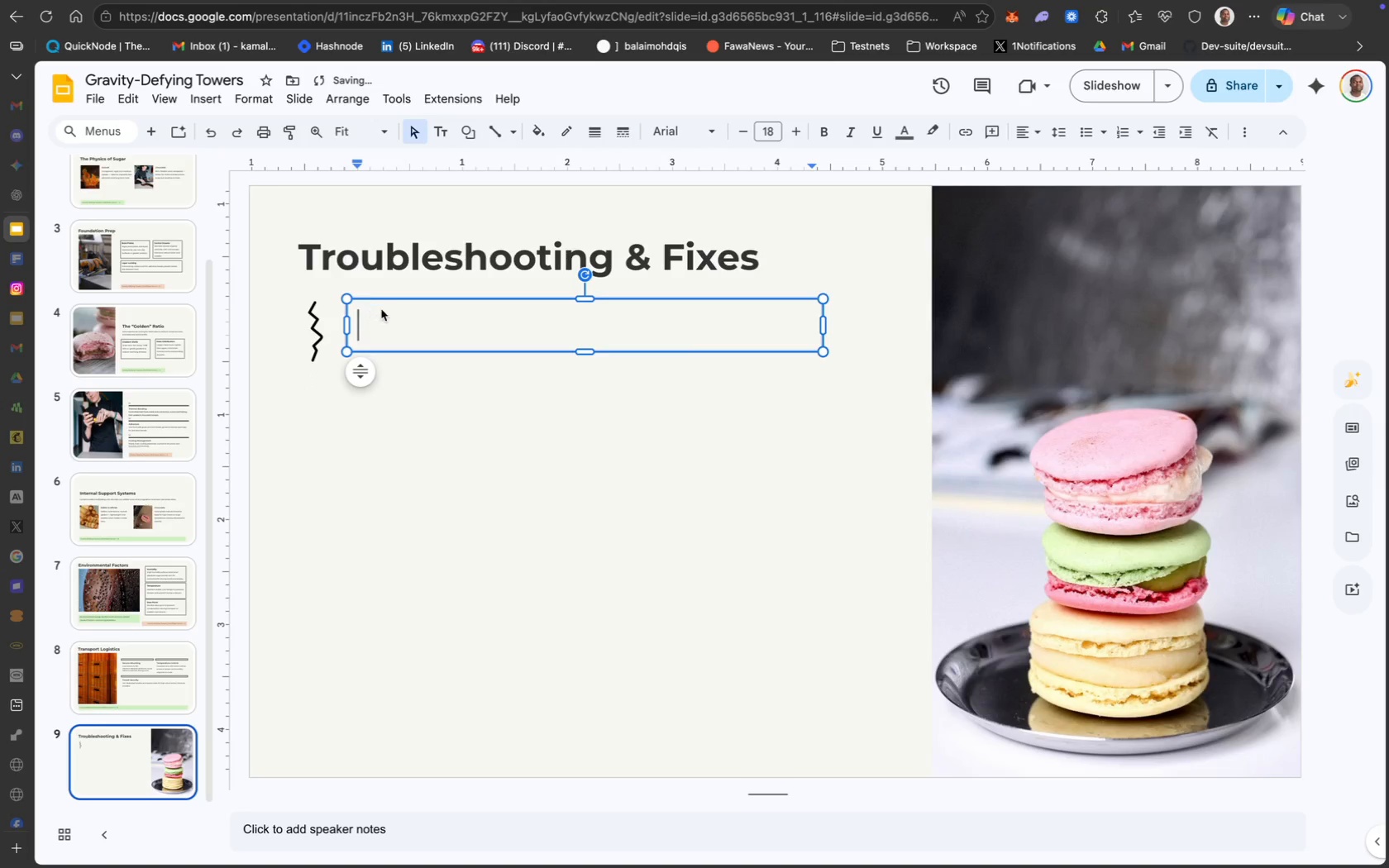 
type(Collapse at Joints)
 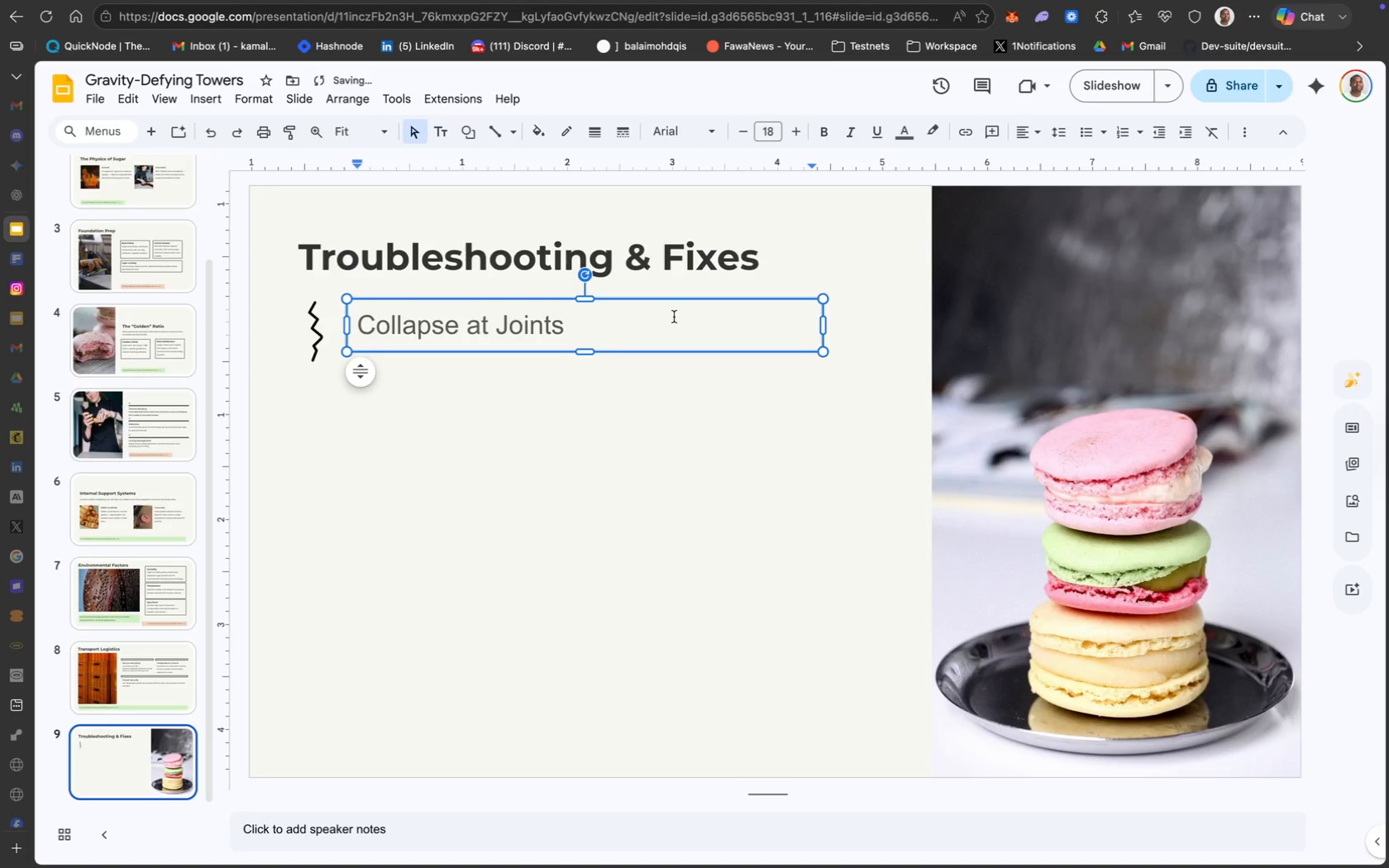 
key(Meta+CommandLeft)
 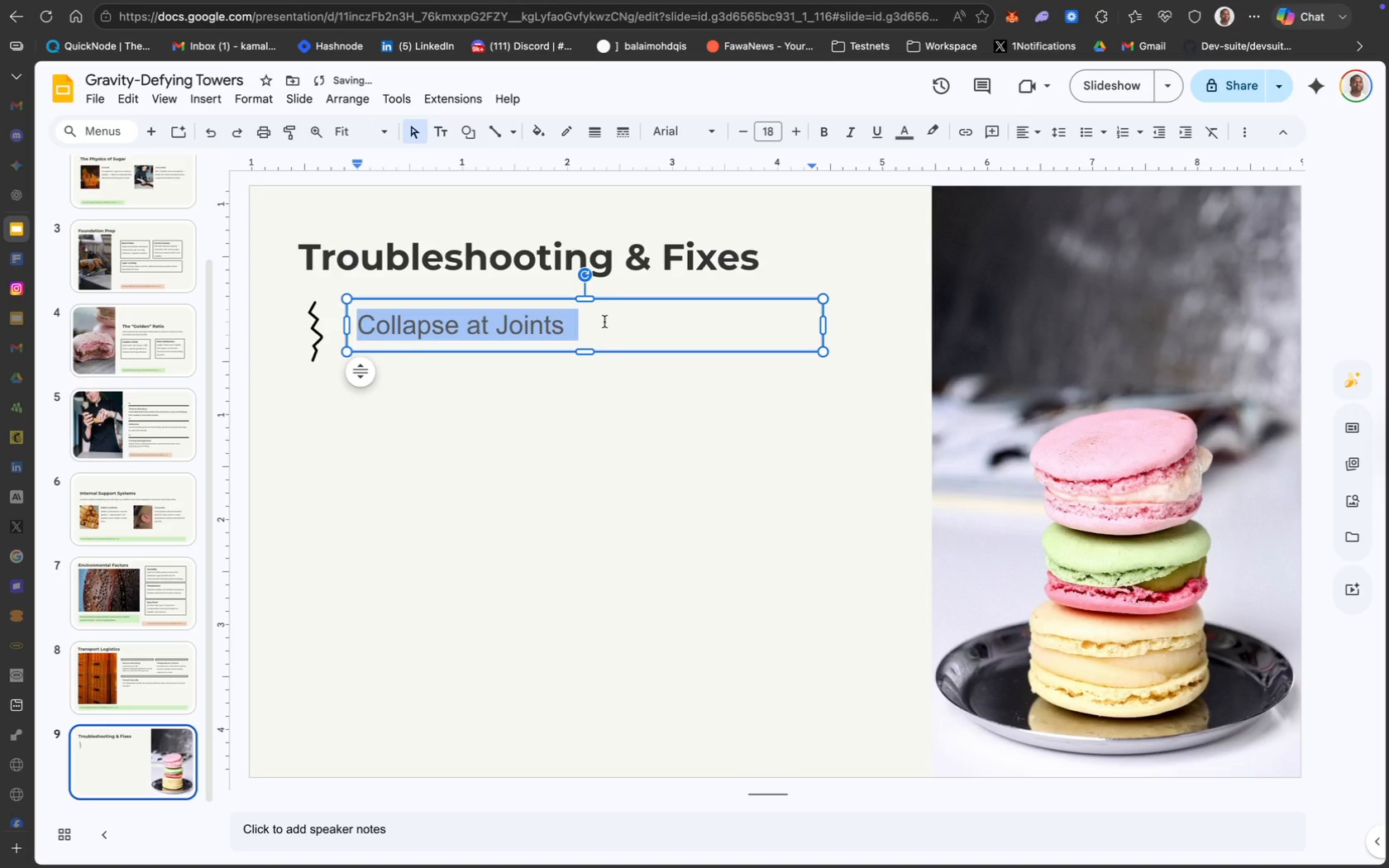 
key(Meta+A)
 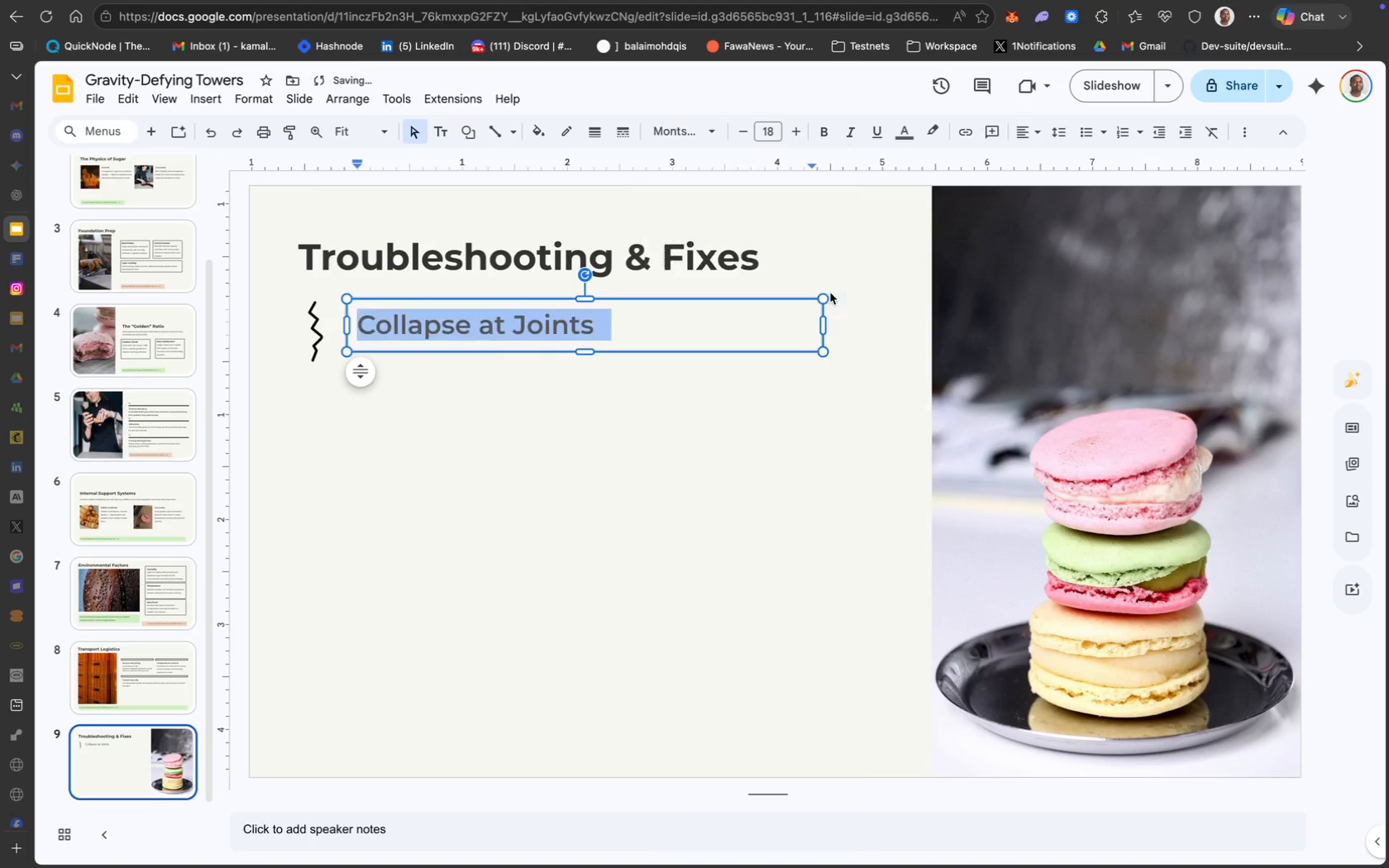 
type(12)
 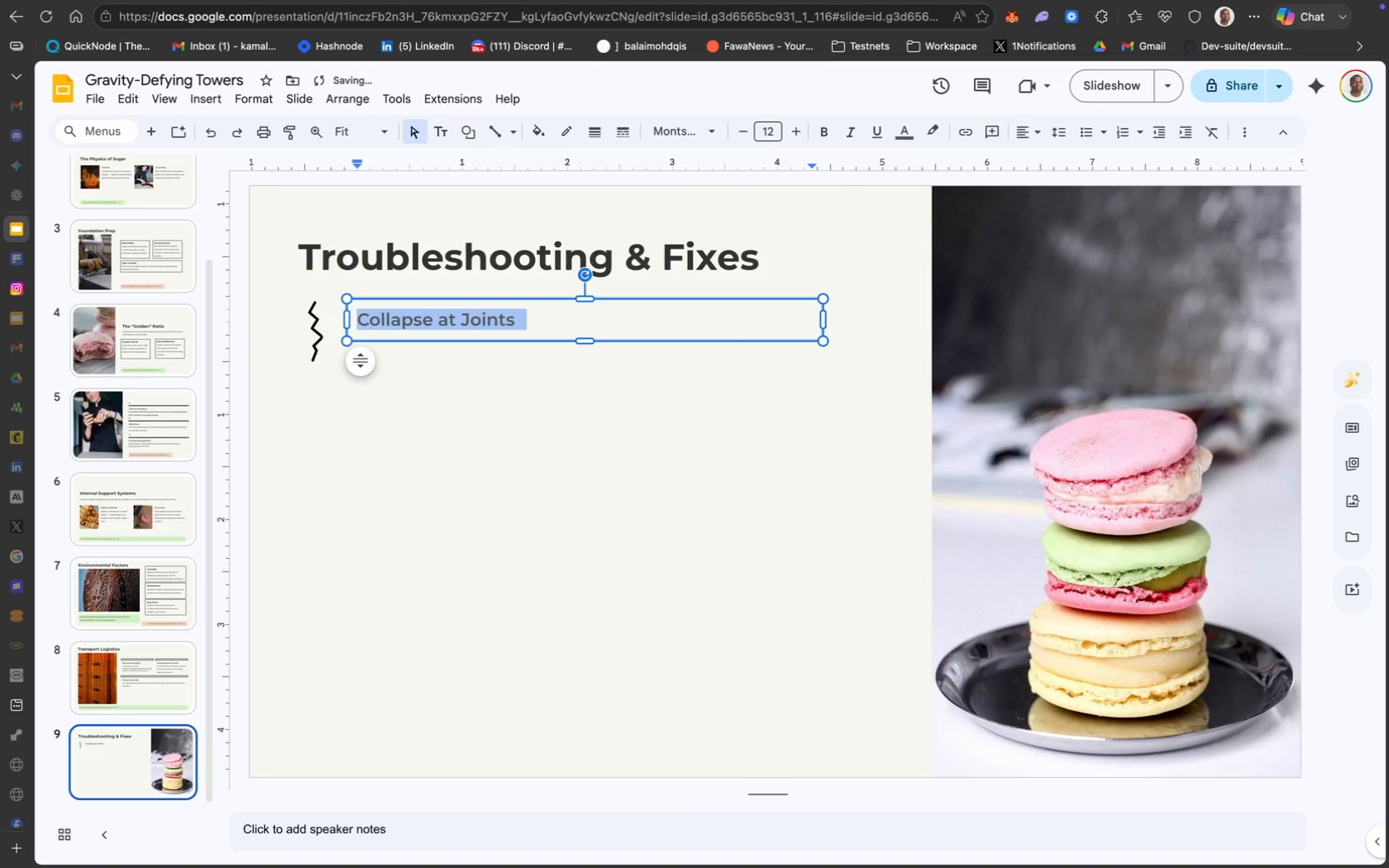 
key(Enter)
 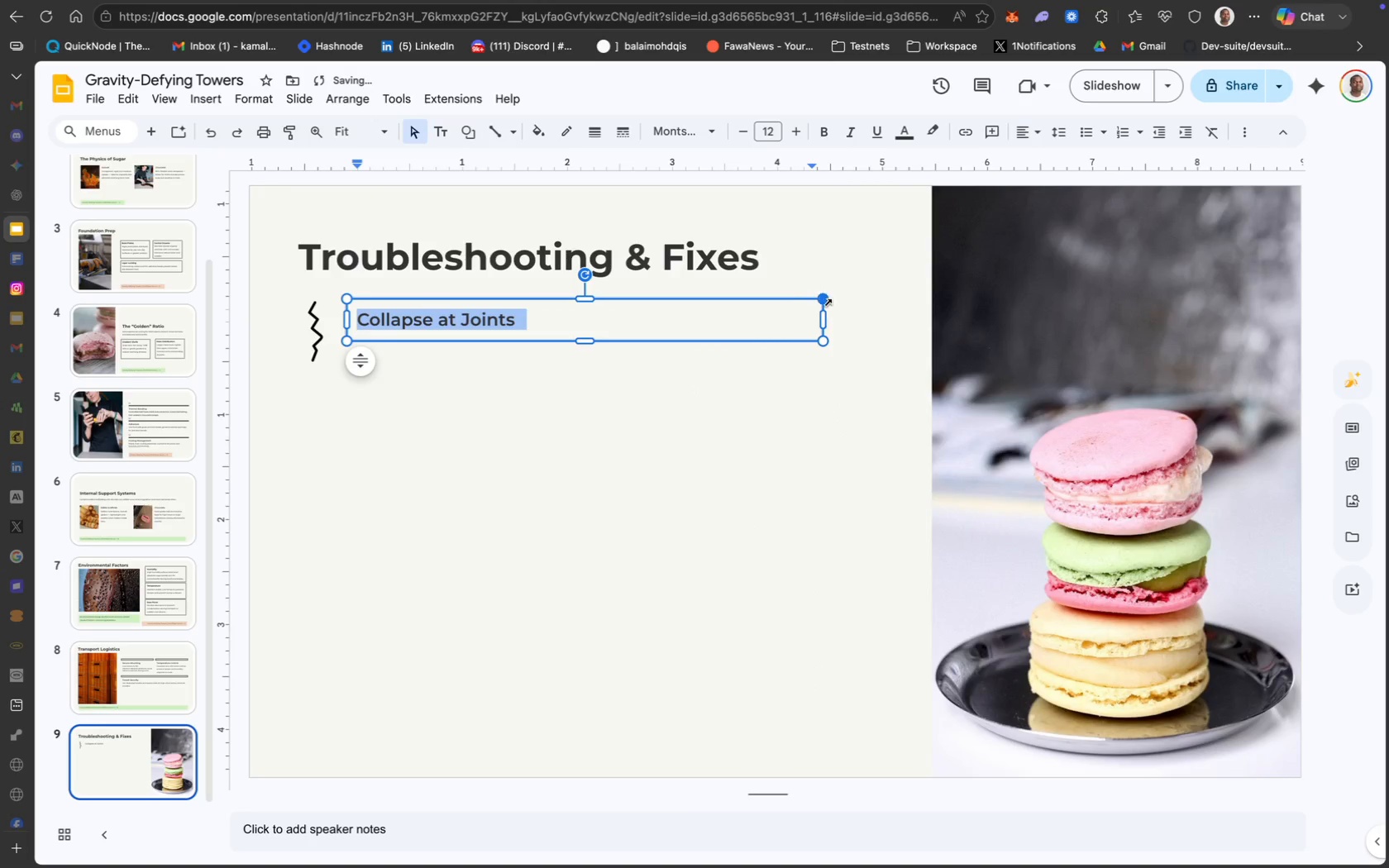 
left_click_drag(start_coordinate=[825, 313], to_coordinate=[480, 304])
 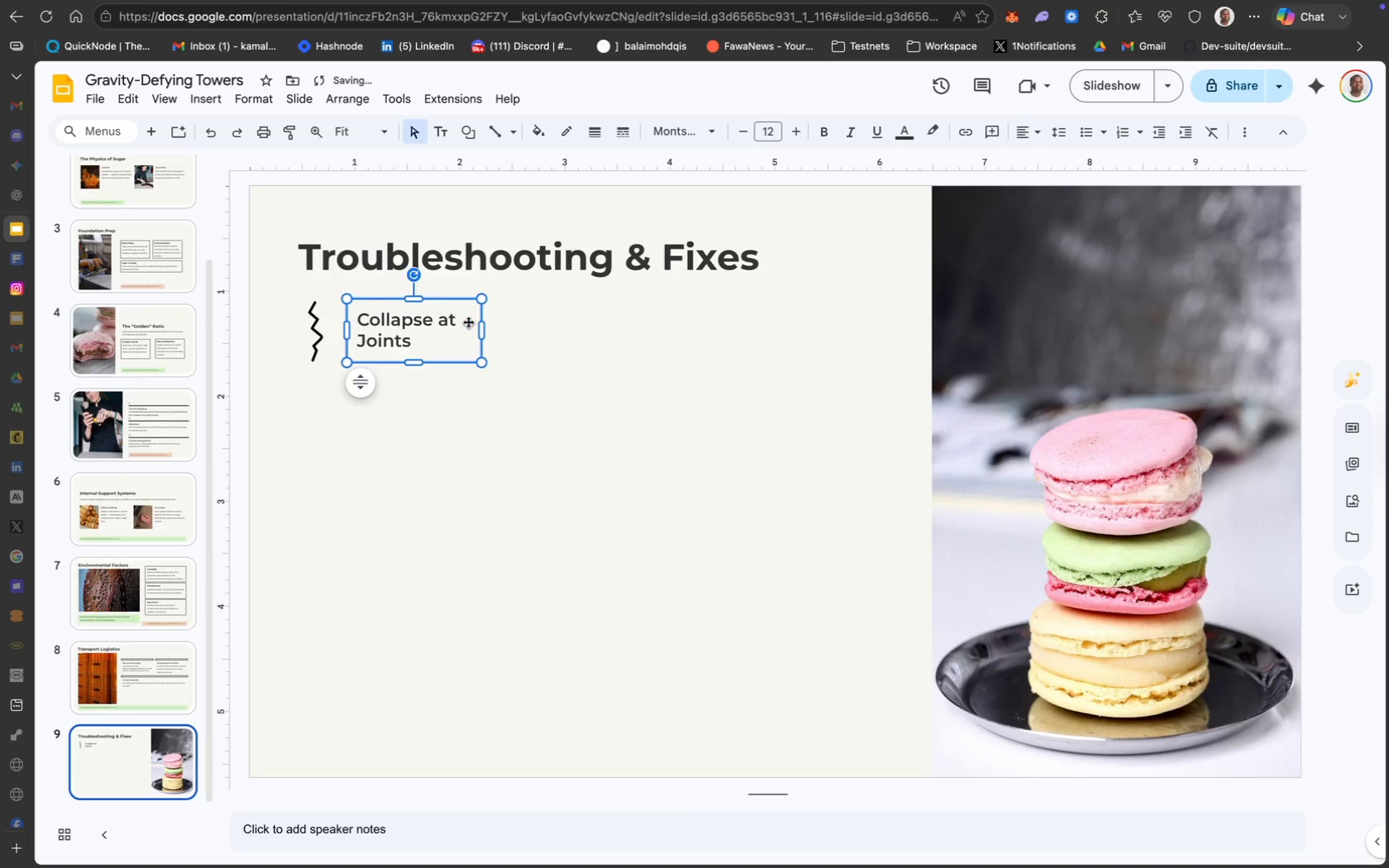 
left_click_drag(start_coordinate=[481, 331], to_coordinate=[459, 331])
 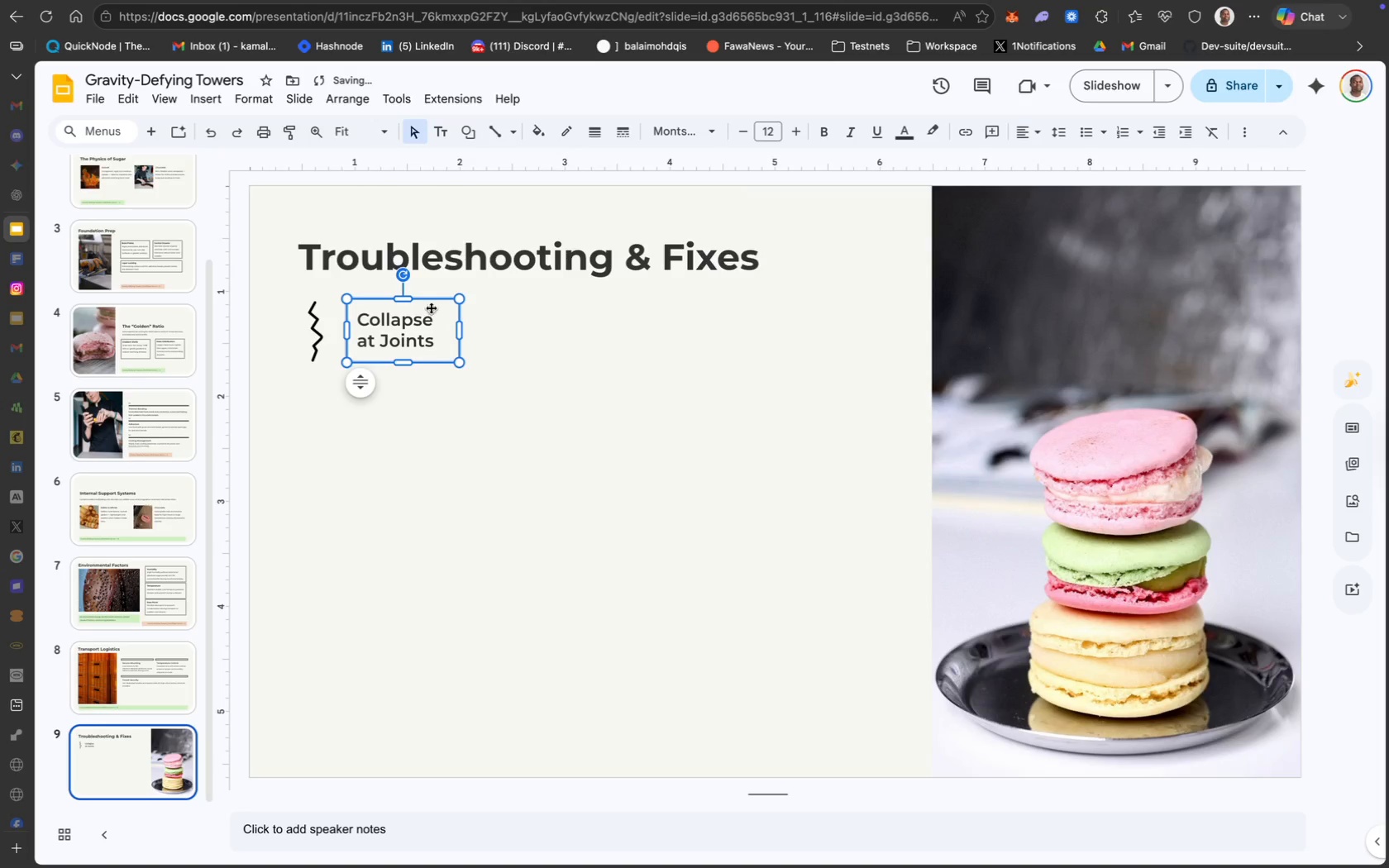 
left_click_drag(start_coordinate=[430, 305], to_coordinate=[418, 306])
 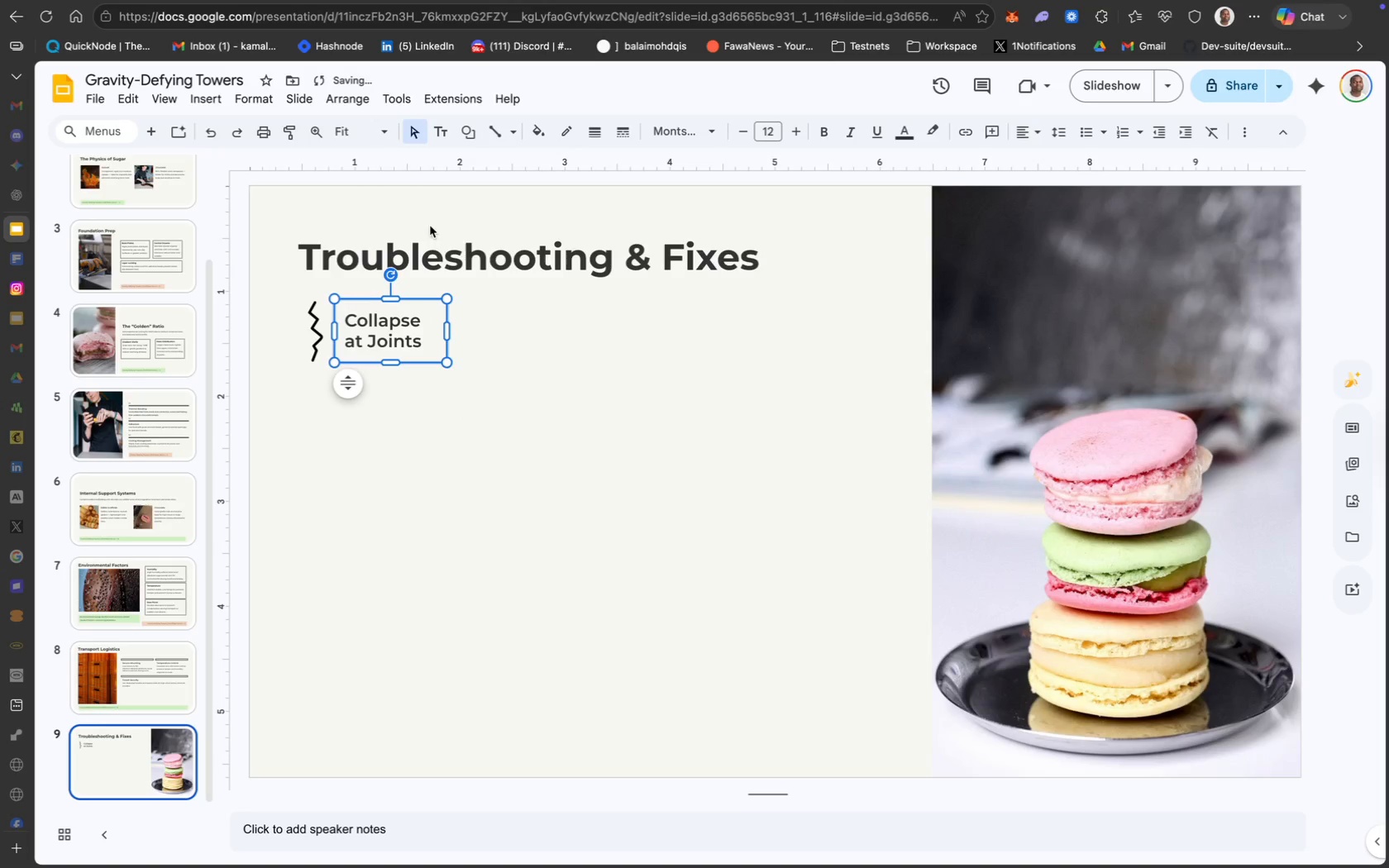 
left_click([438, 130])
 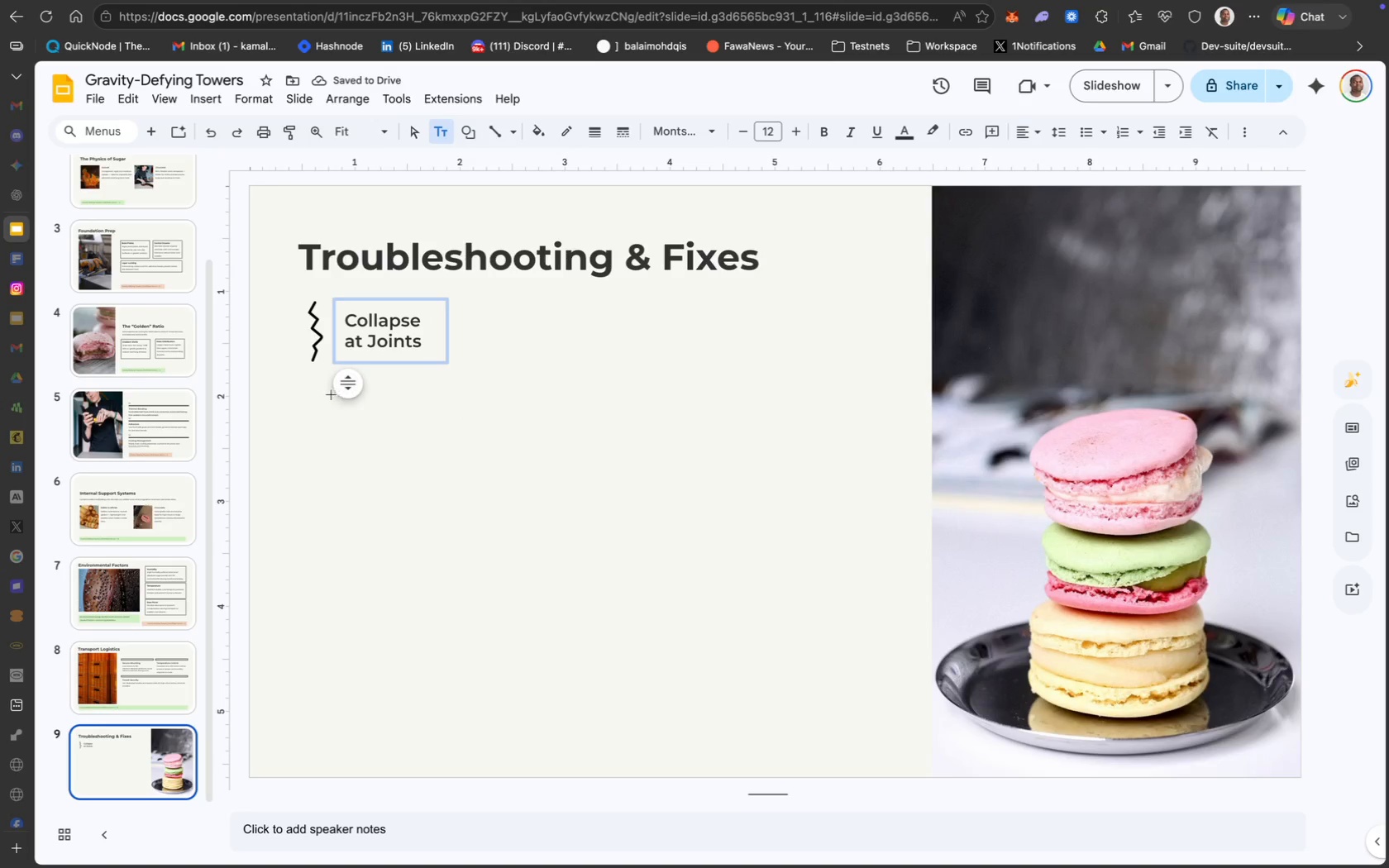 
left_click([327, 388])
 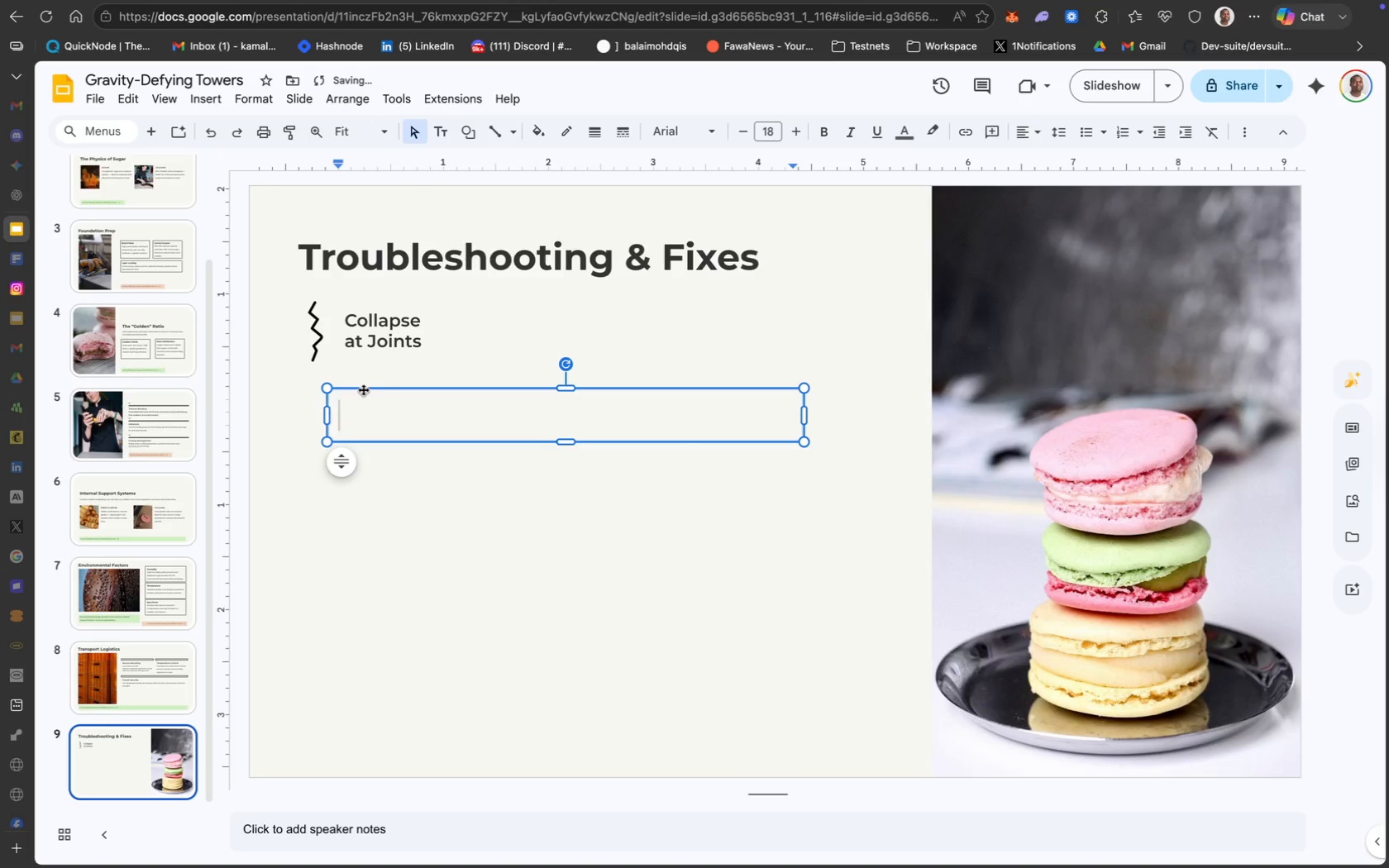 
left_click_drag(start_coordinate=[363, 389], to_coordinate=[365, 360])
 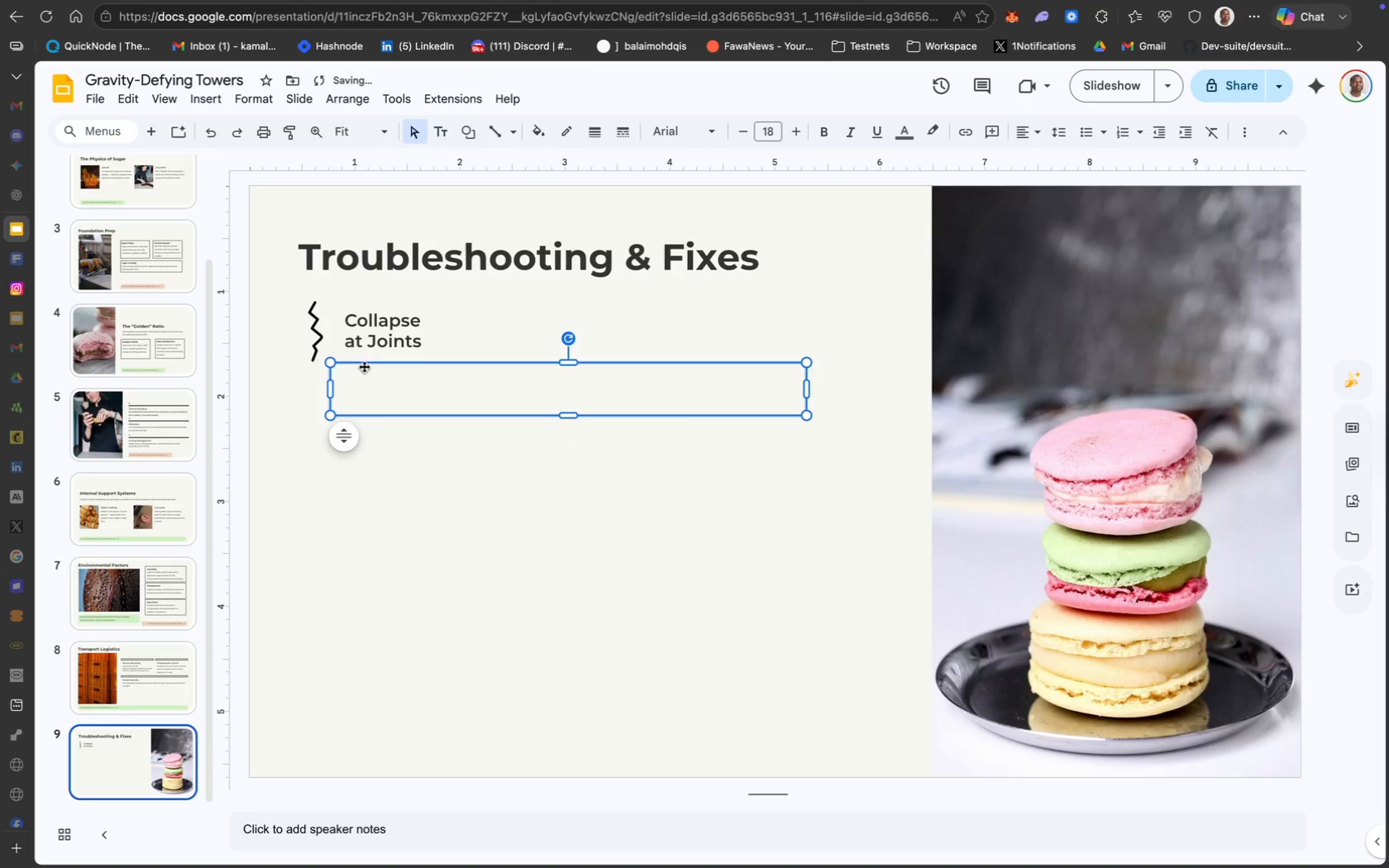 
left_click_drag(start_coordinate=[373, 380], to_coordinate=[377, 380])
 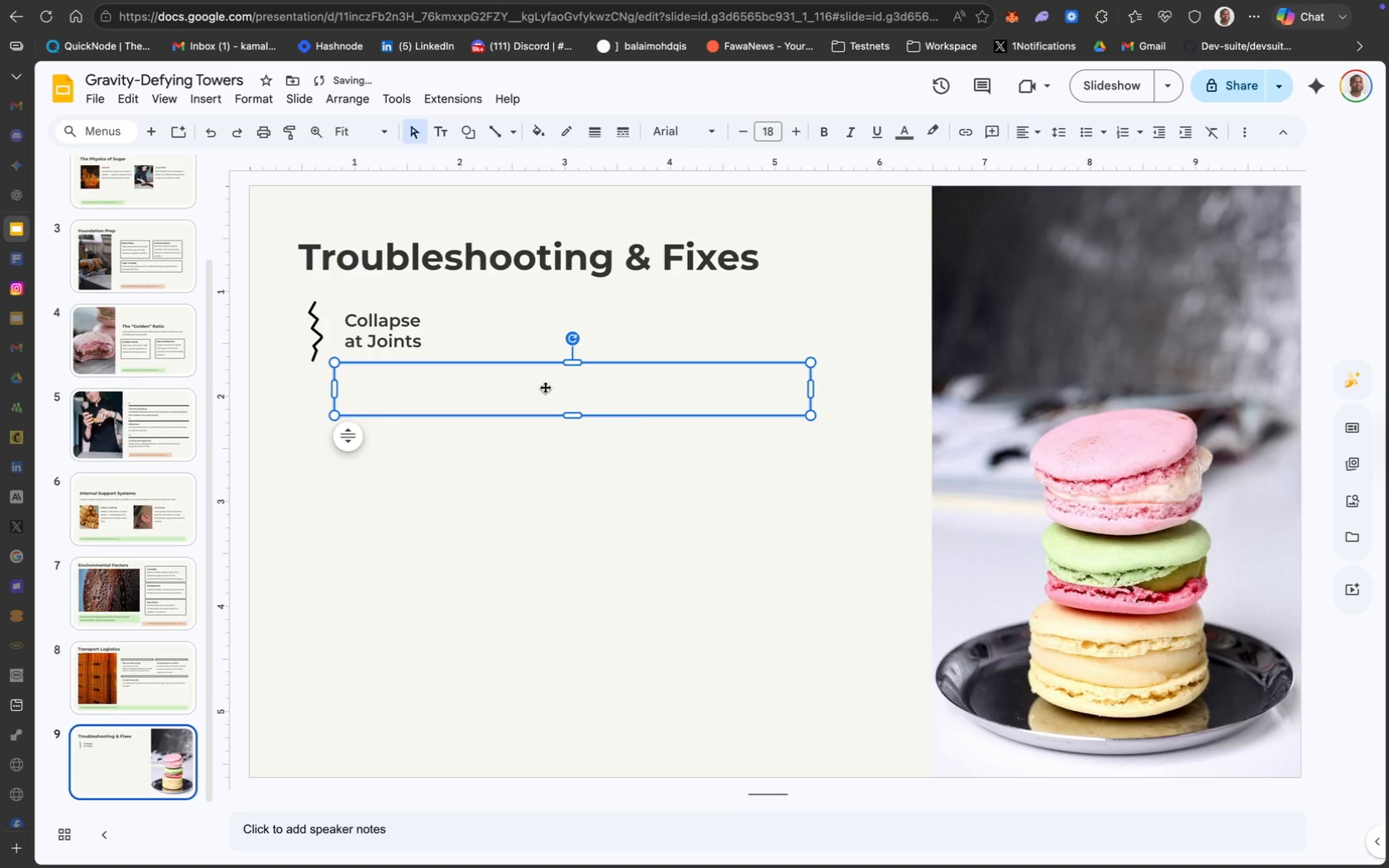 
double_click([545, 388])
 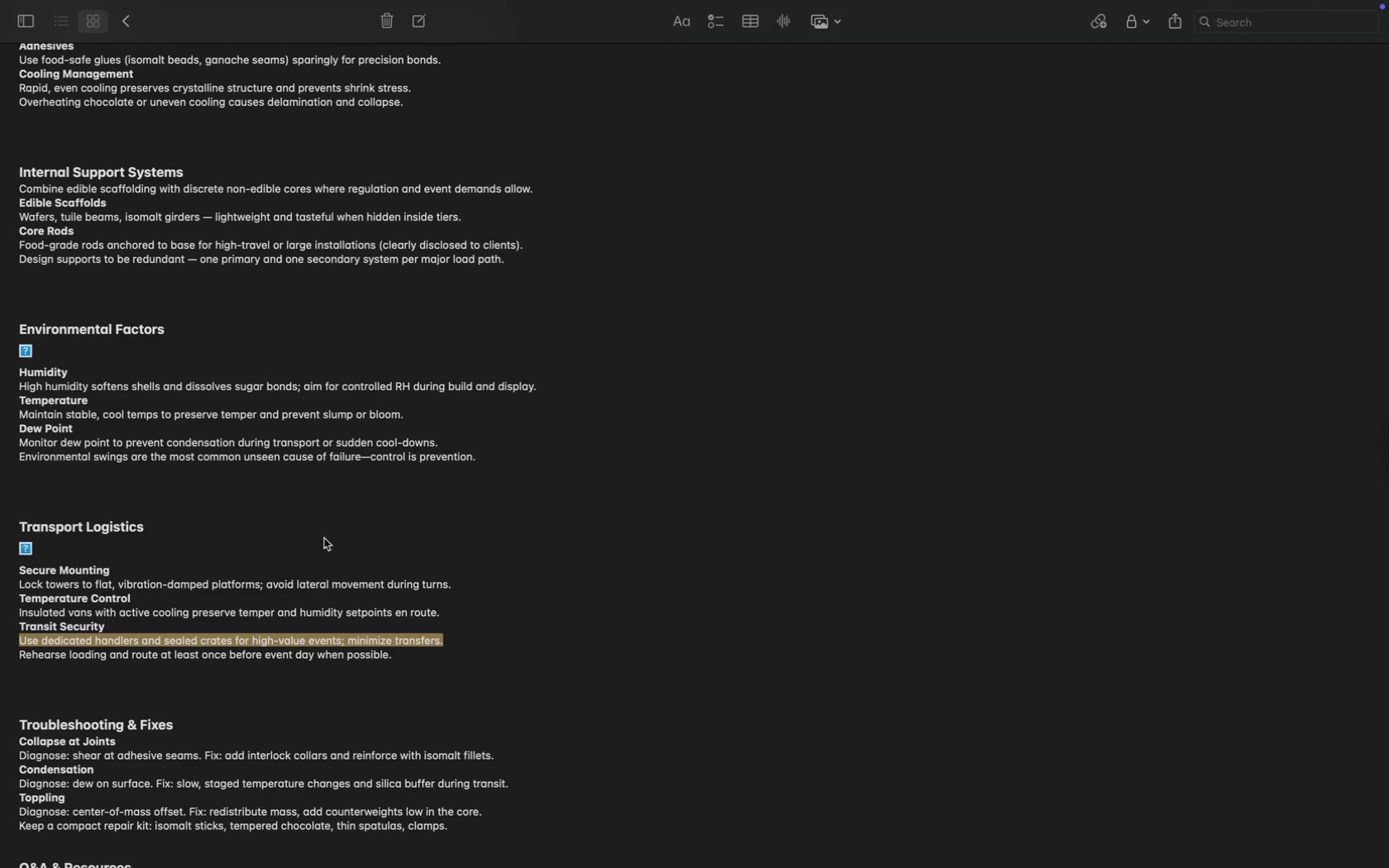 
scroll: coordinate [165, 635], scroll_direction: down, amount: 16.0
 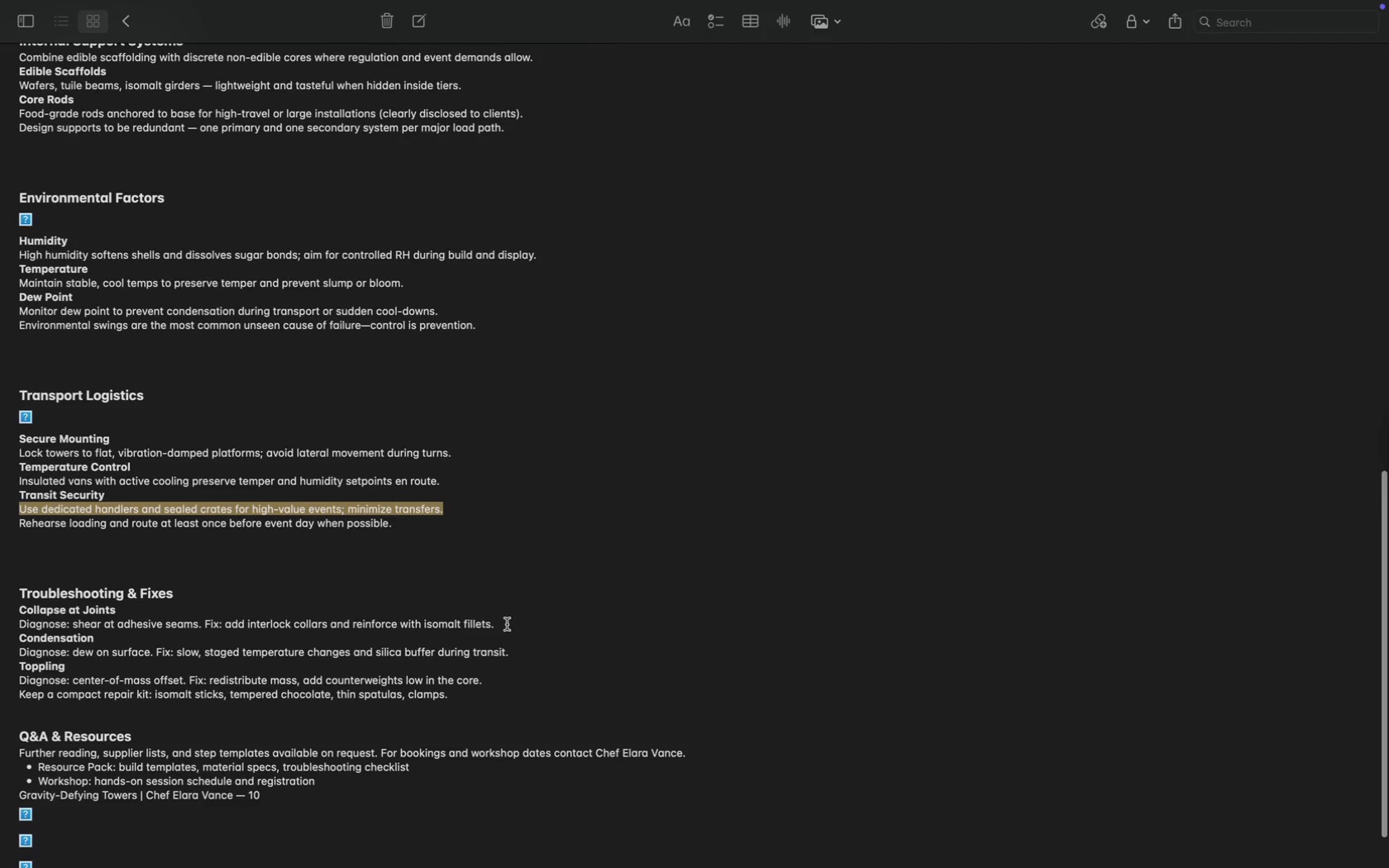 
left_click_drag(start_coordinate=[504, 624], to_coordinate=[10, 620])
 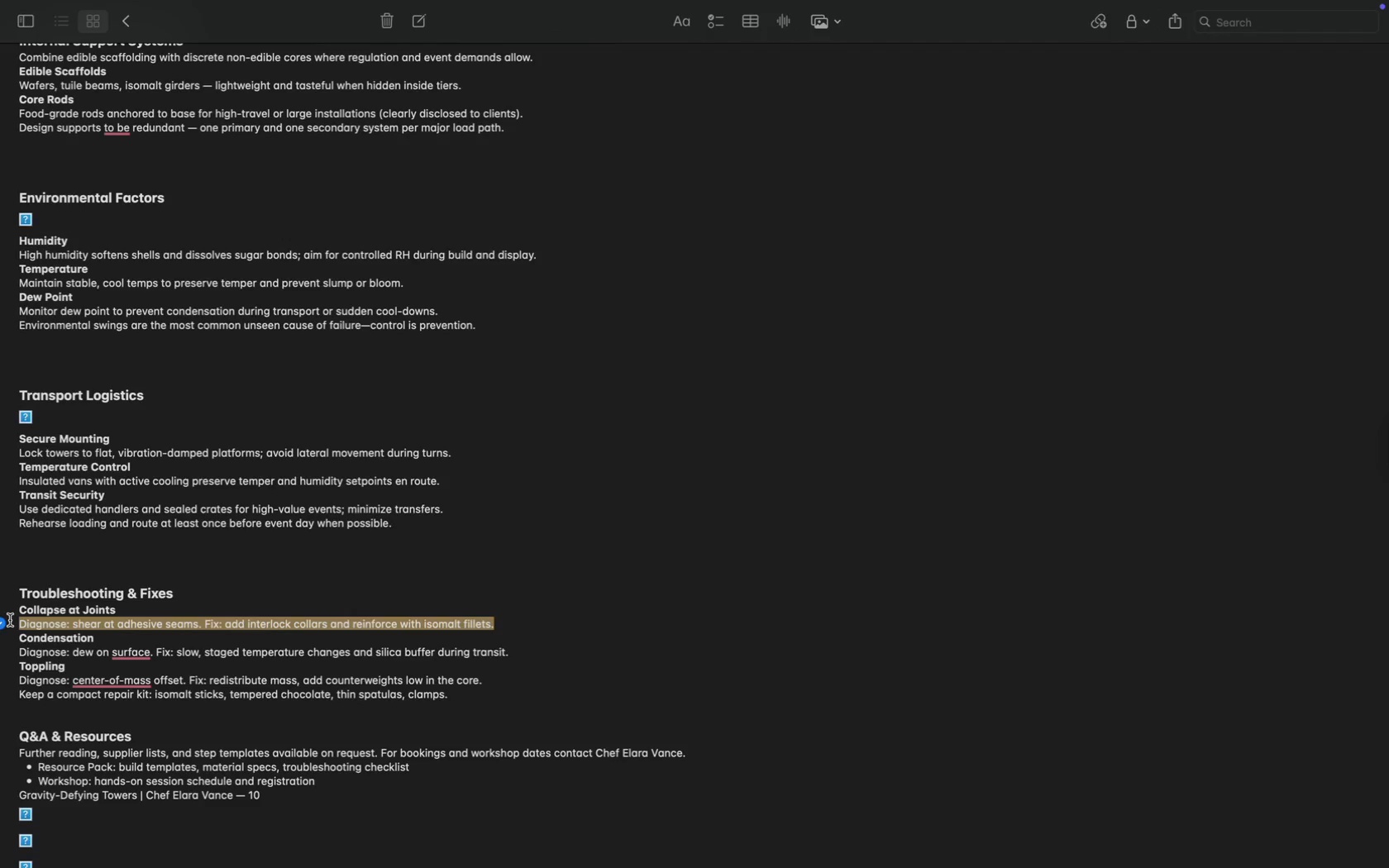 
key(Meta+C)
 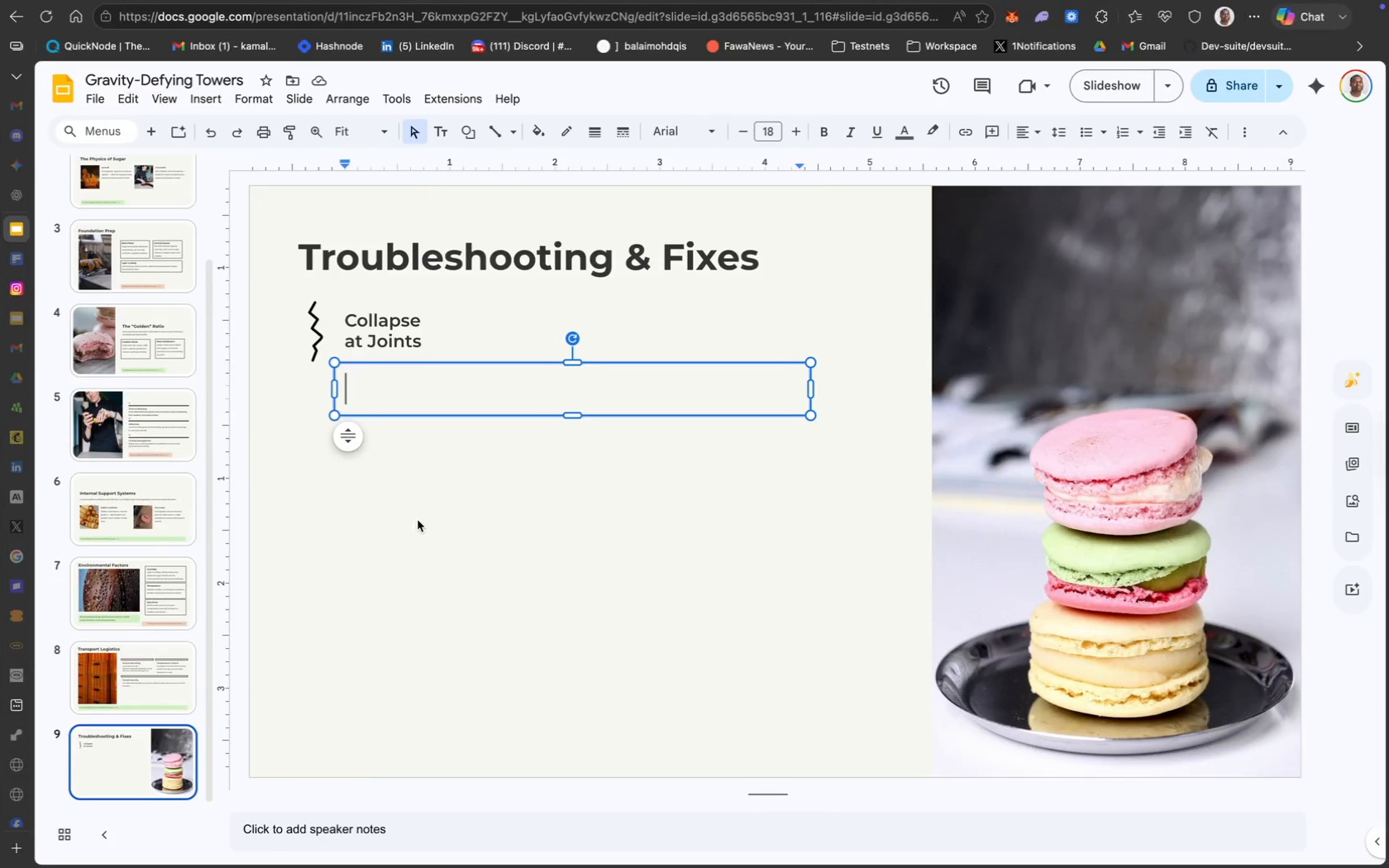 
key(Meta+V)
 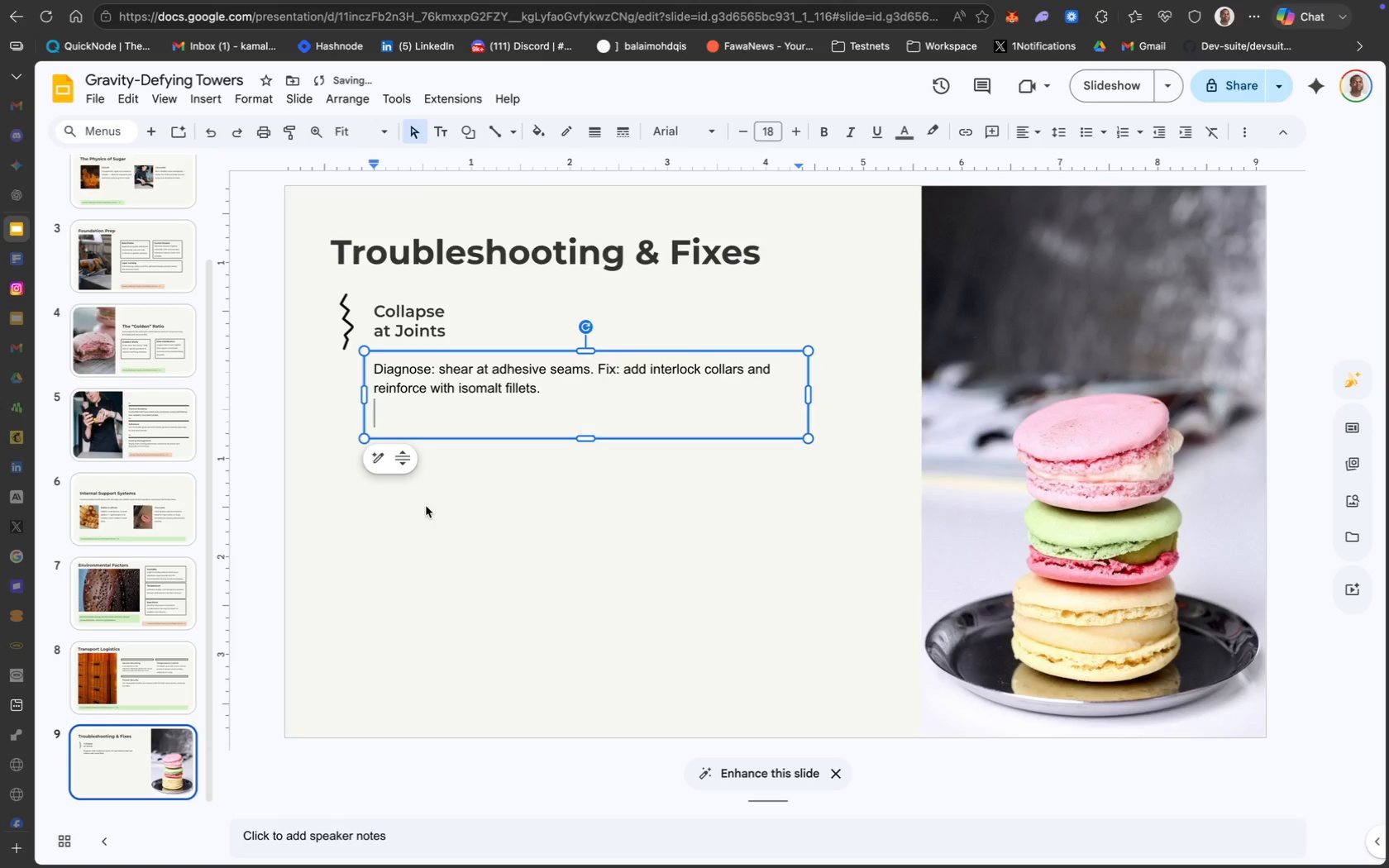 
key(Backspace)
 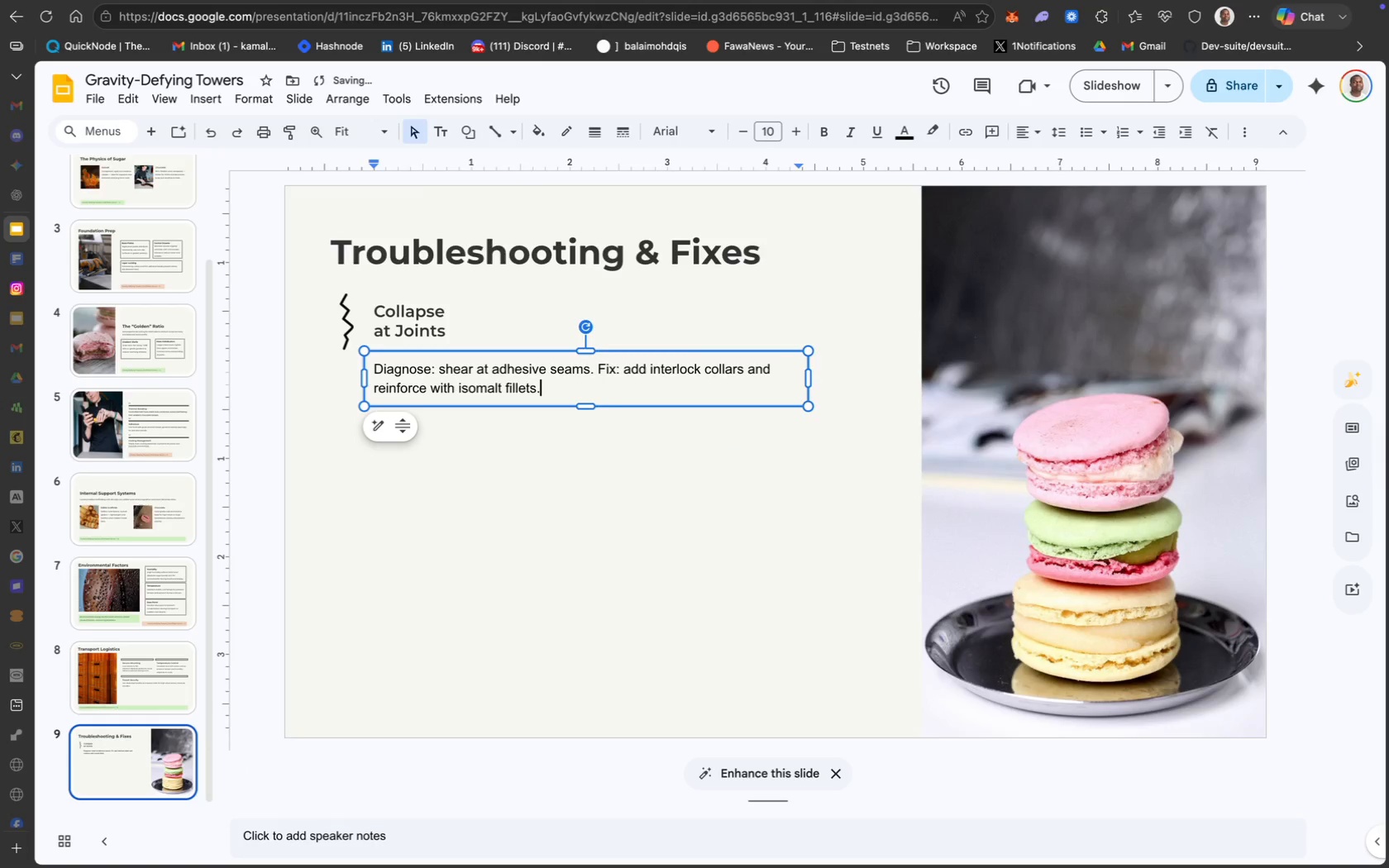 
key(Meta+A)
 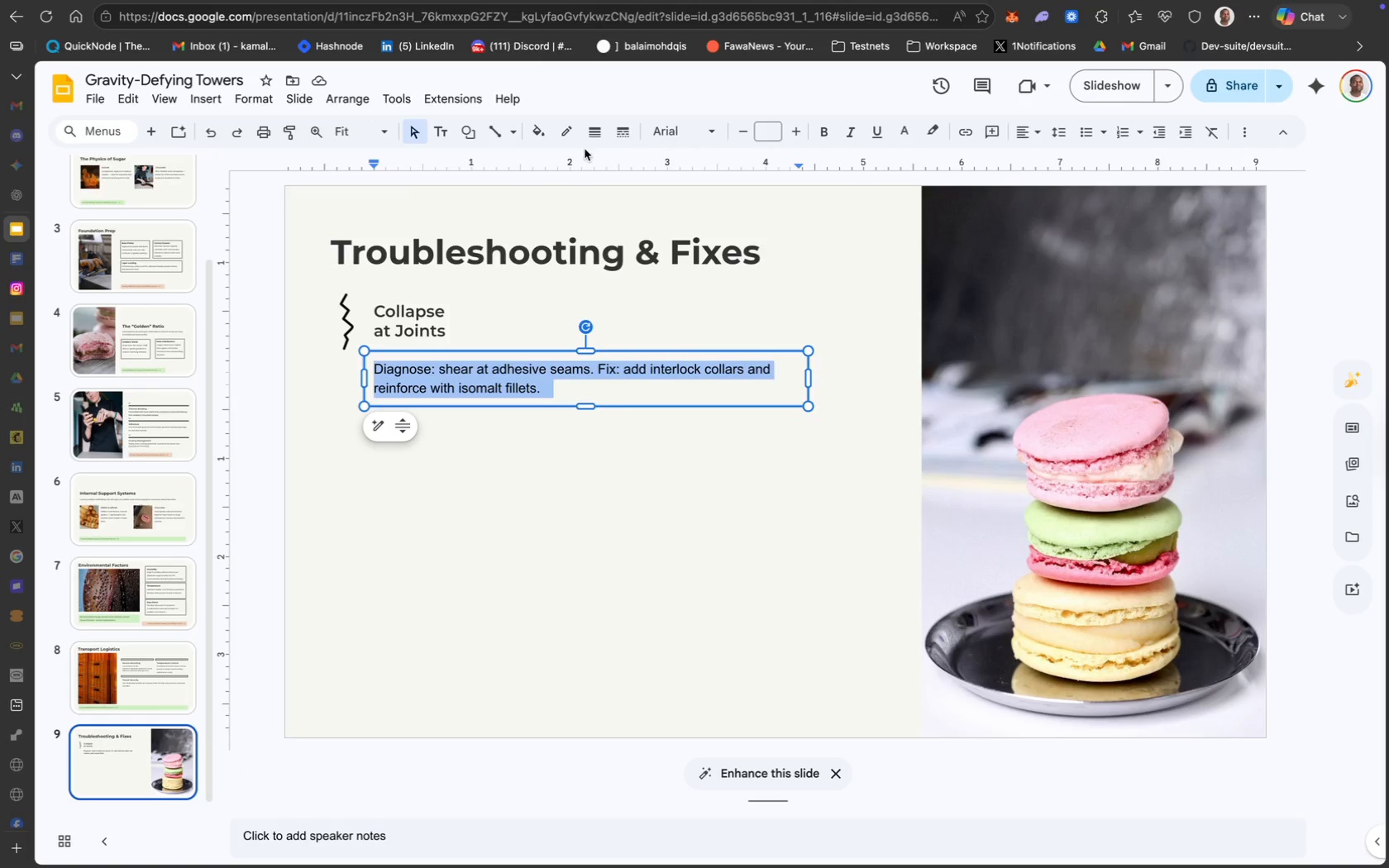 
wait(10.09)
 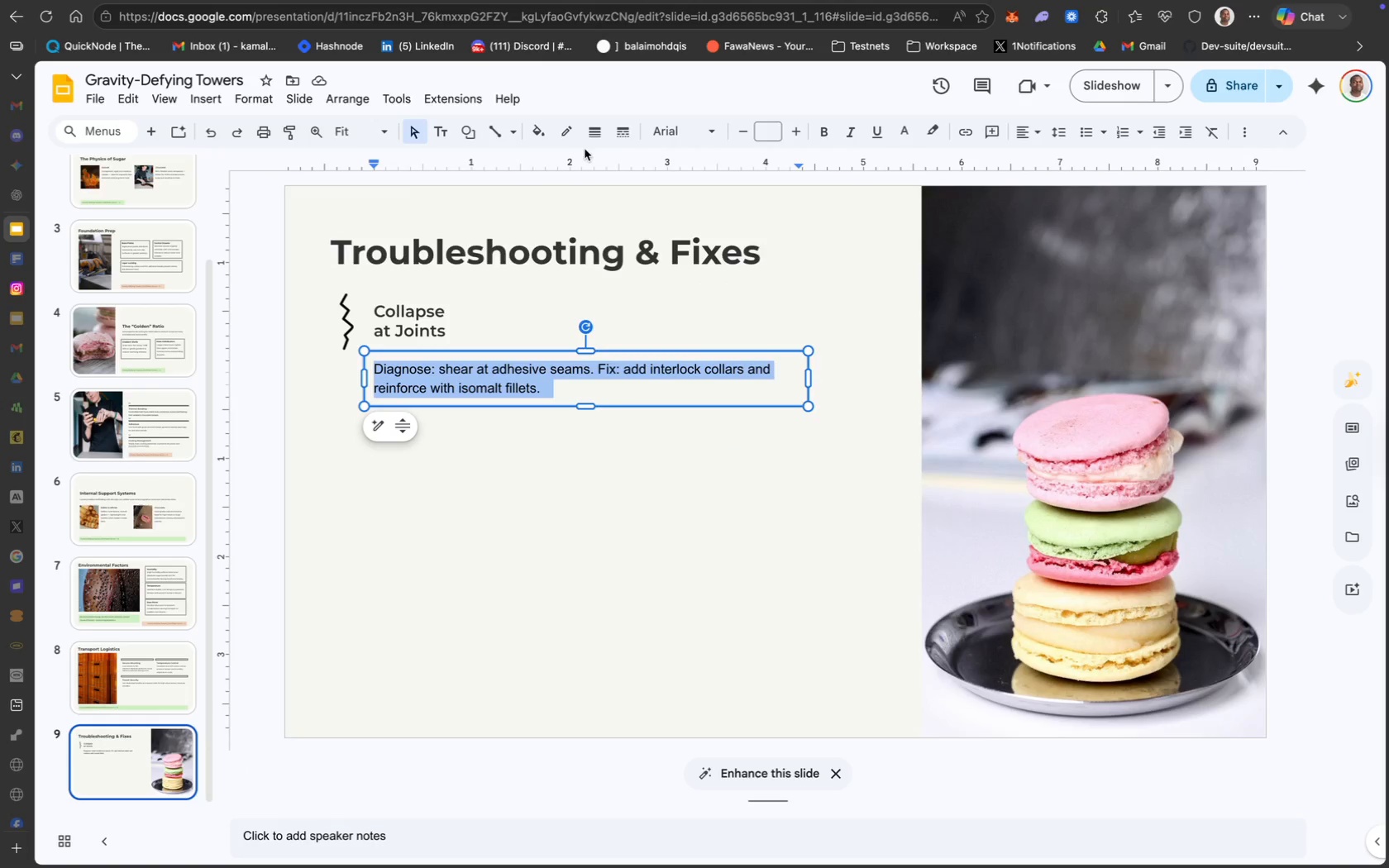 
left_click([914, 403])
 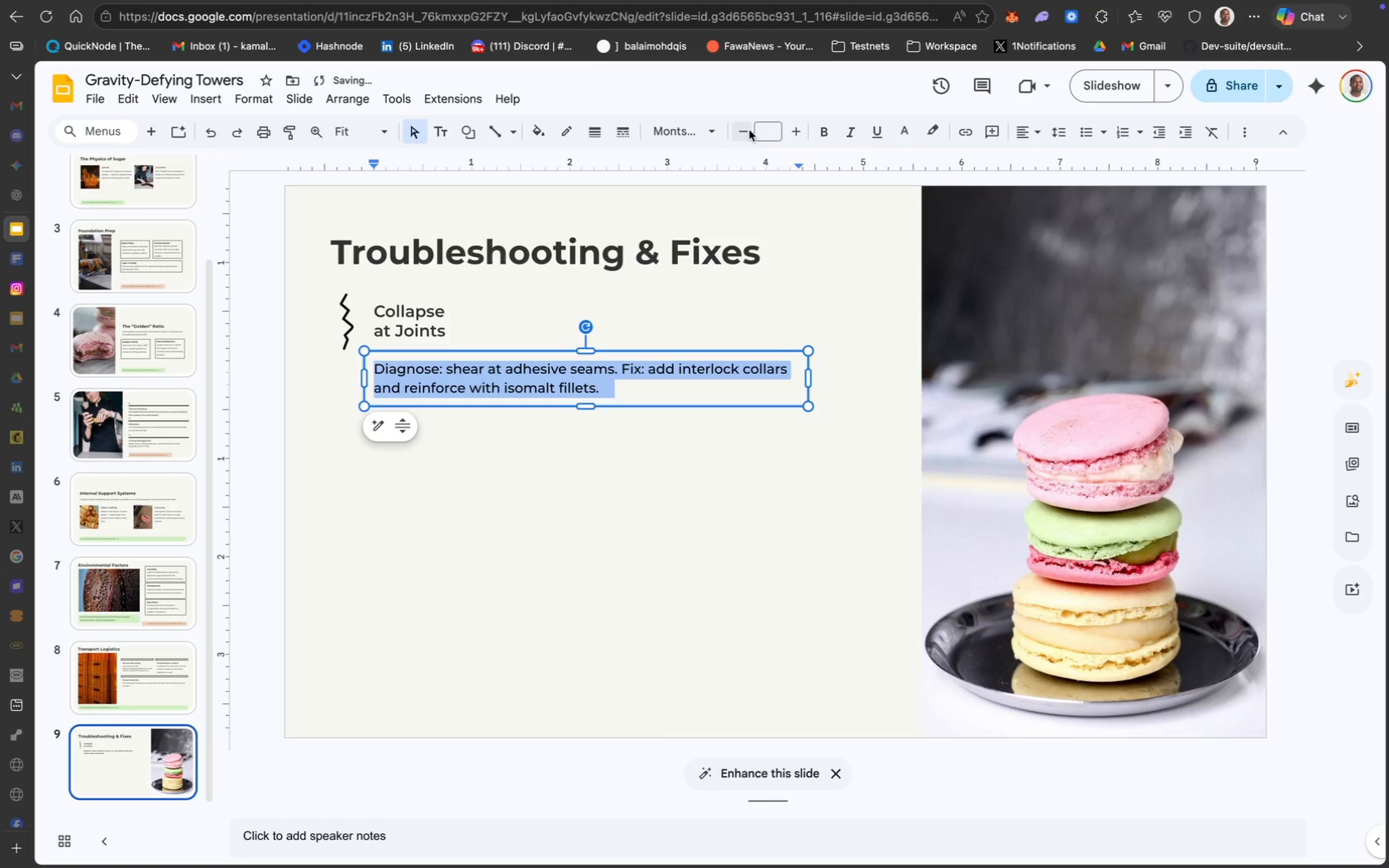 
left_click([762, 132])
 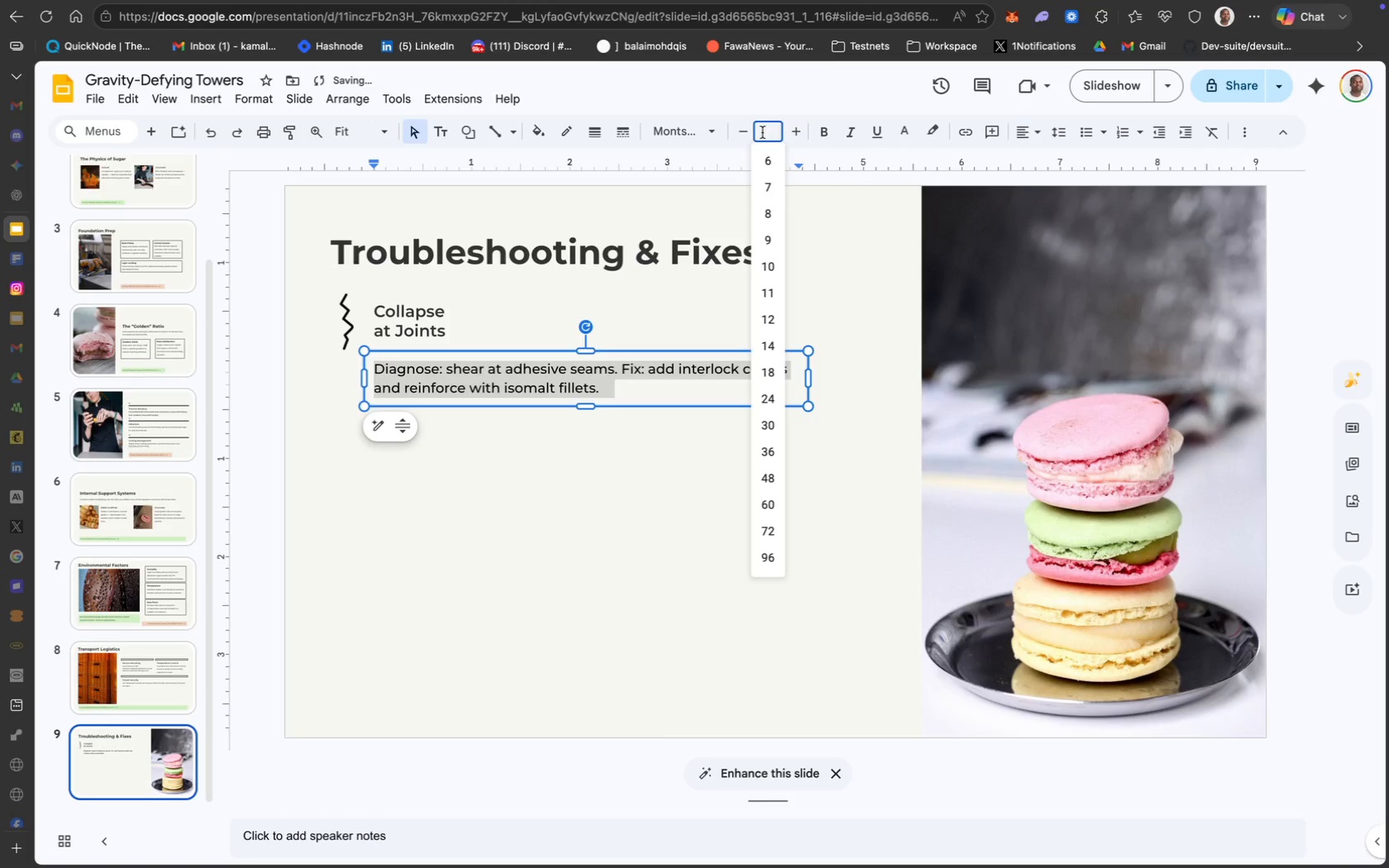 
type(11)
 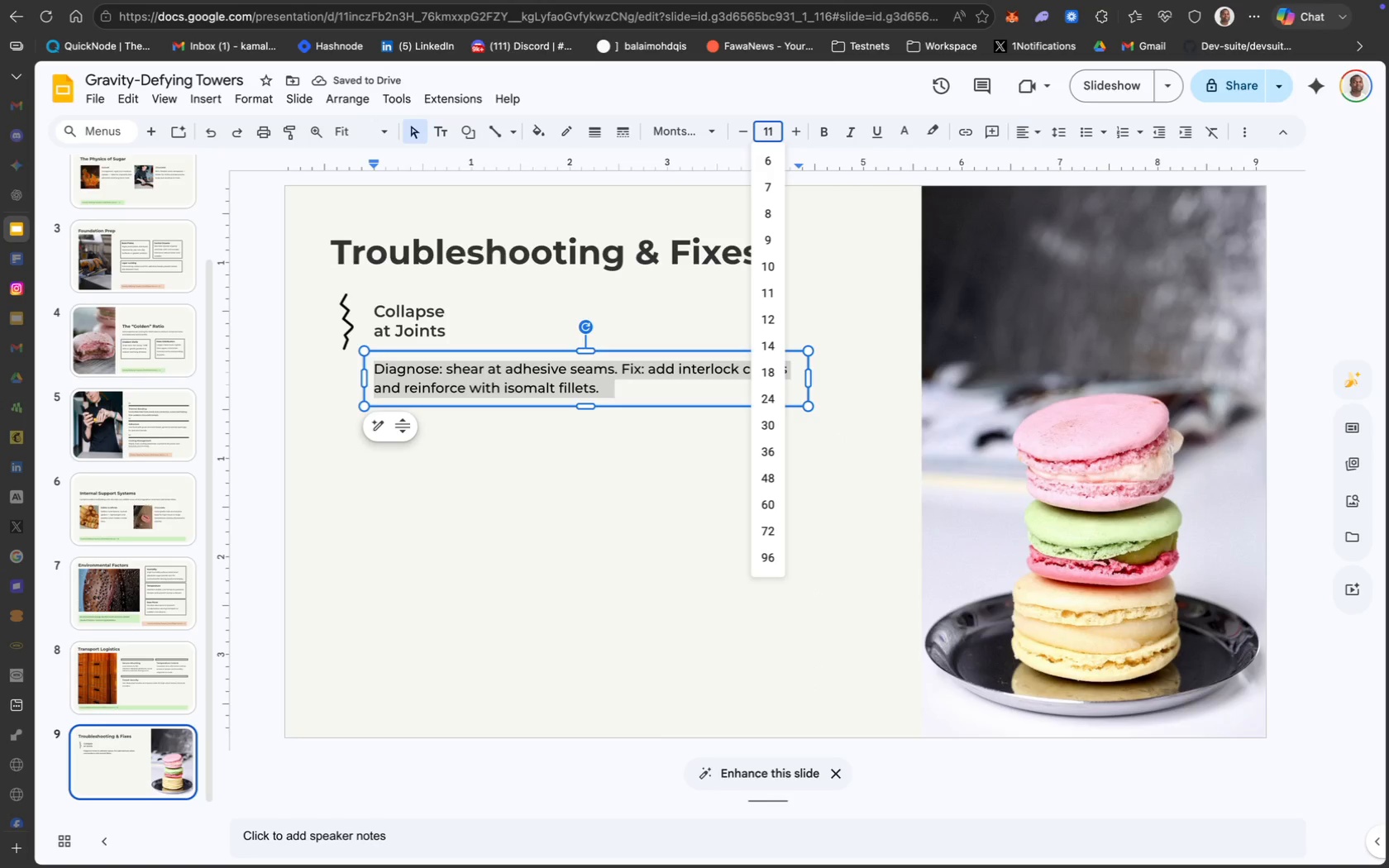 
key(Enter)
 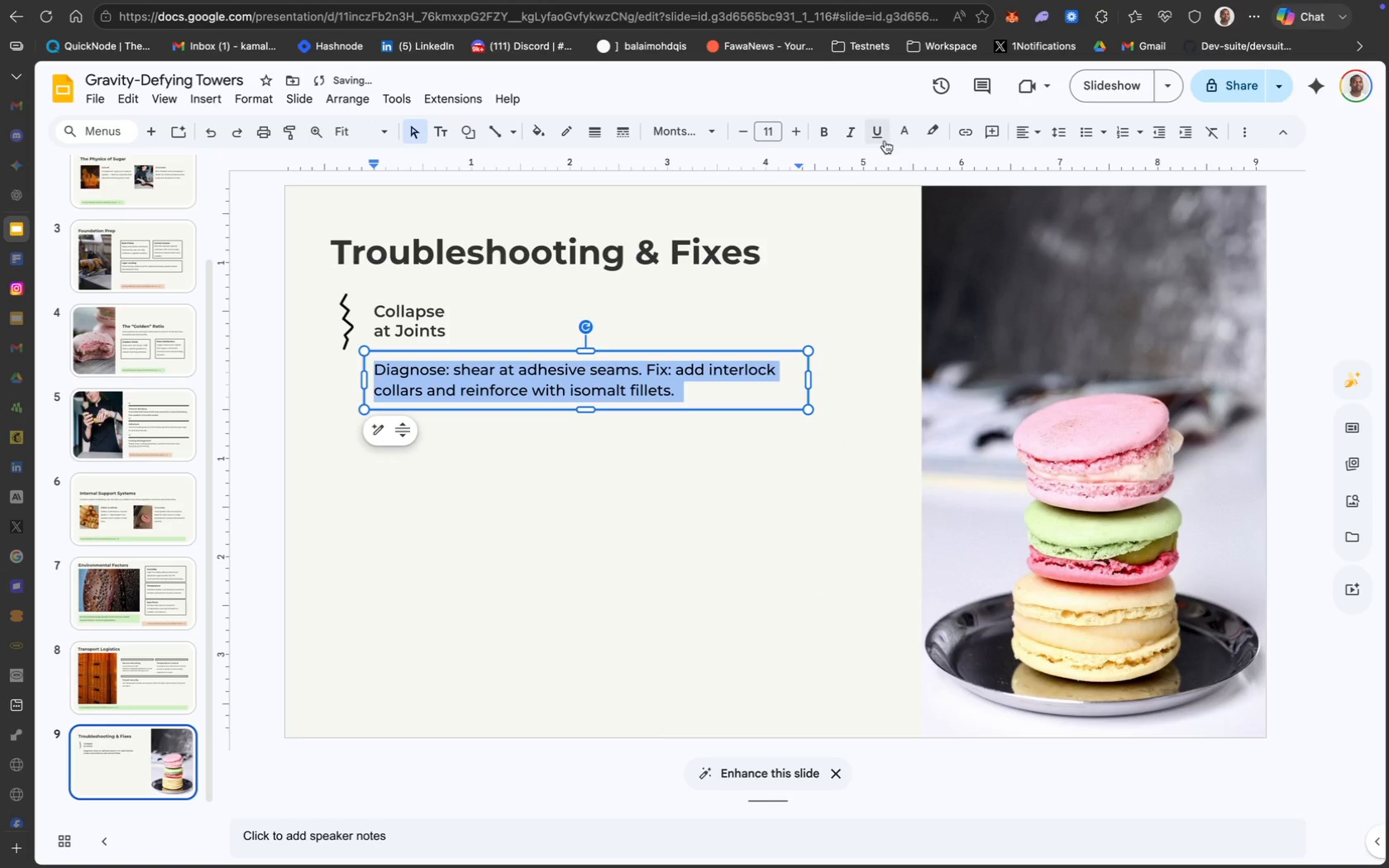 
left_click([900, 138])
 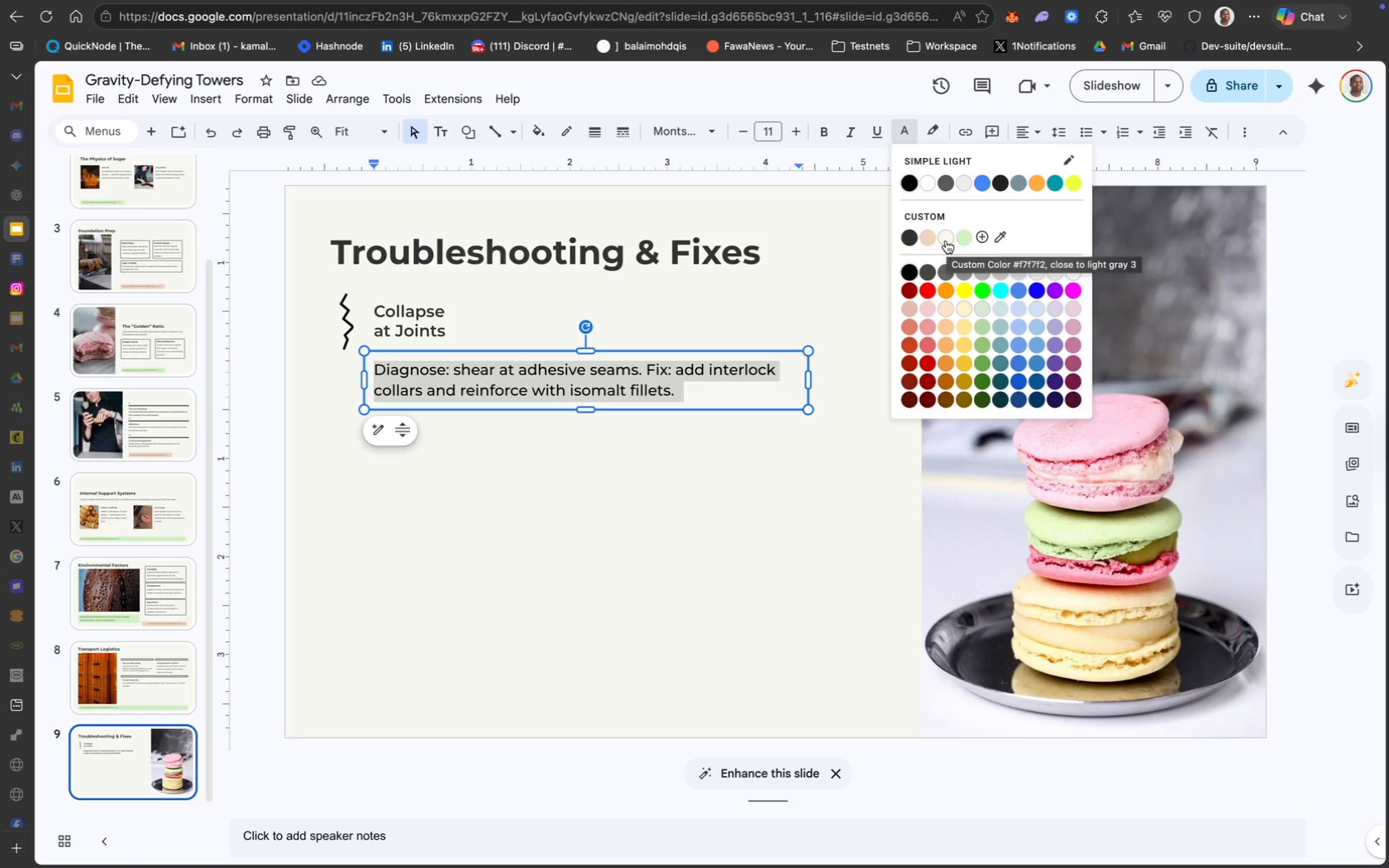 
wait(6.55)
 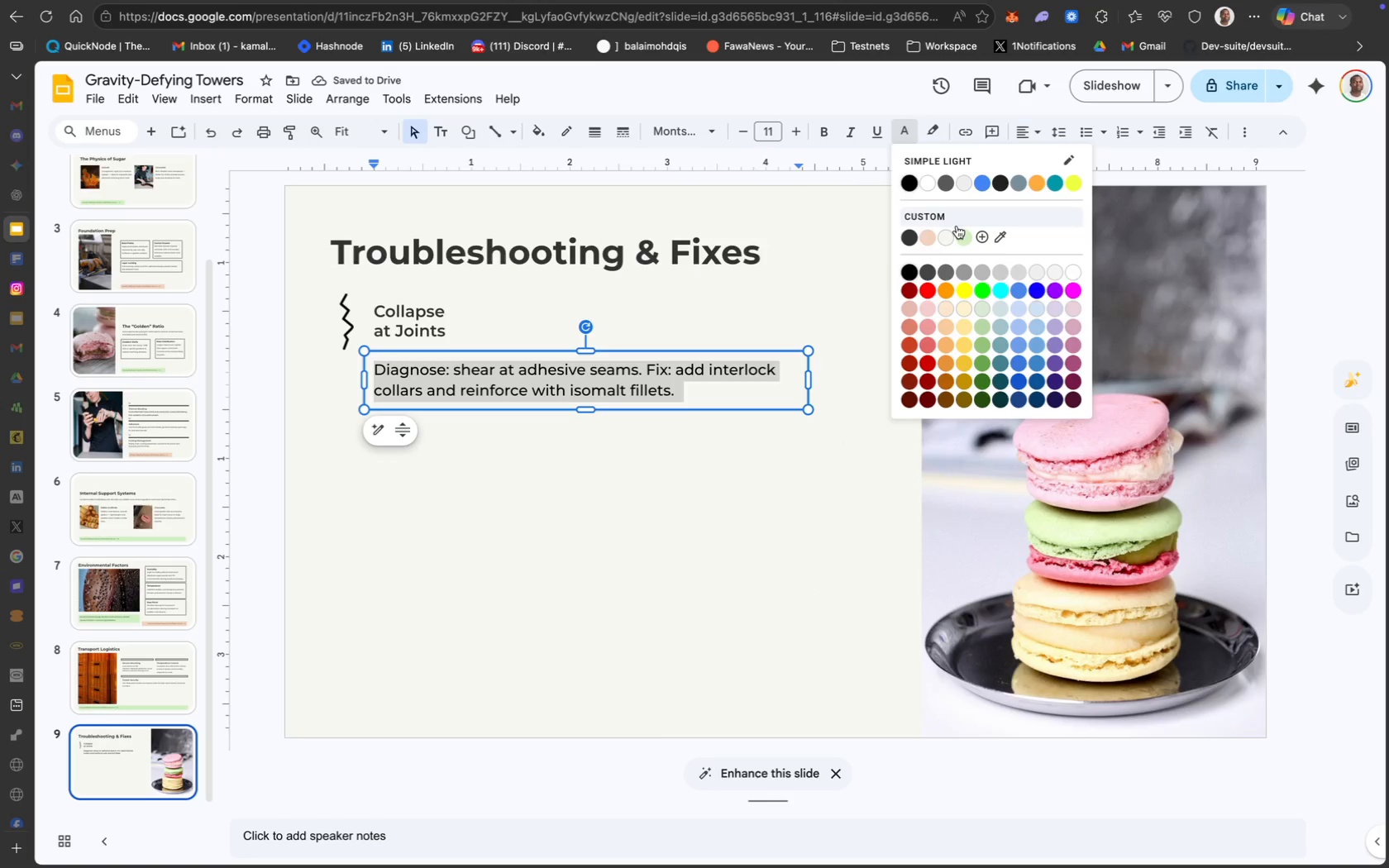 
left_click([905, 237])
 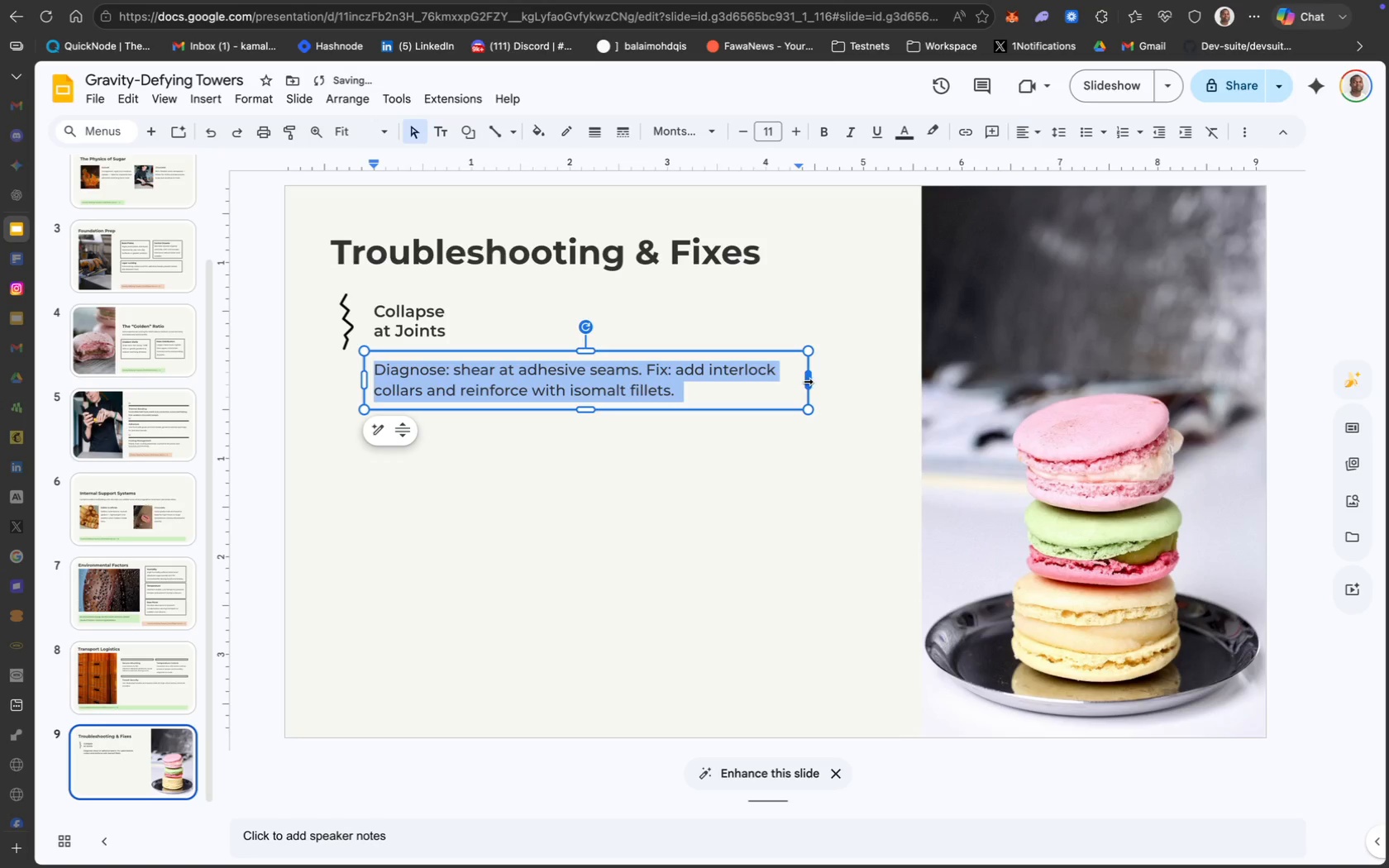 
left_click_drag(start_coordinate=[808, 381], to_coordinate=[504, 370])
 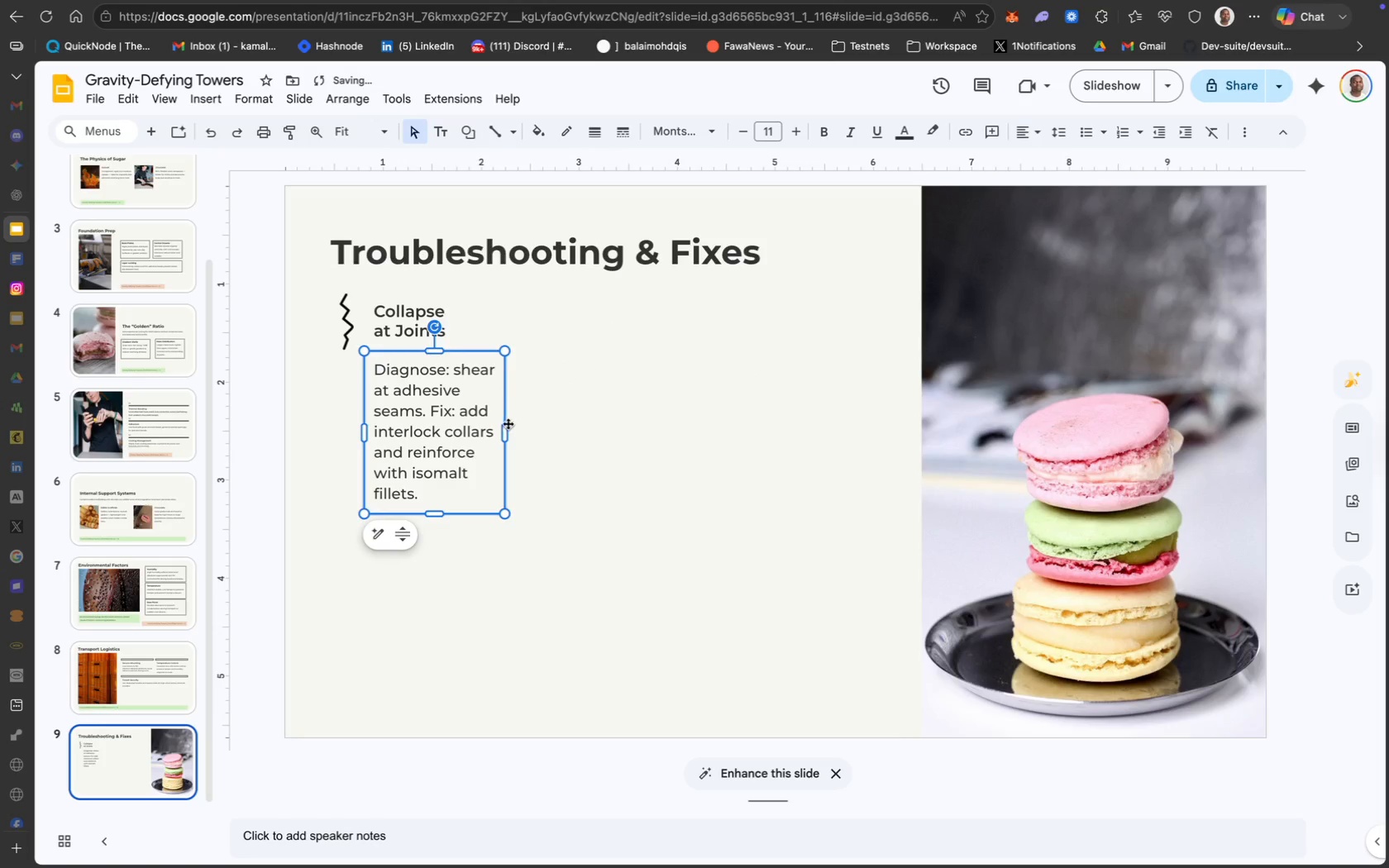 
left_click_drag(start_coordinate=[507, 427], to_coordinate=[493, 427])
 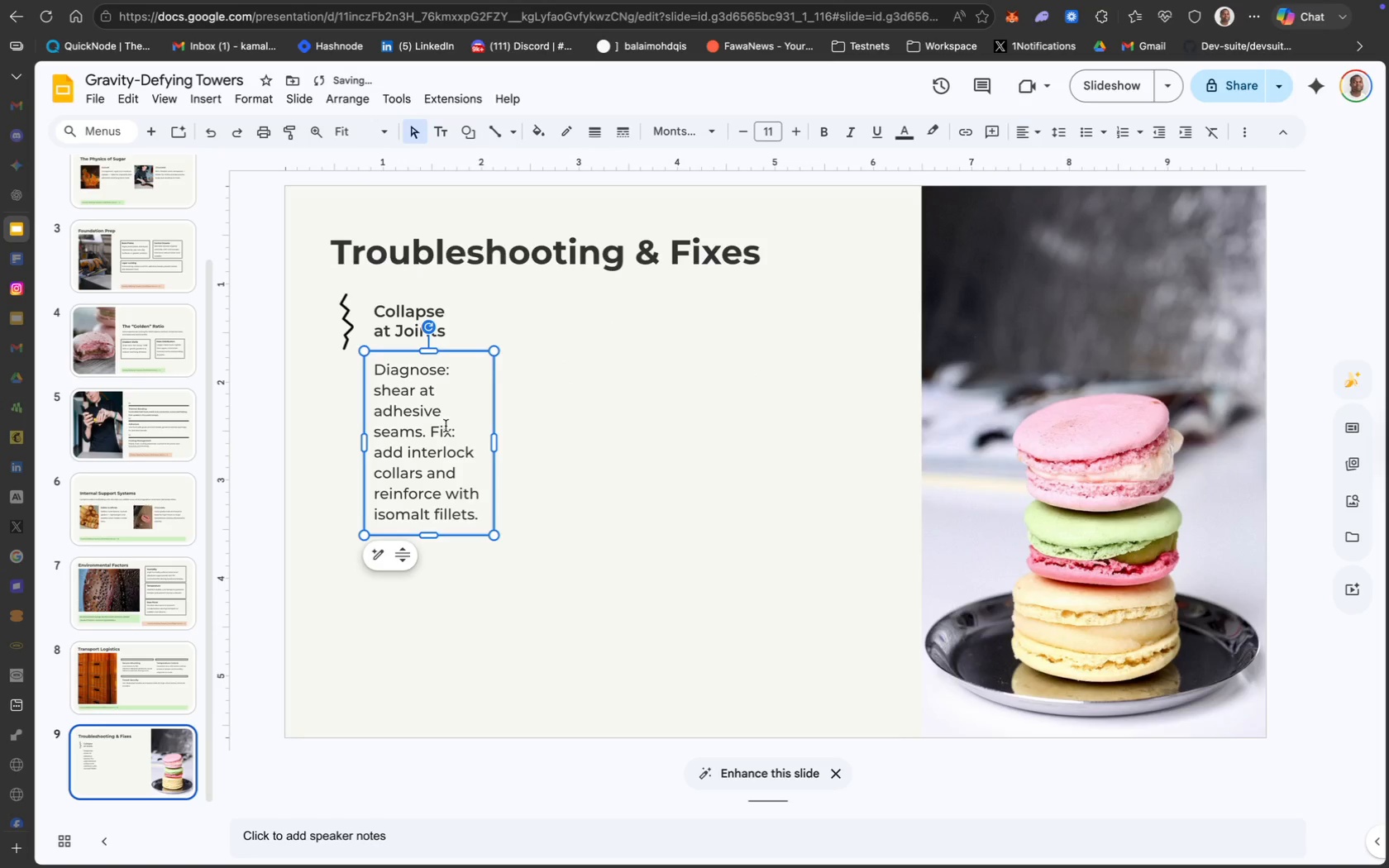 
key(Meta+A)
 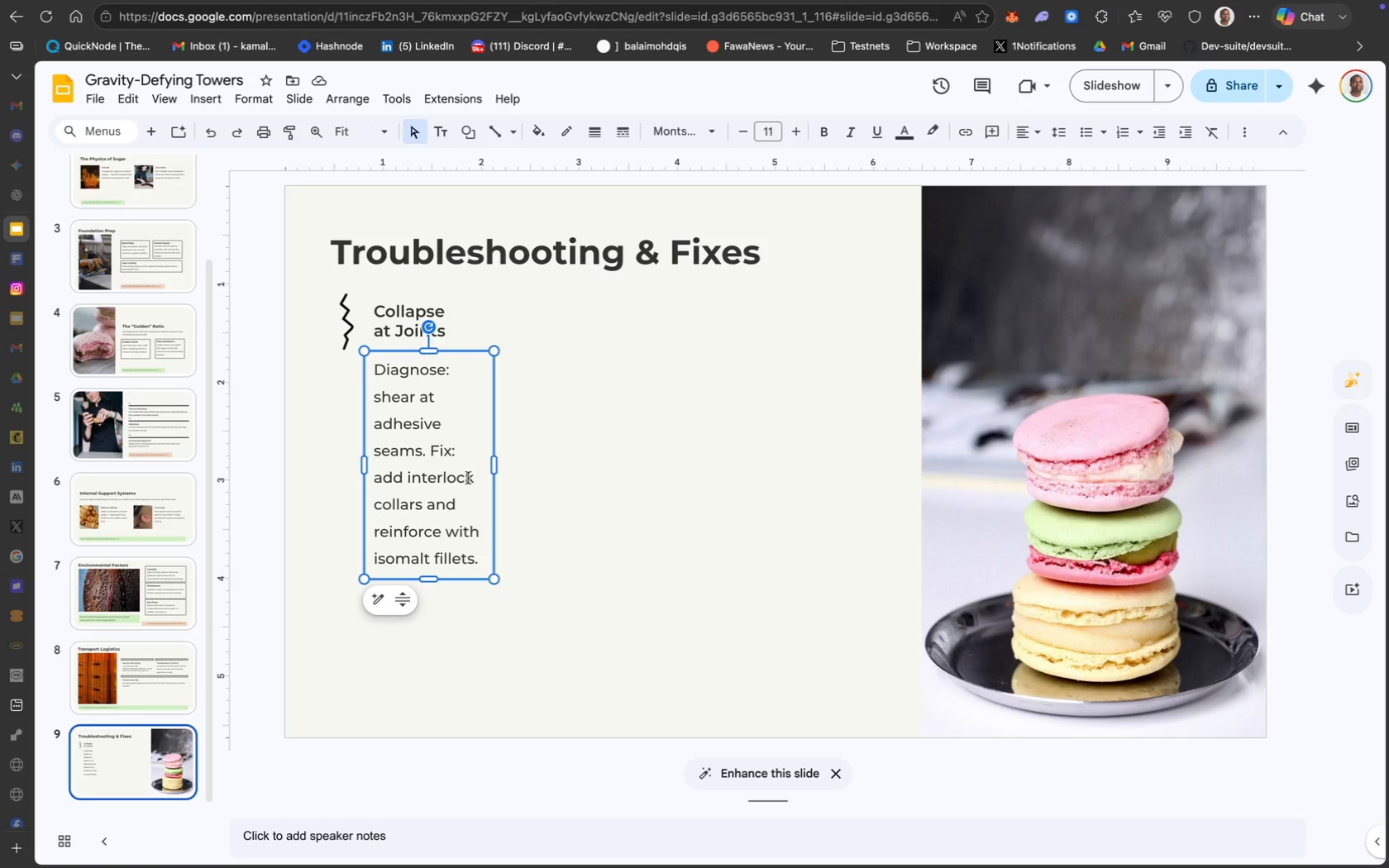 
wait(29.49)
 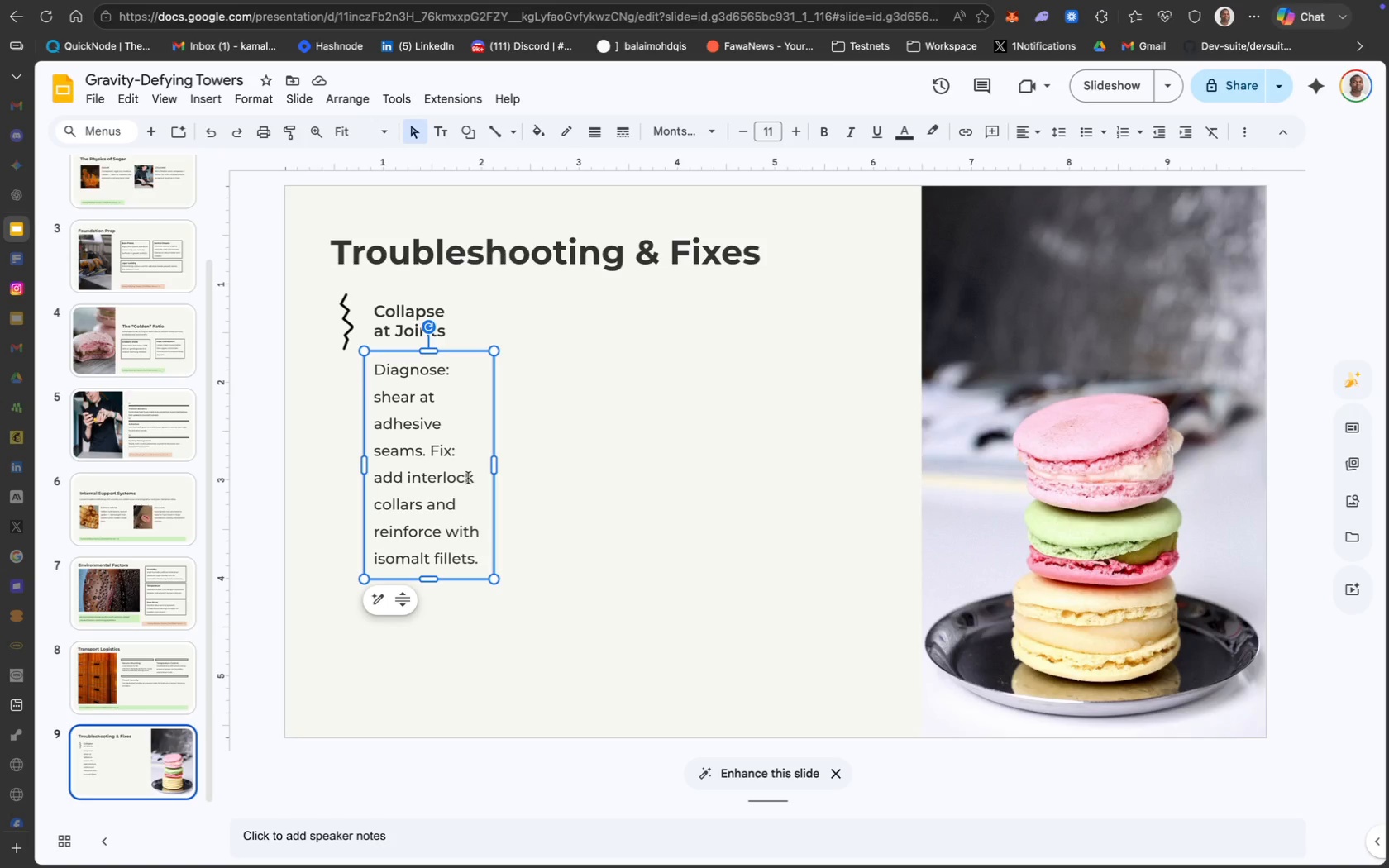 
hold_key(key=ShiftLeft, duration=0.94)
left_click([339, 323])
 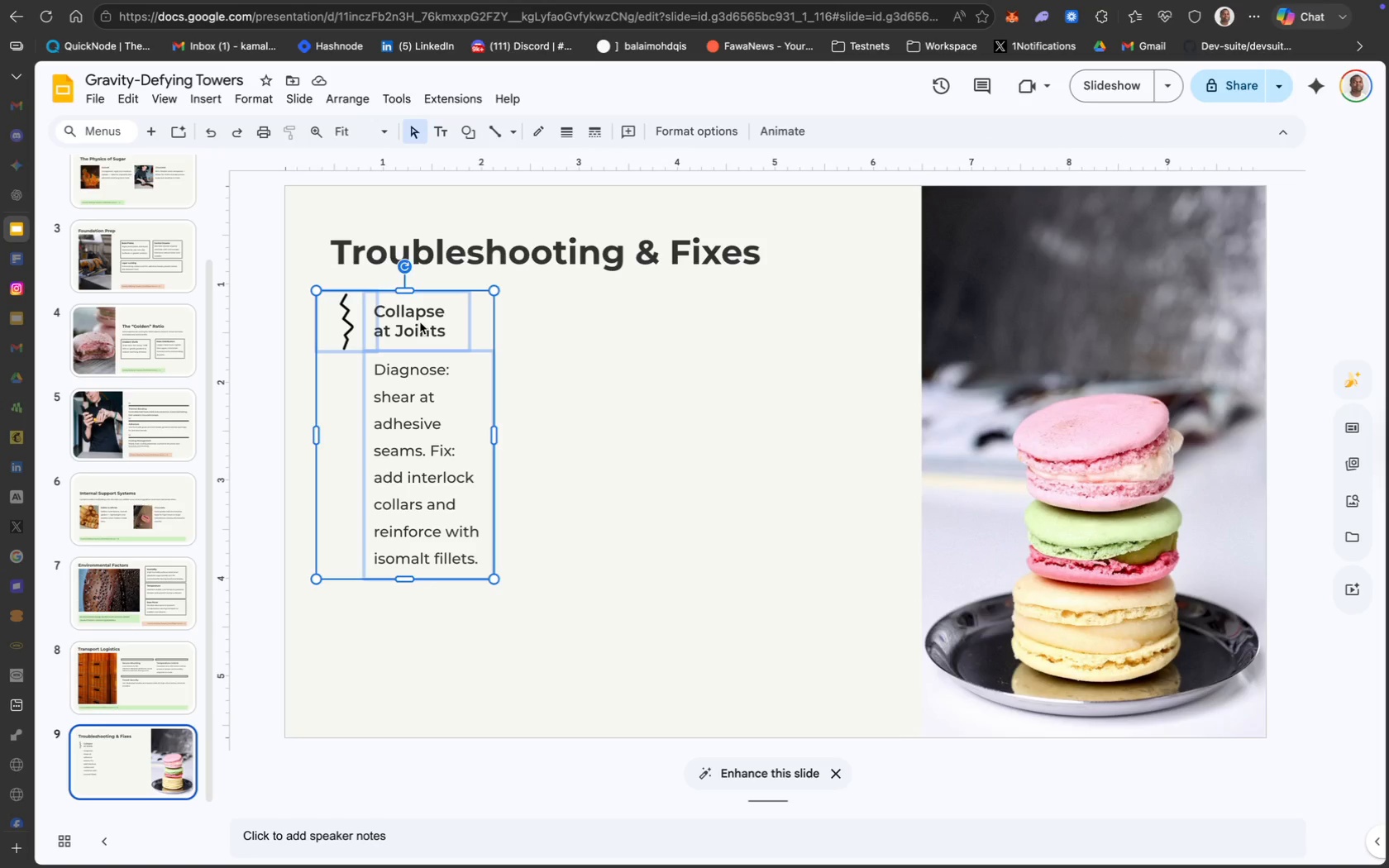 
key(Meta+D)
 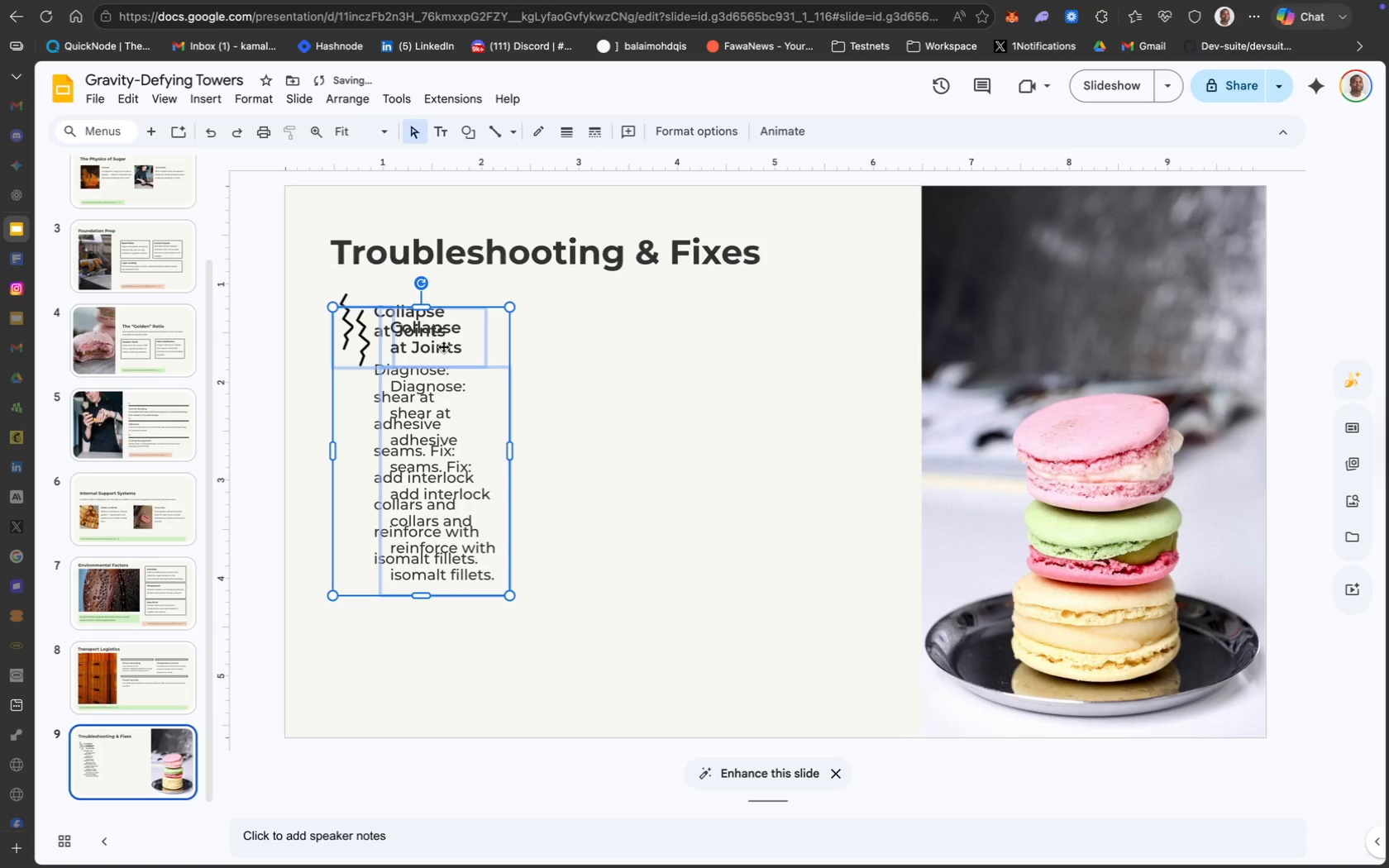 
left_click_drag(start_coordinate=[443, 347], to_coordinate=[631, 344])
 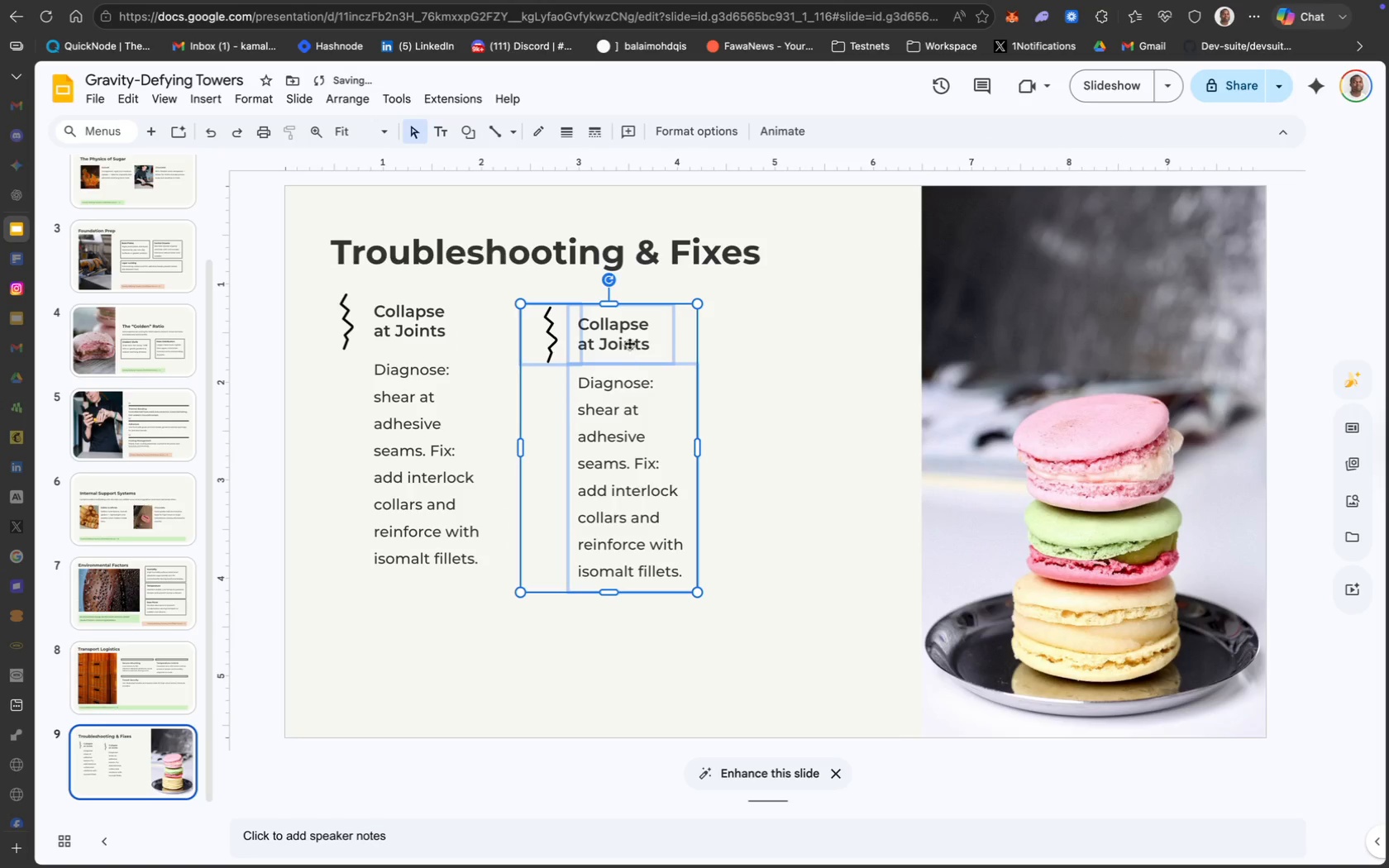 
left_click_drag(start_coordinate=[628, 341], to_coordinate=[624, 329])
 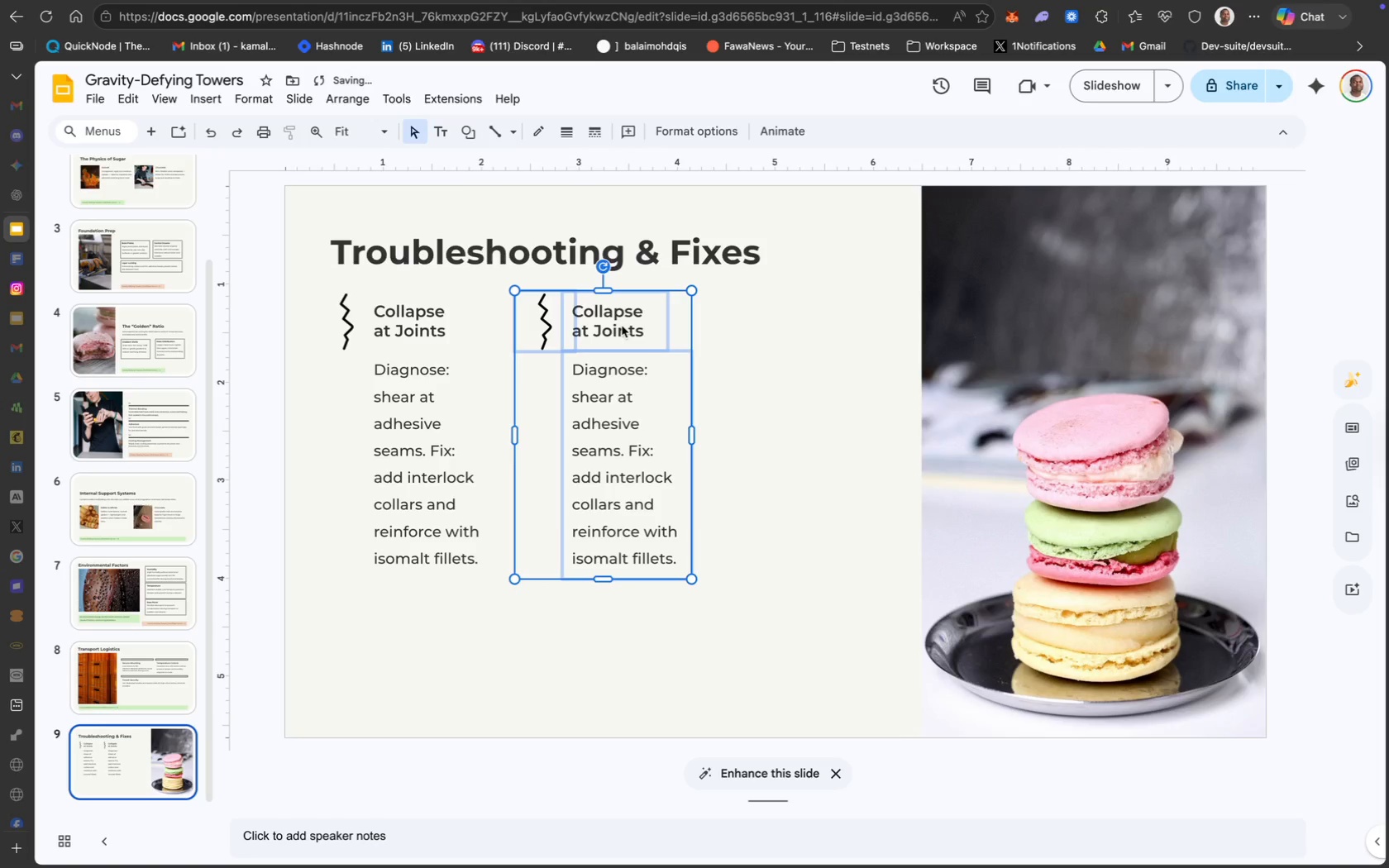 
wait(5.17)
 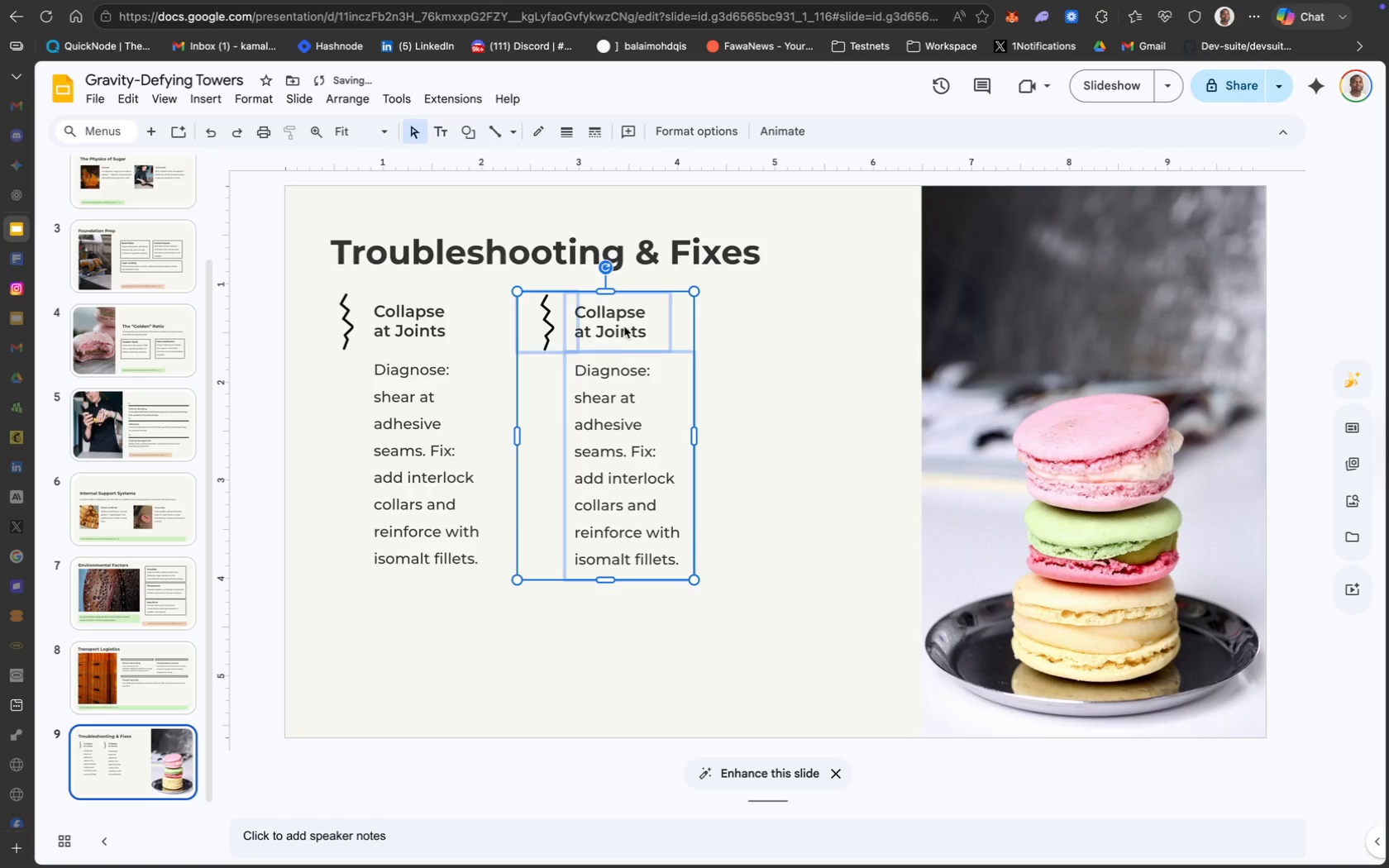 
key(Meta+D)
 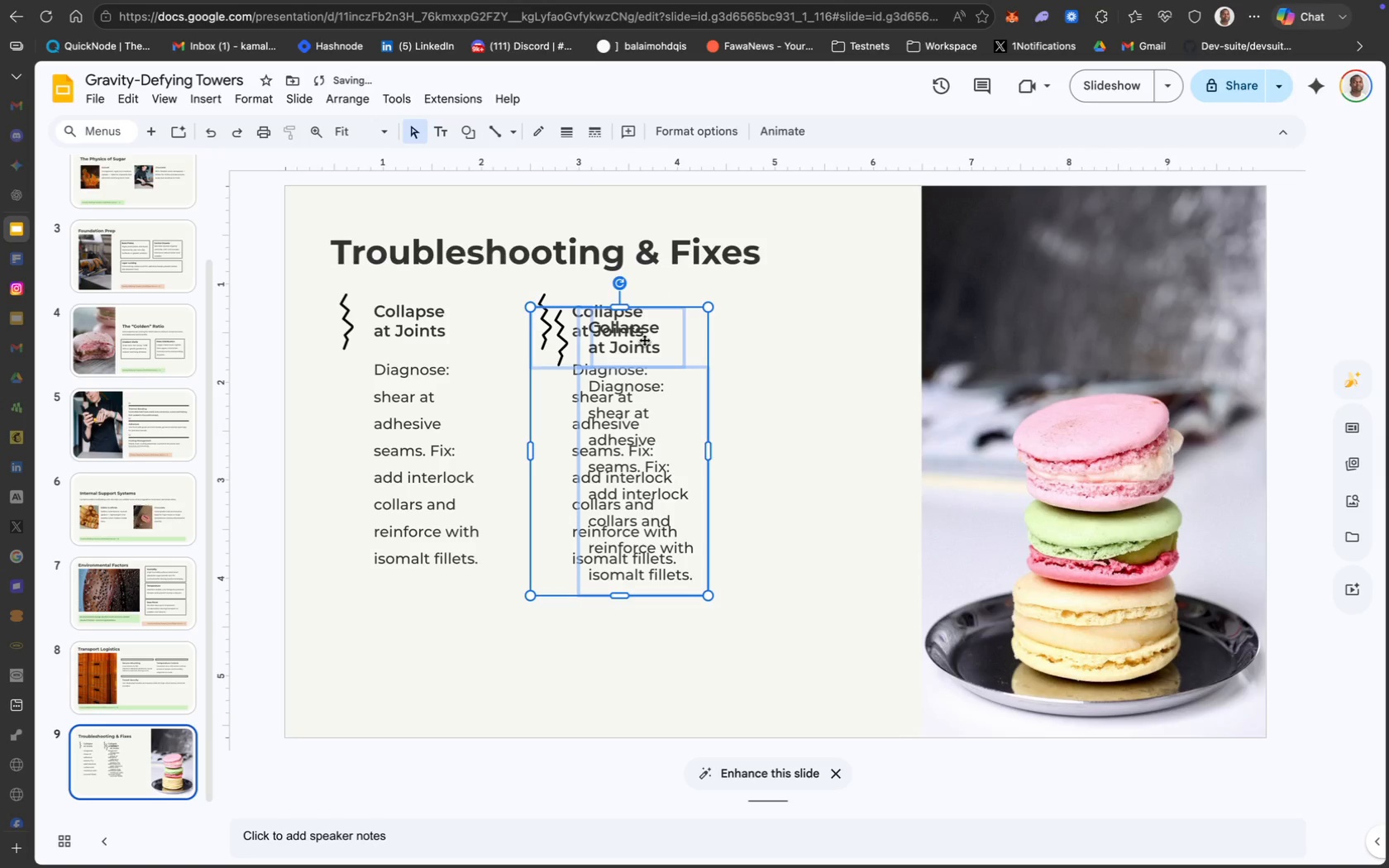 
left_click_drag(start_coordinate=[644, 340], to_coordinate=[823, 336])
 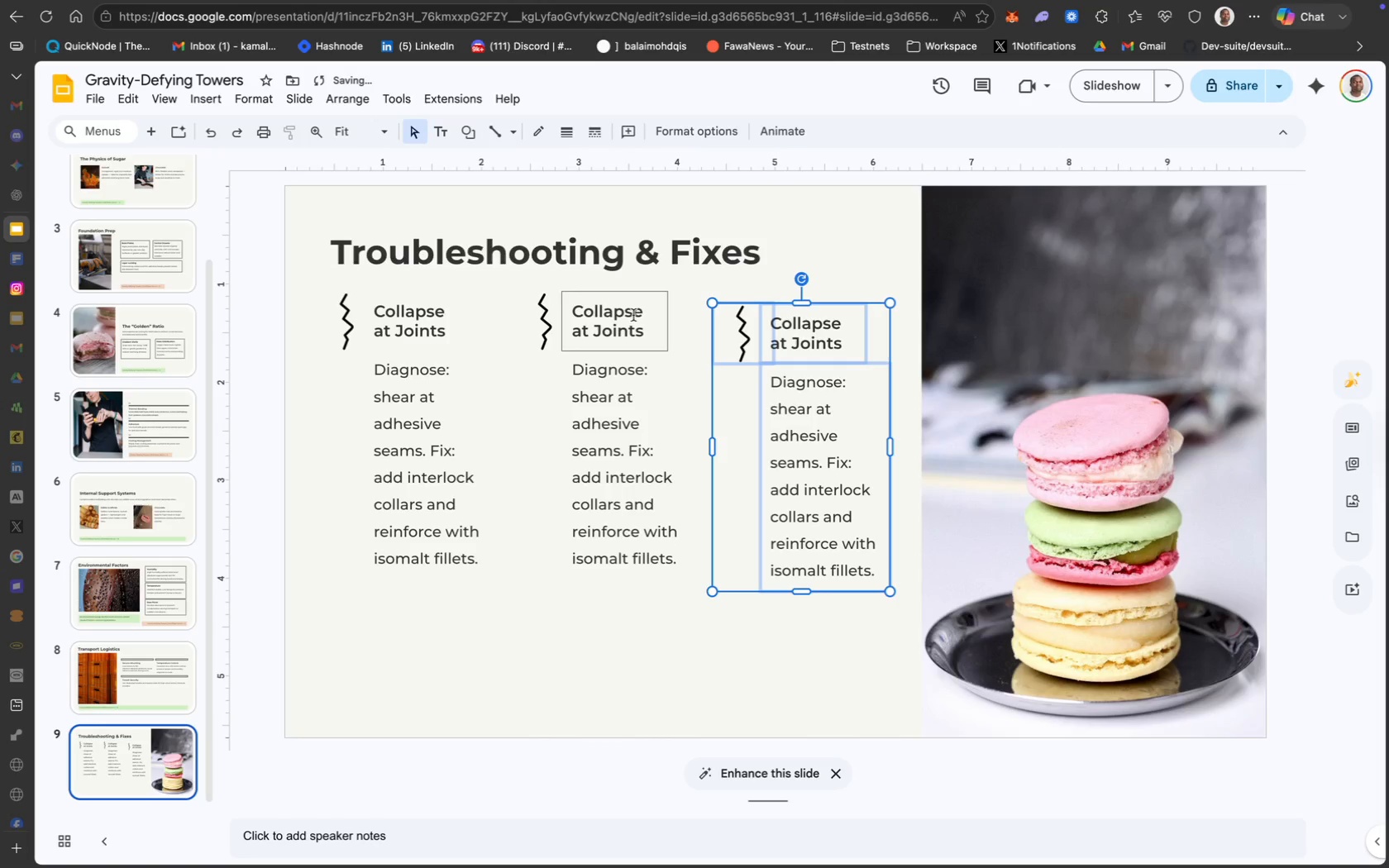 
left_click_drag(start_coordinate=[785, 336], to_coordinate=[785, 325])
 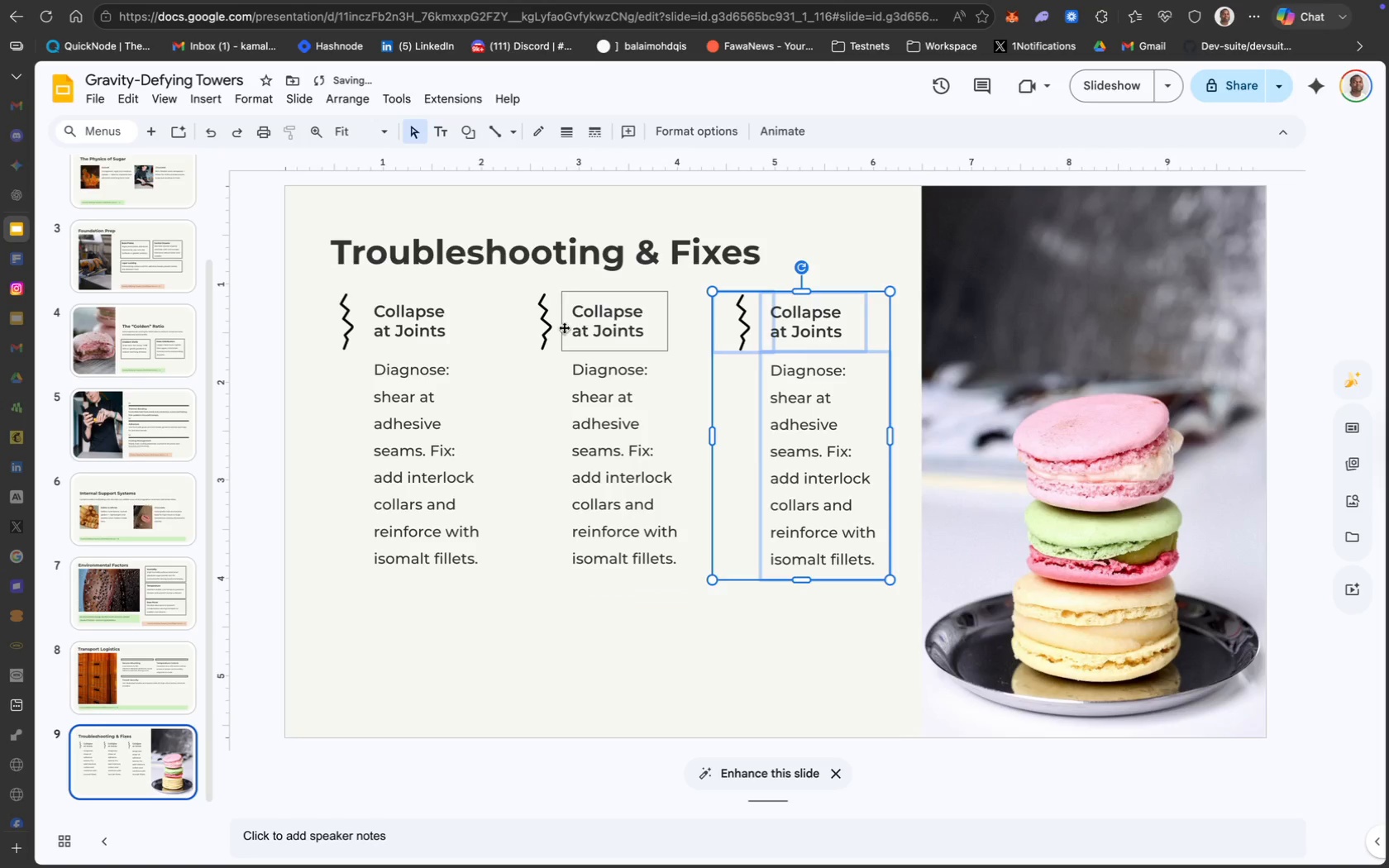 
left_click([547, 327])
 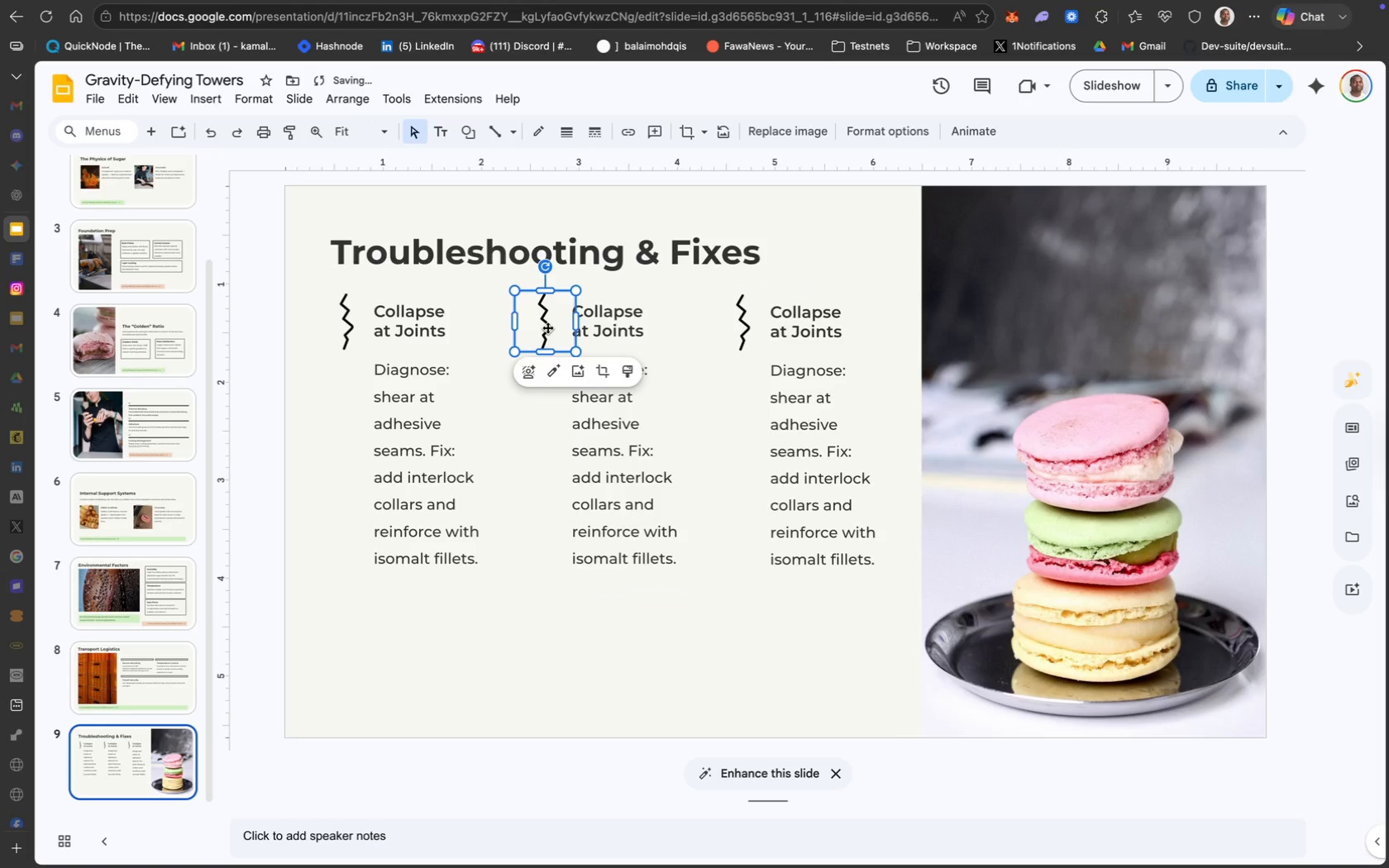 
hold_key(key=ShiftLeft, duration=1.48)
double_click([615, 438])
 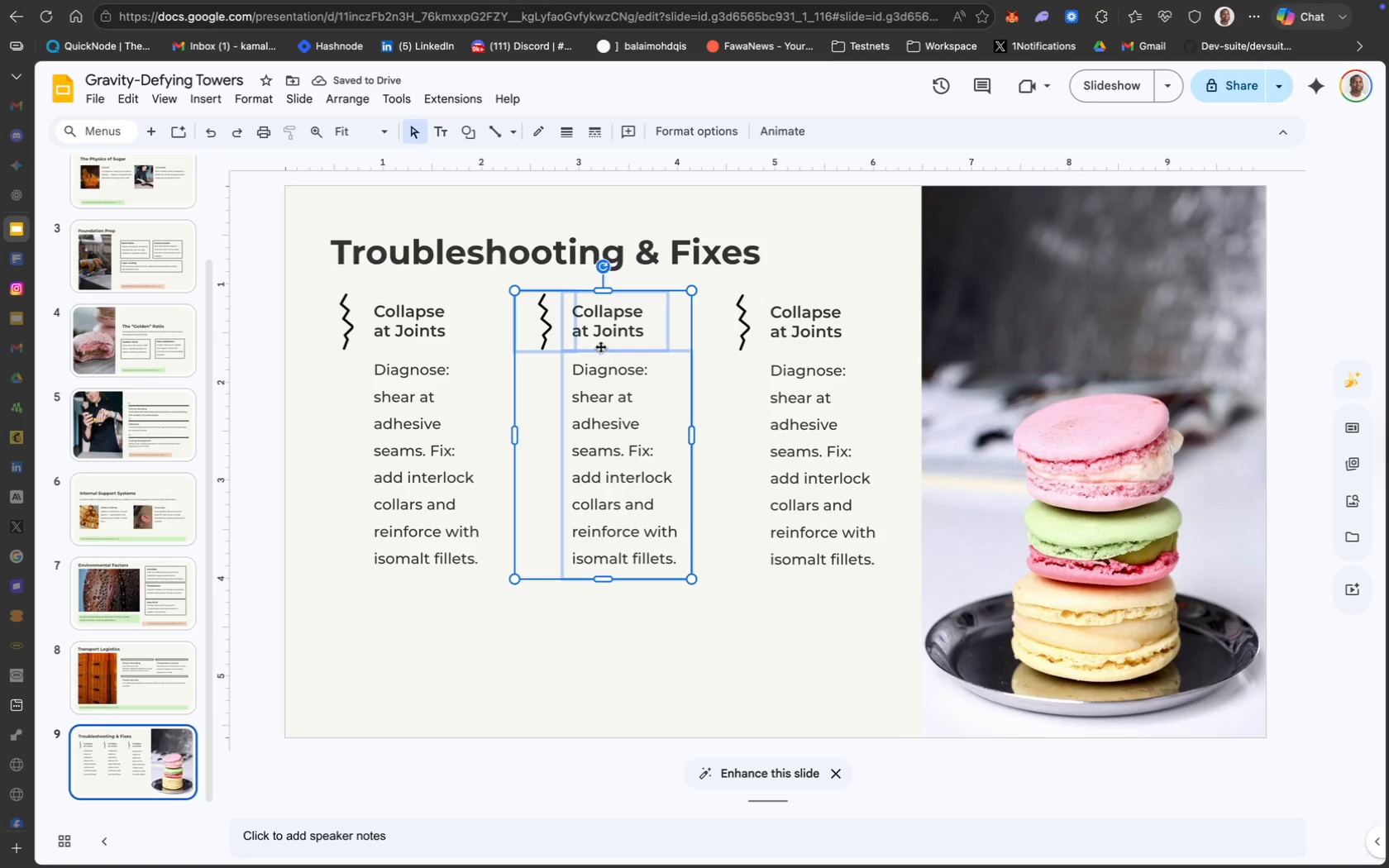 
left_click_drag(start_coordinate=[600, 346], to_coordinate=[589, 345])
 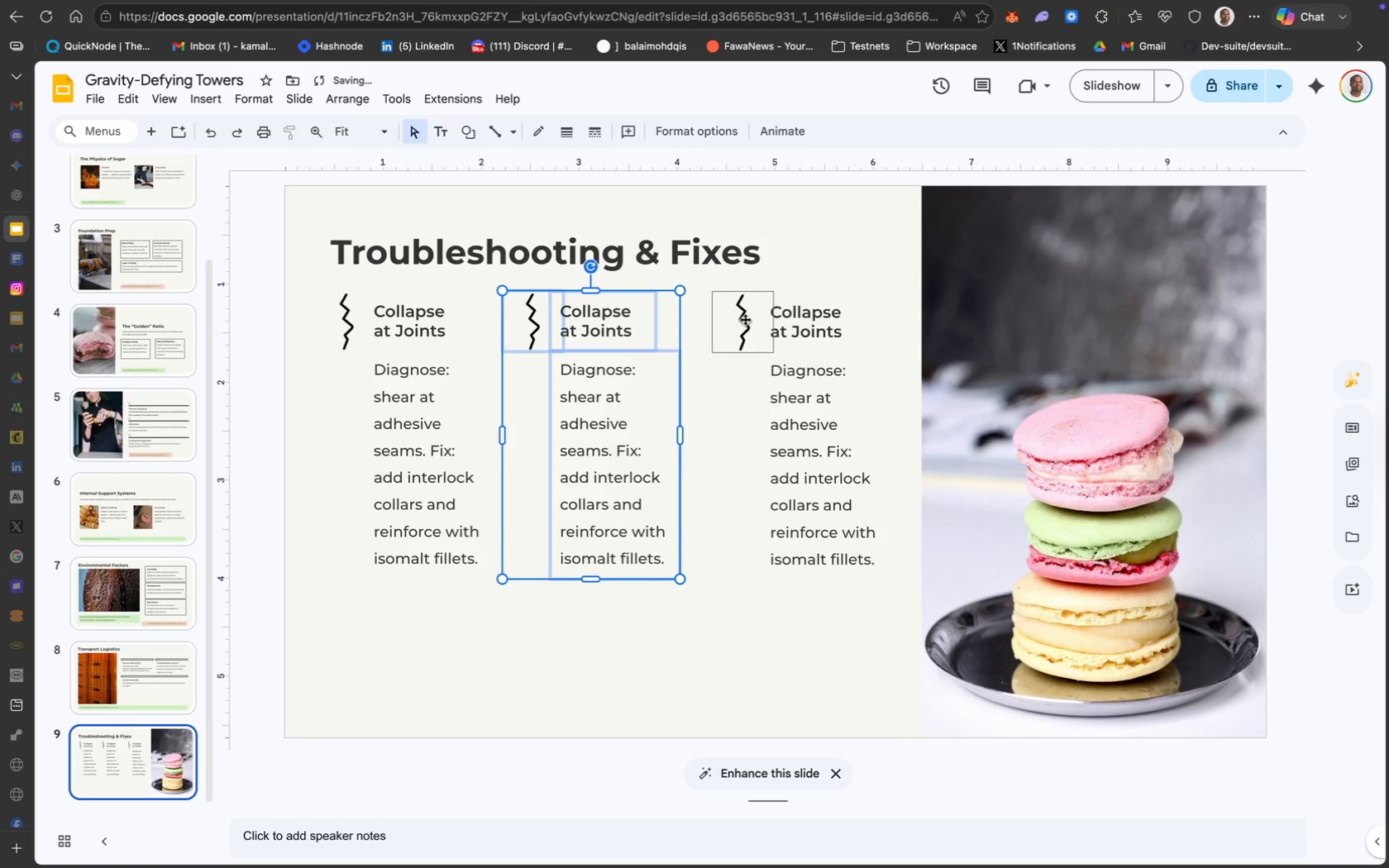 
hold_key(key=ShiftLeft, duration=1.45)
left_click([746, 319])
 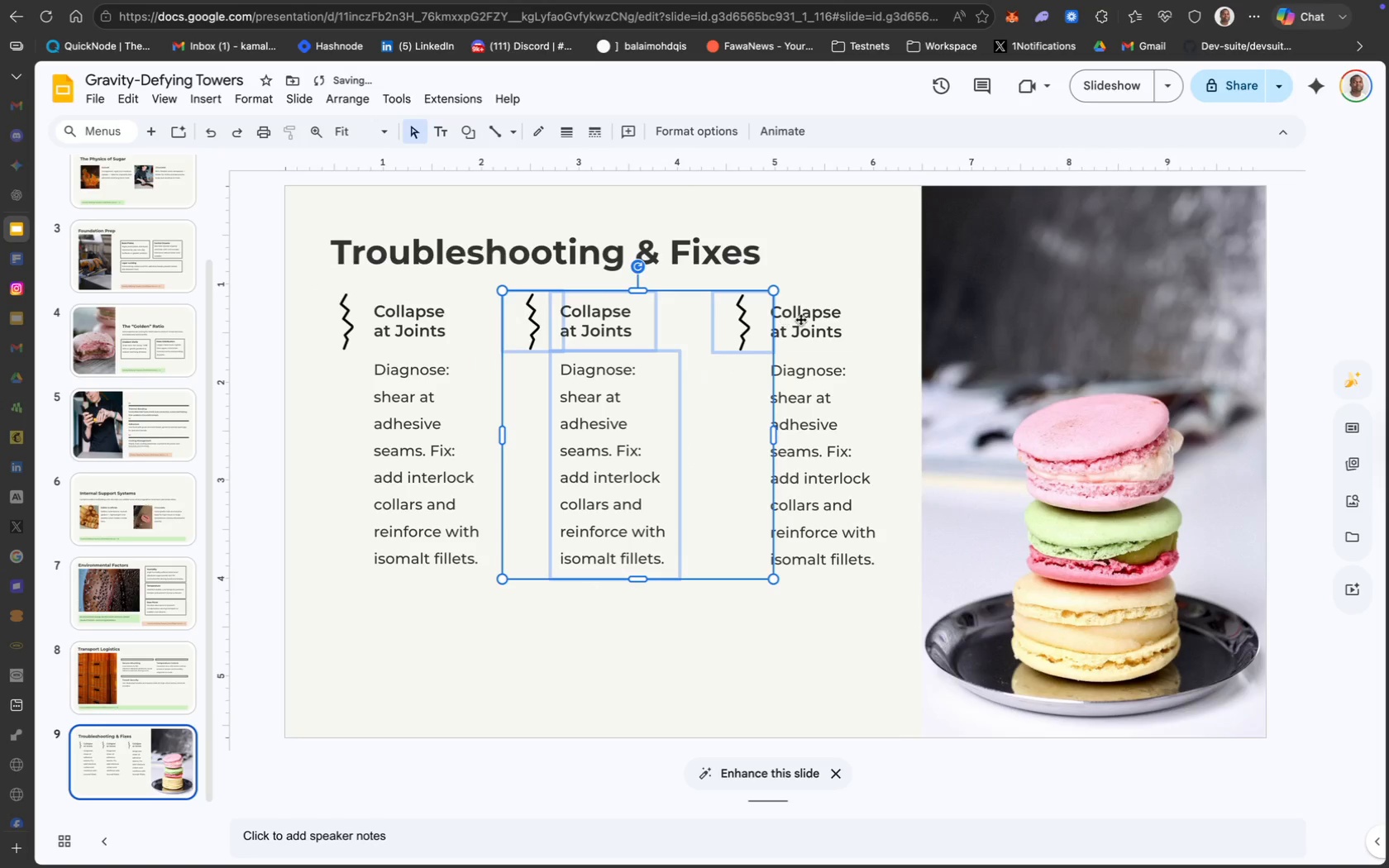 
left_click([801, 319])
 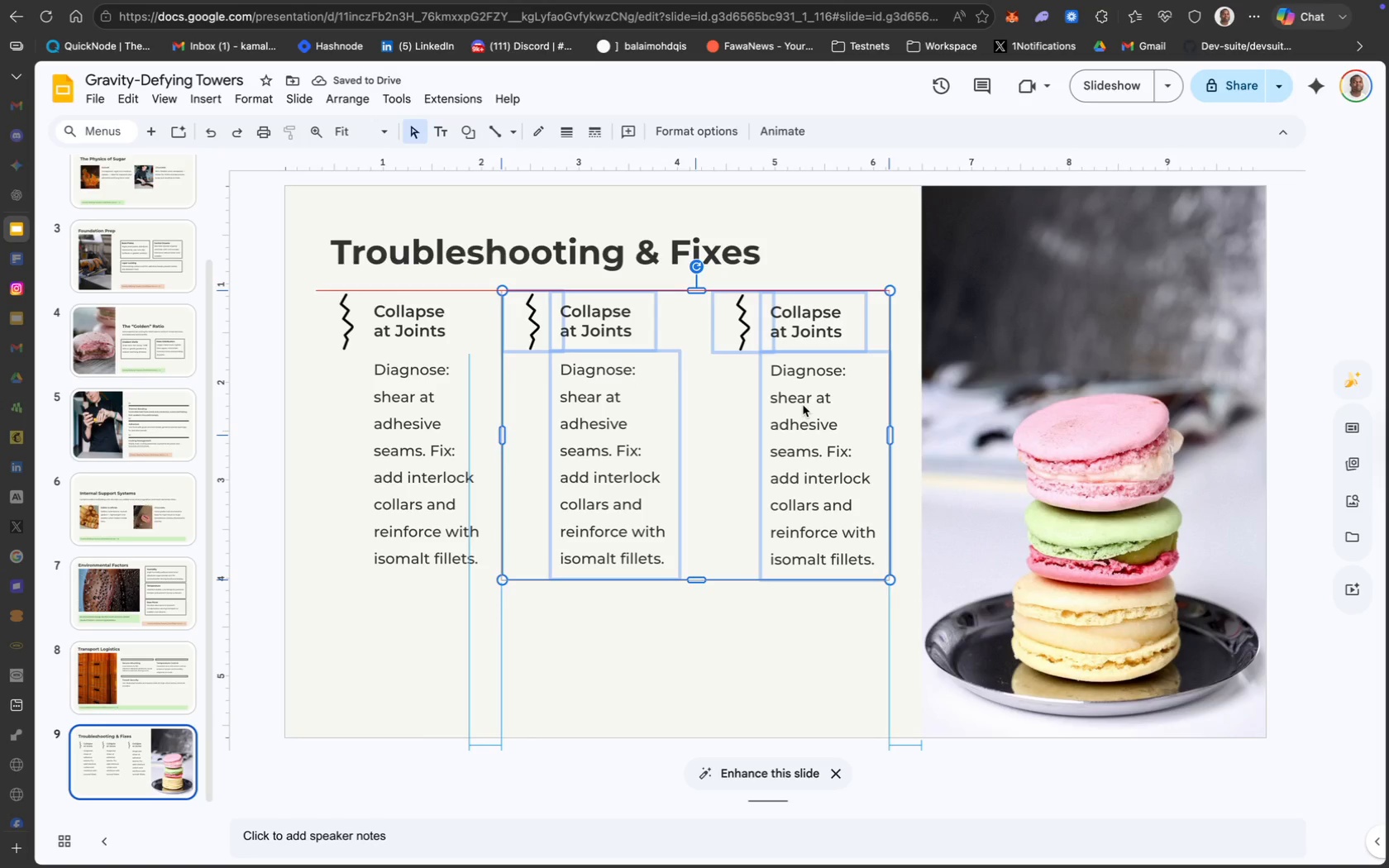 
left_click([795, 625])
 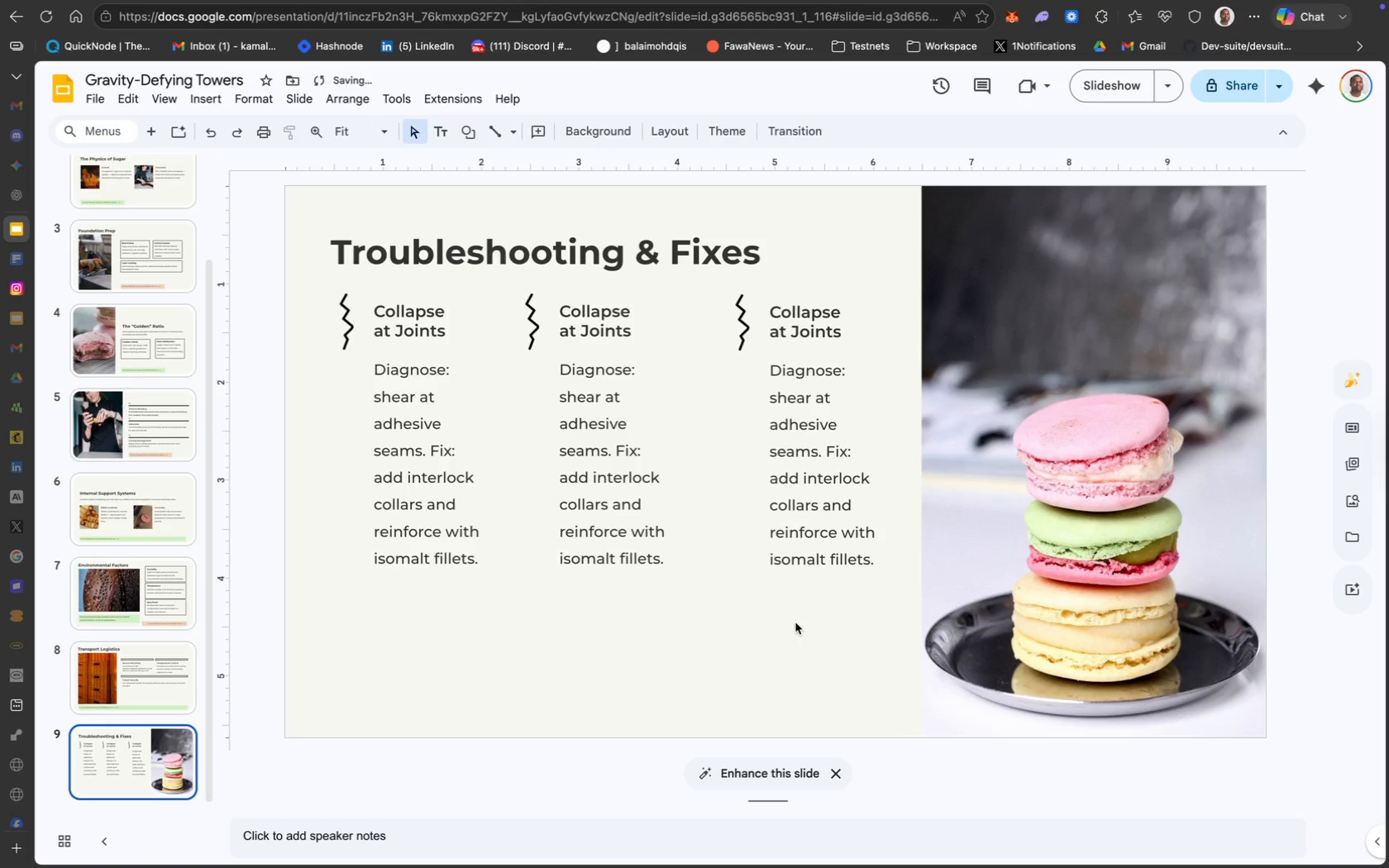 
hold_key(key=ShiftLeft, duration=1.79)
left_click([806, 470])
 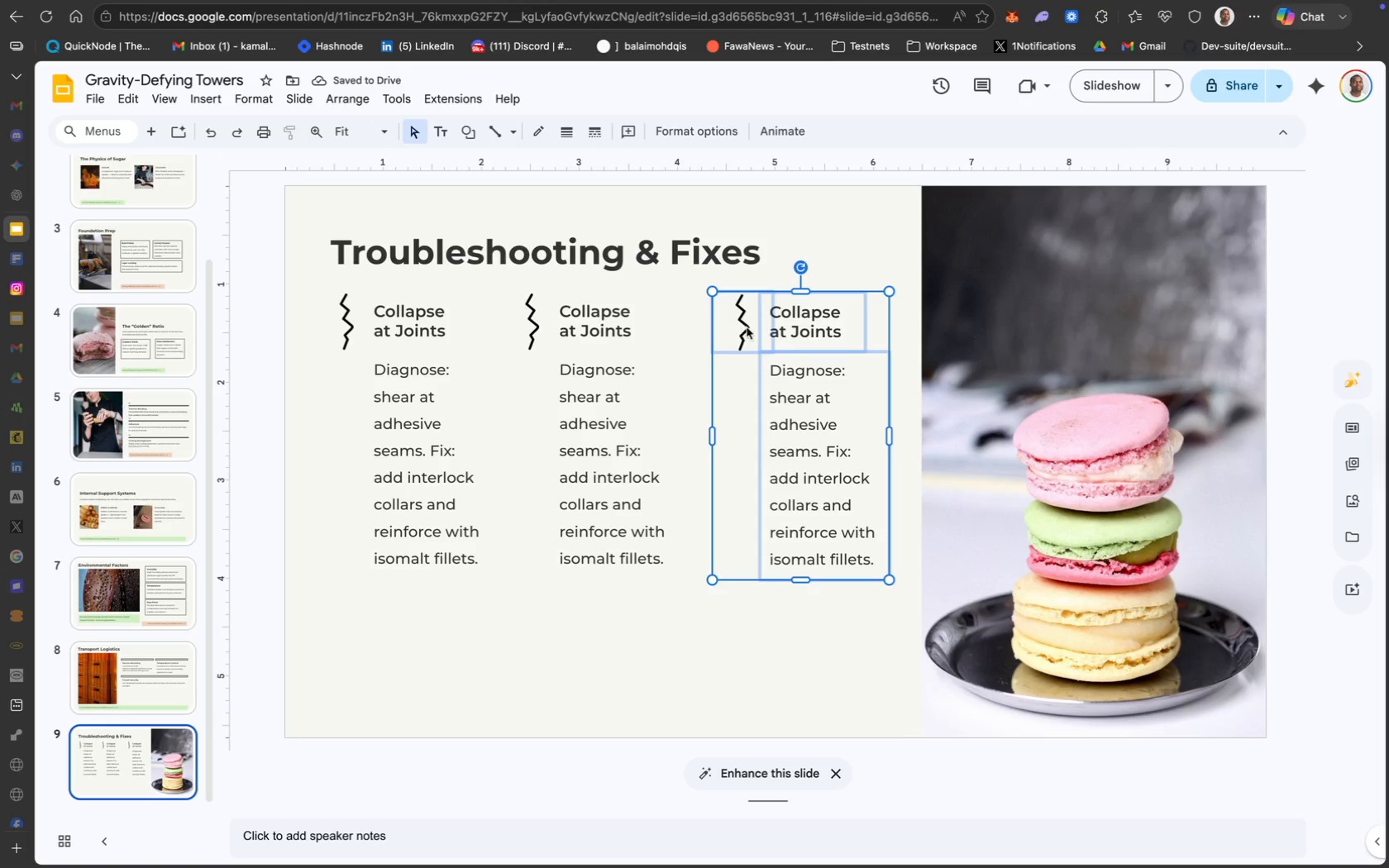 
left_click_drag(start_coordinate=[794, 327], to_coordinate=[782, 327])
 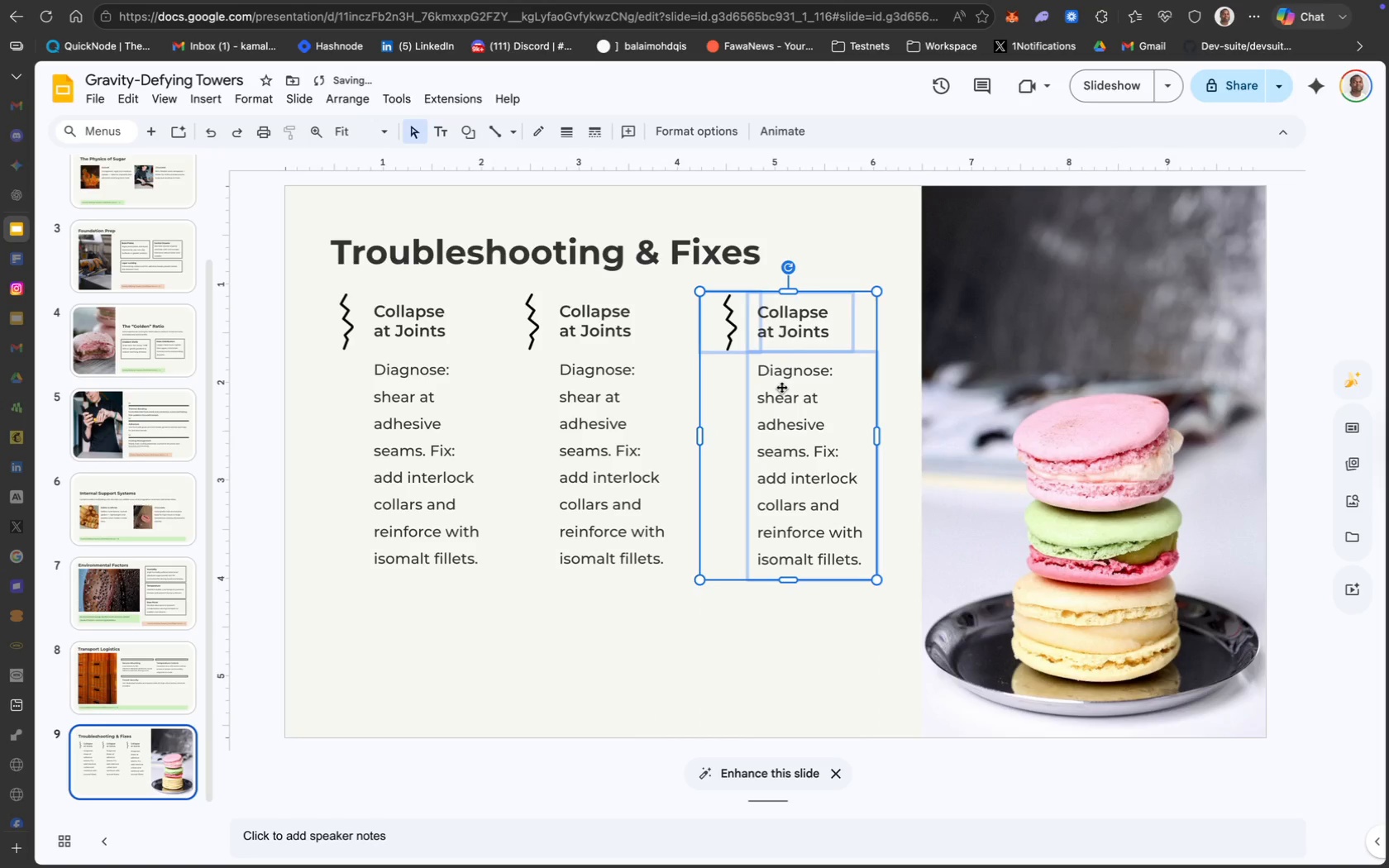 
left_click_drag(start_coordinate=[781, 387], to_coordinate=[771, 384])
 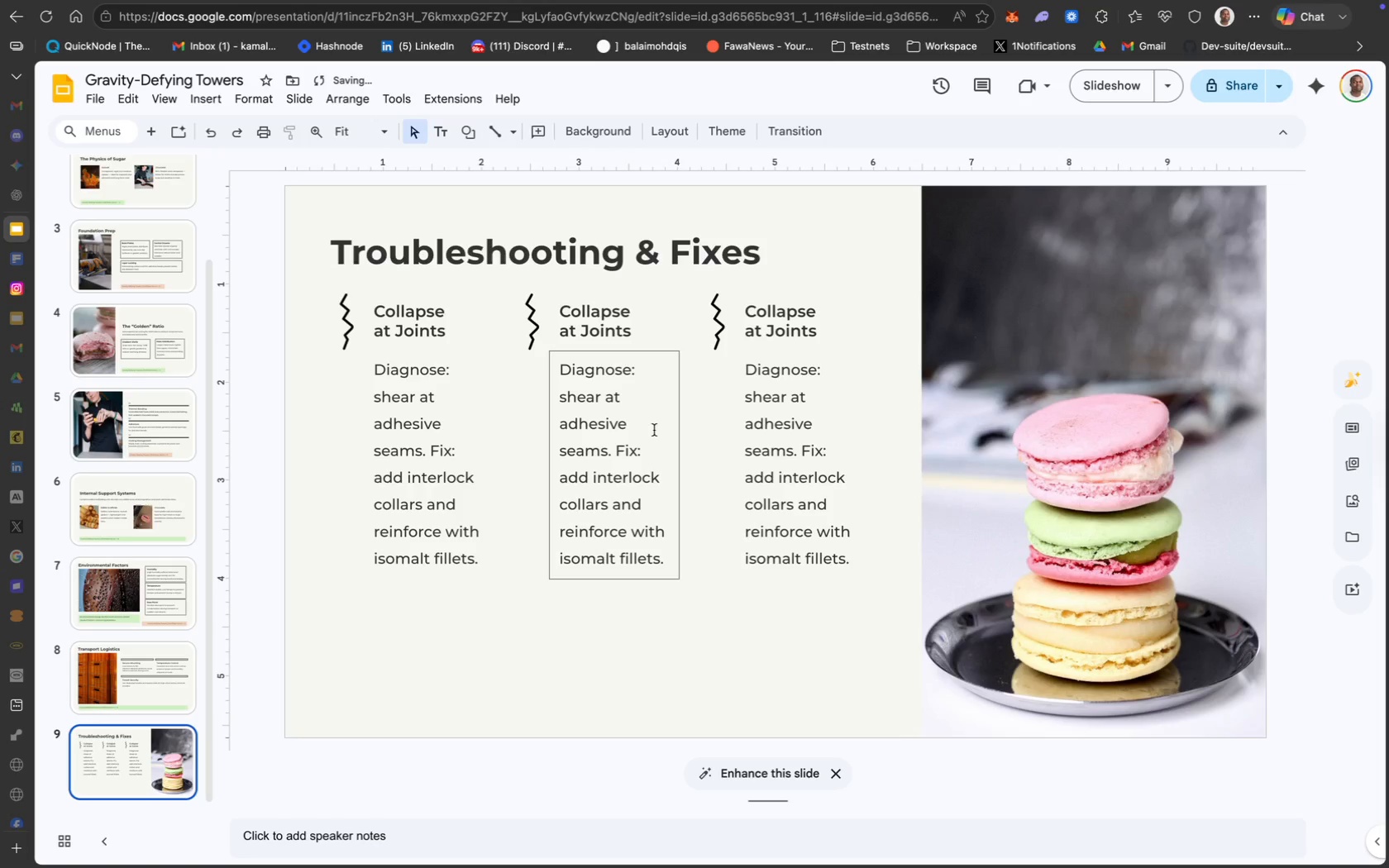 
left_click([531, 331])
 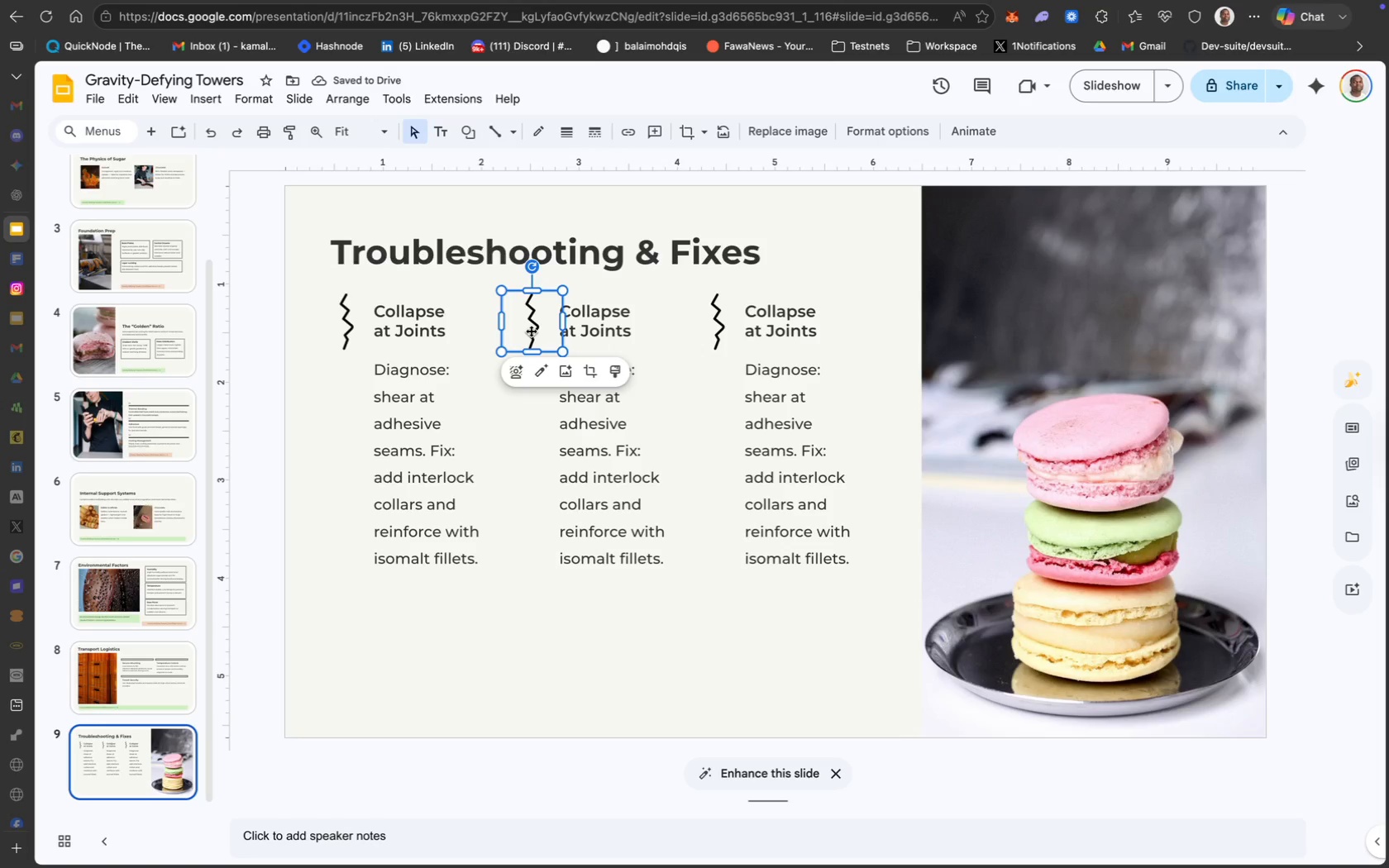 
right_click([531, 331])
 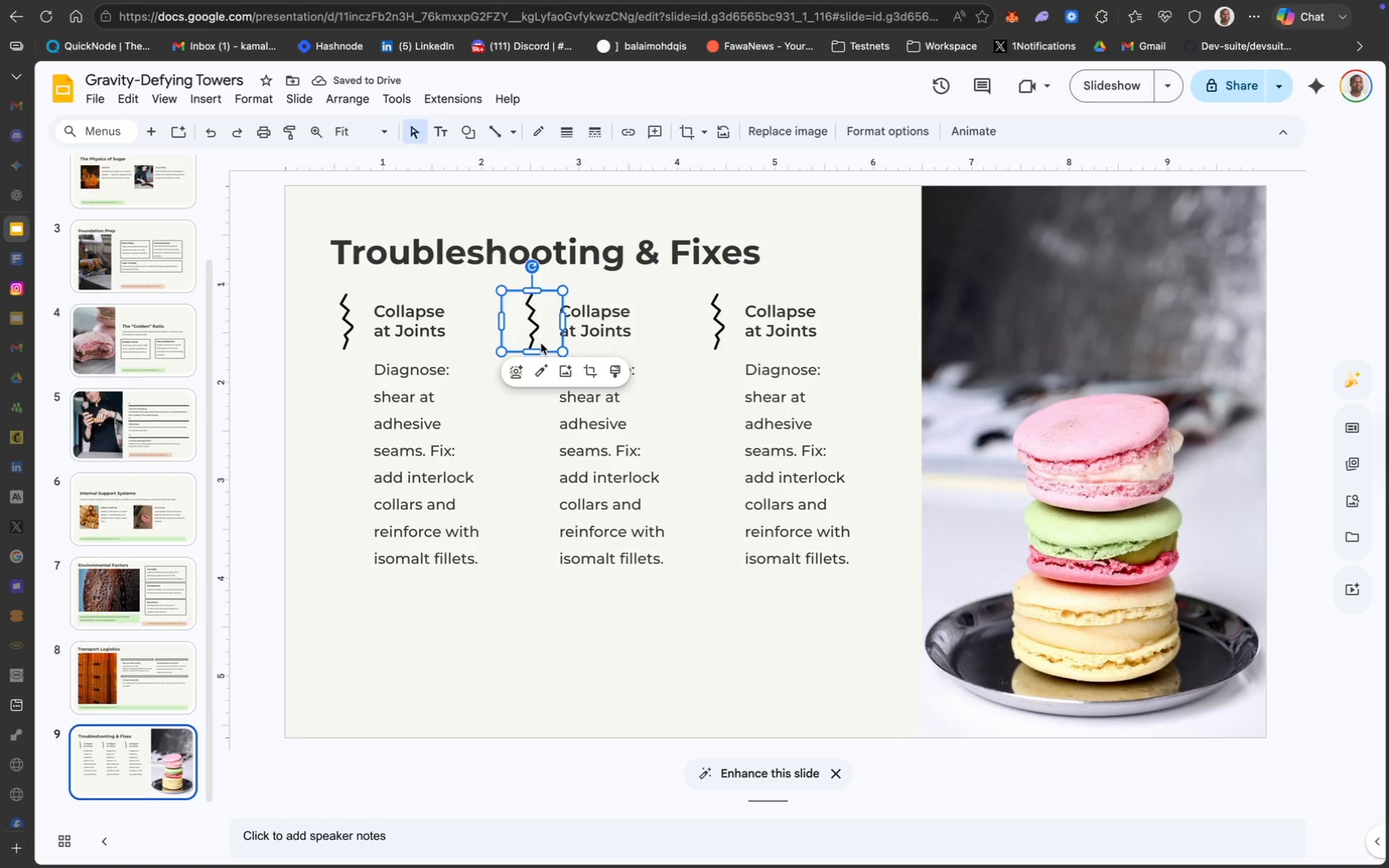 
right_click([536, 331])
 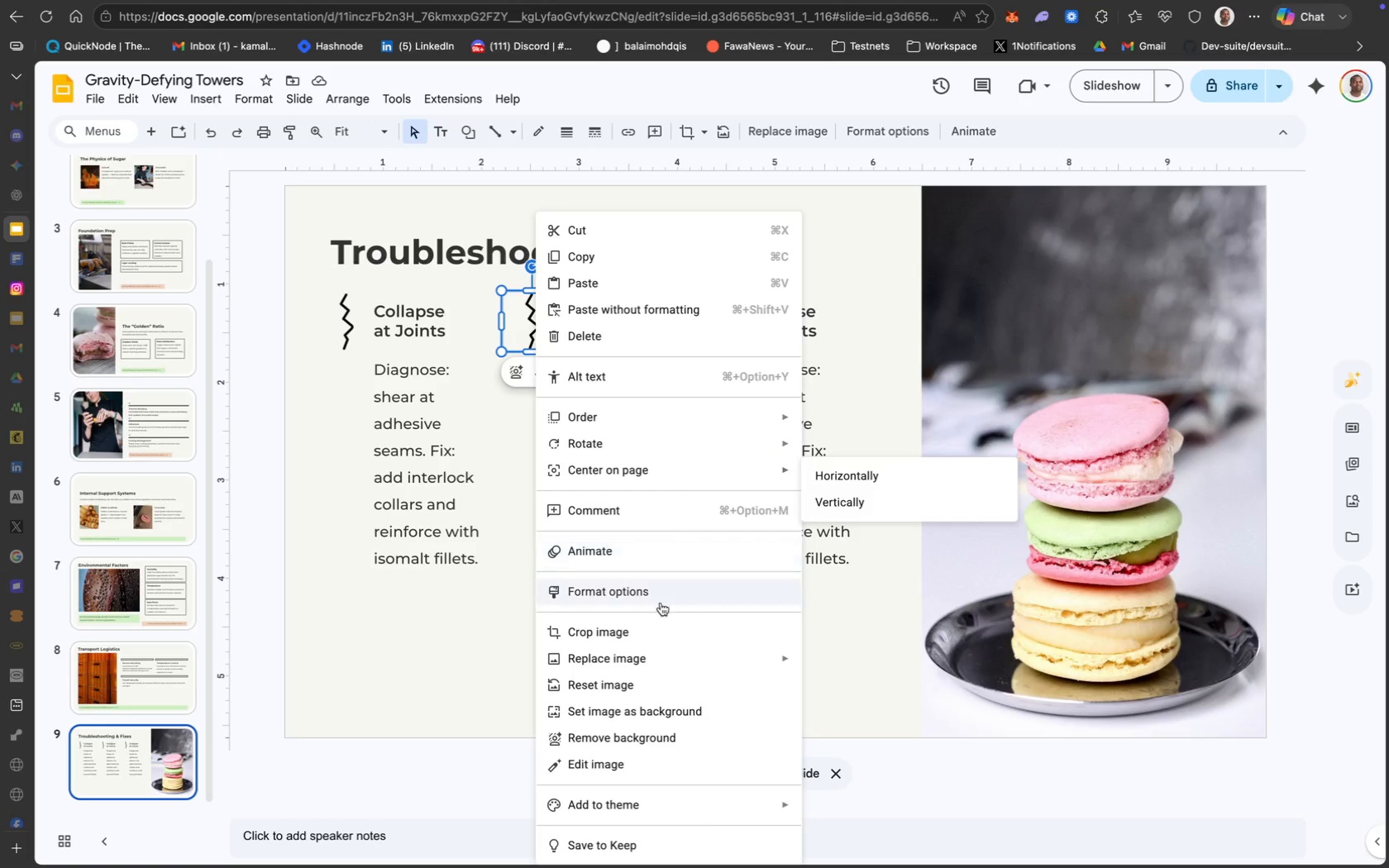 
left_click([669, 652])
 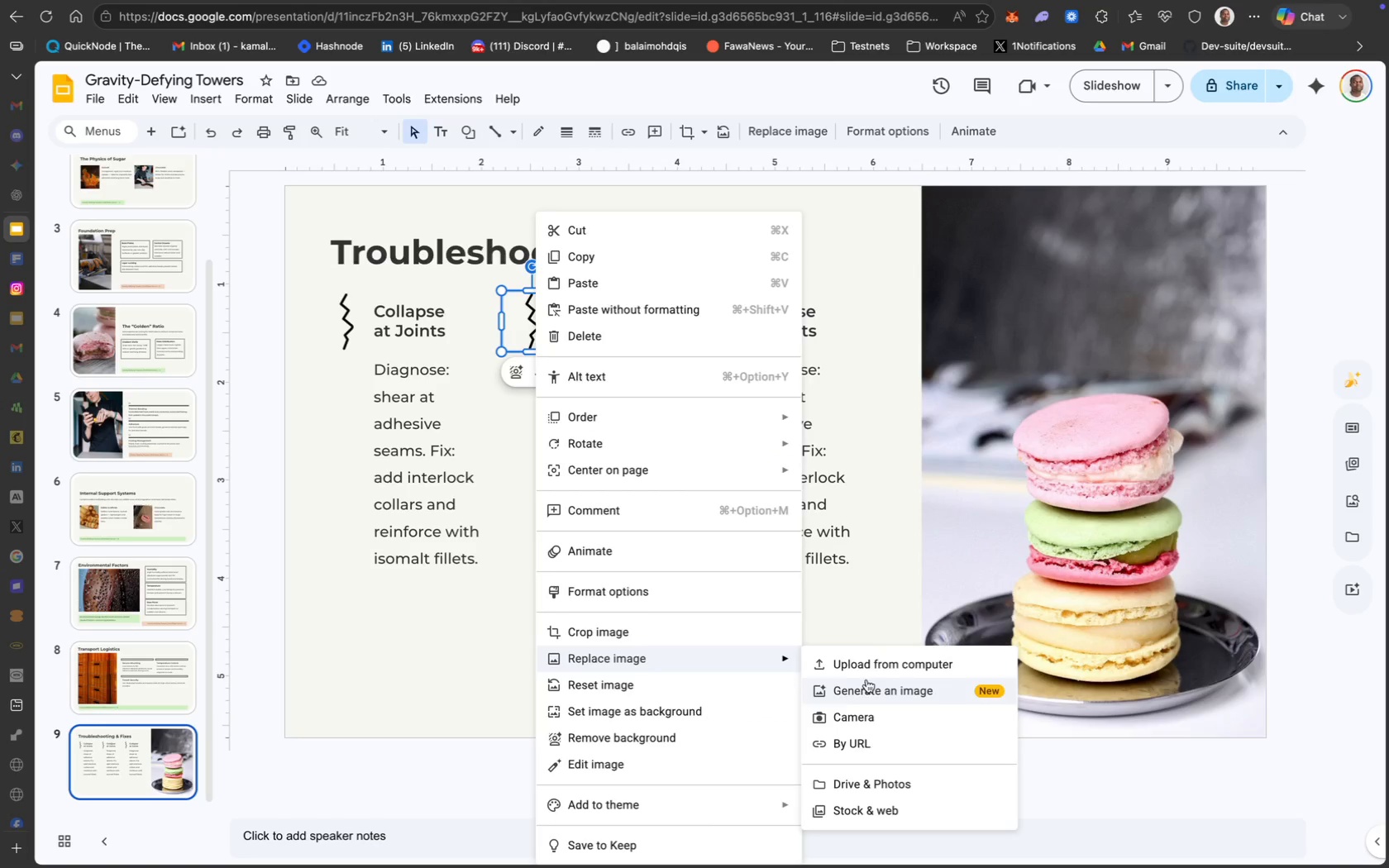 
left_click([871, 673])
 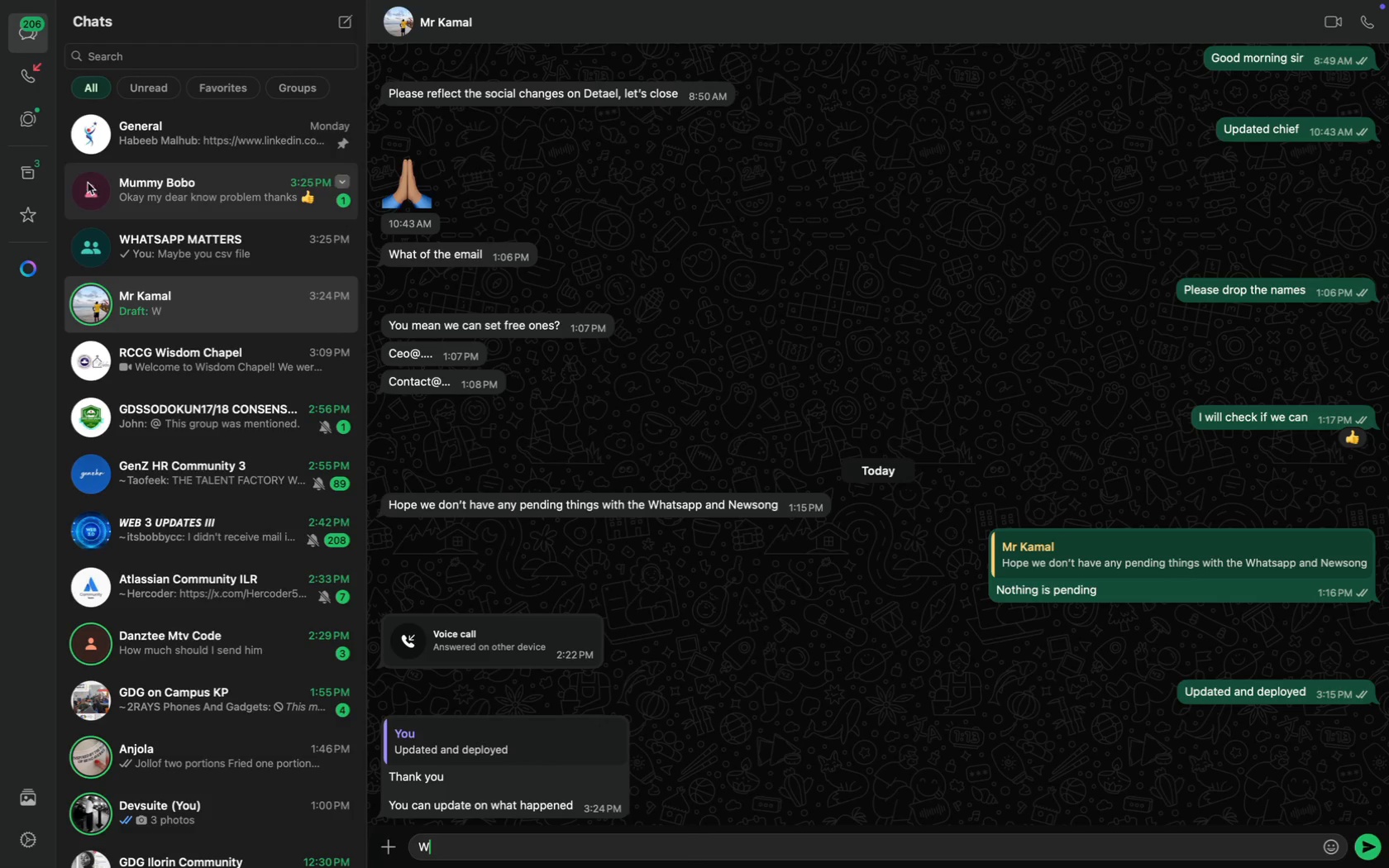 
wait(8.03)
 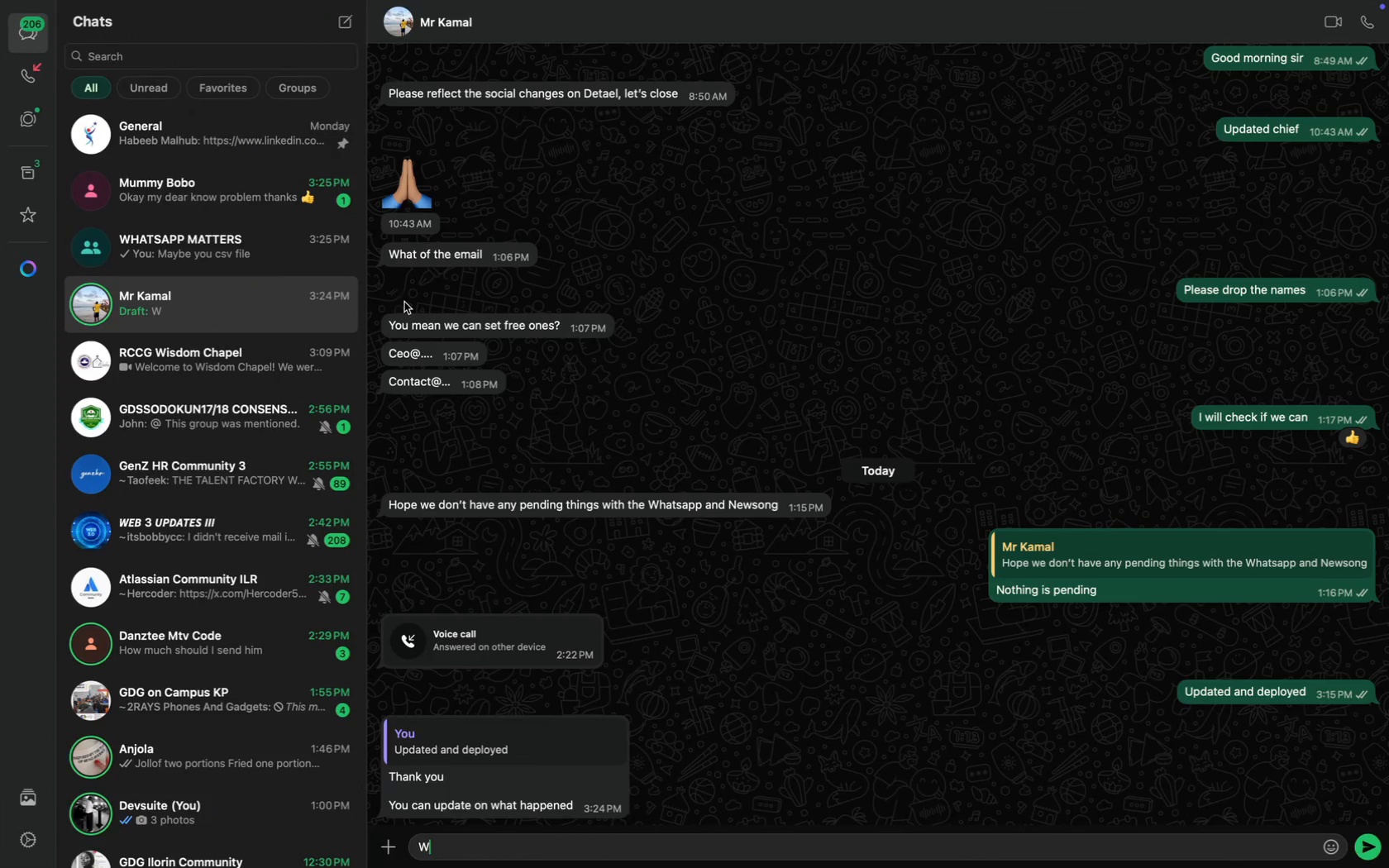 
key(CapsLock)
 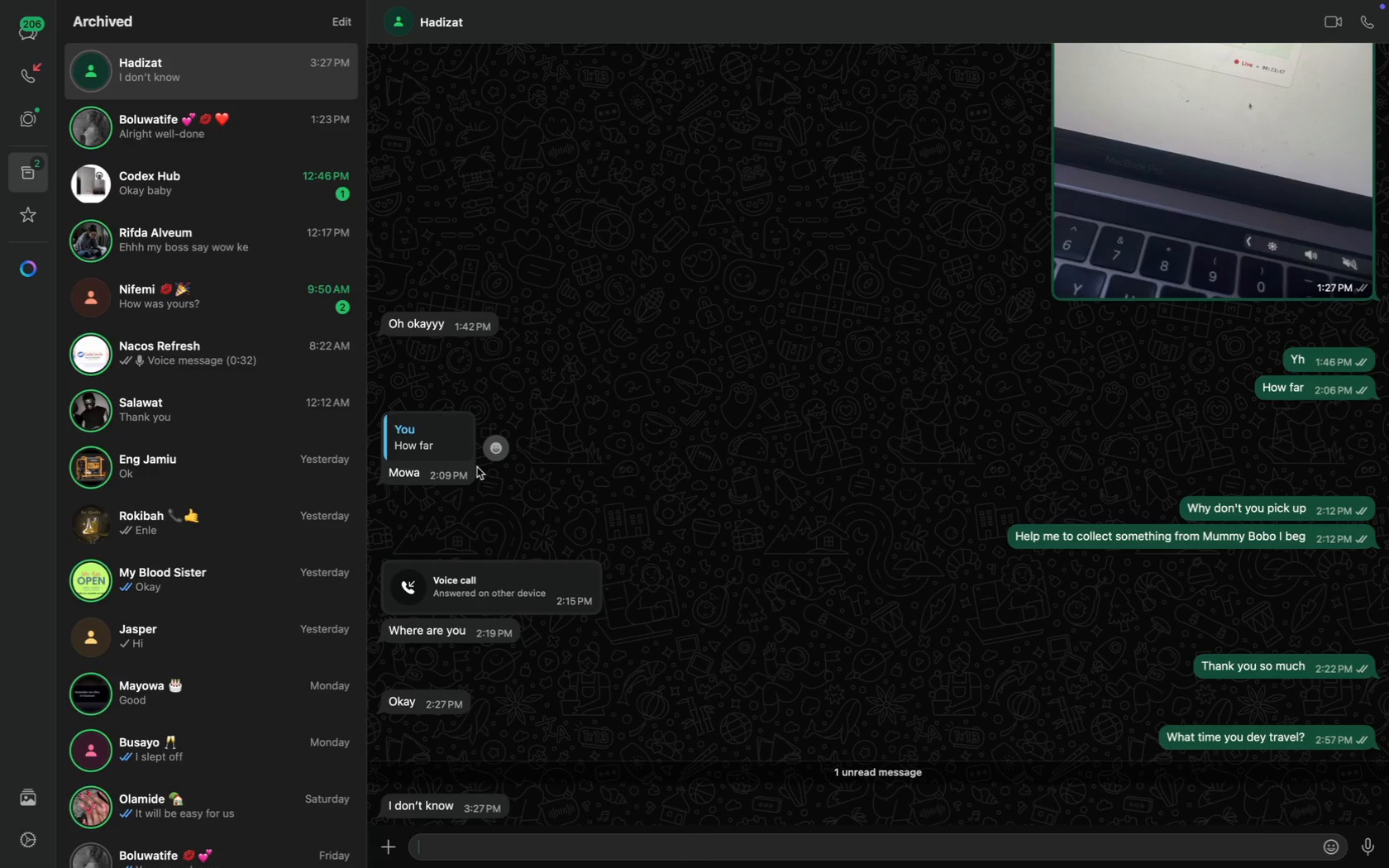 
scroll: coordinate [477, 467], scroll_direction: down, amount: 111.0
 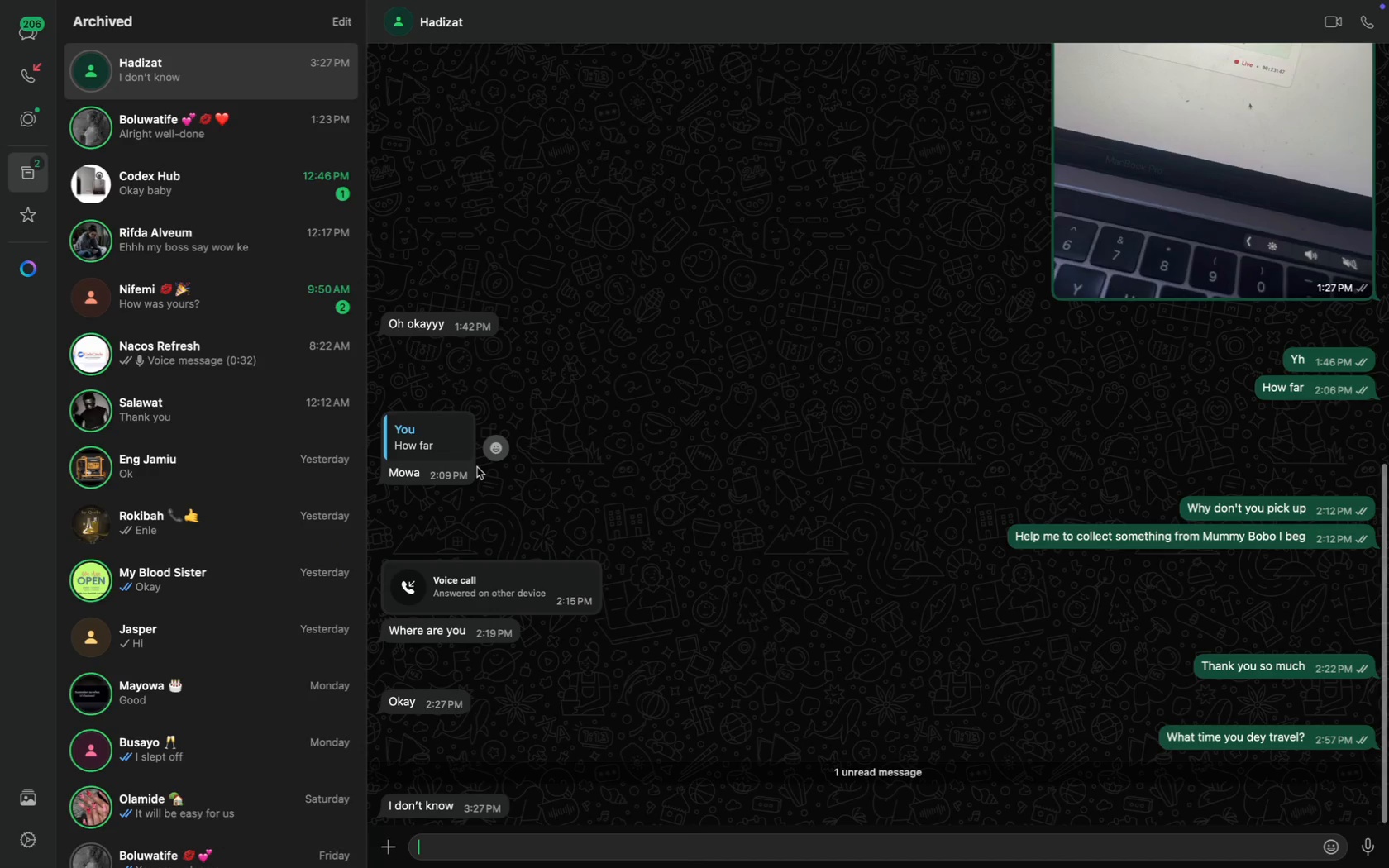 
type(You don't know as how)
 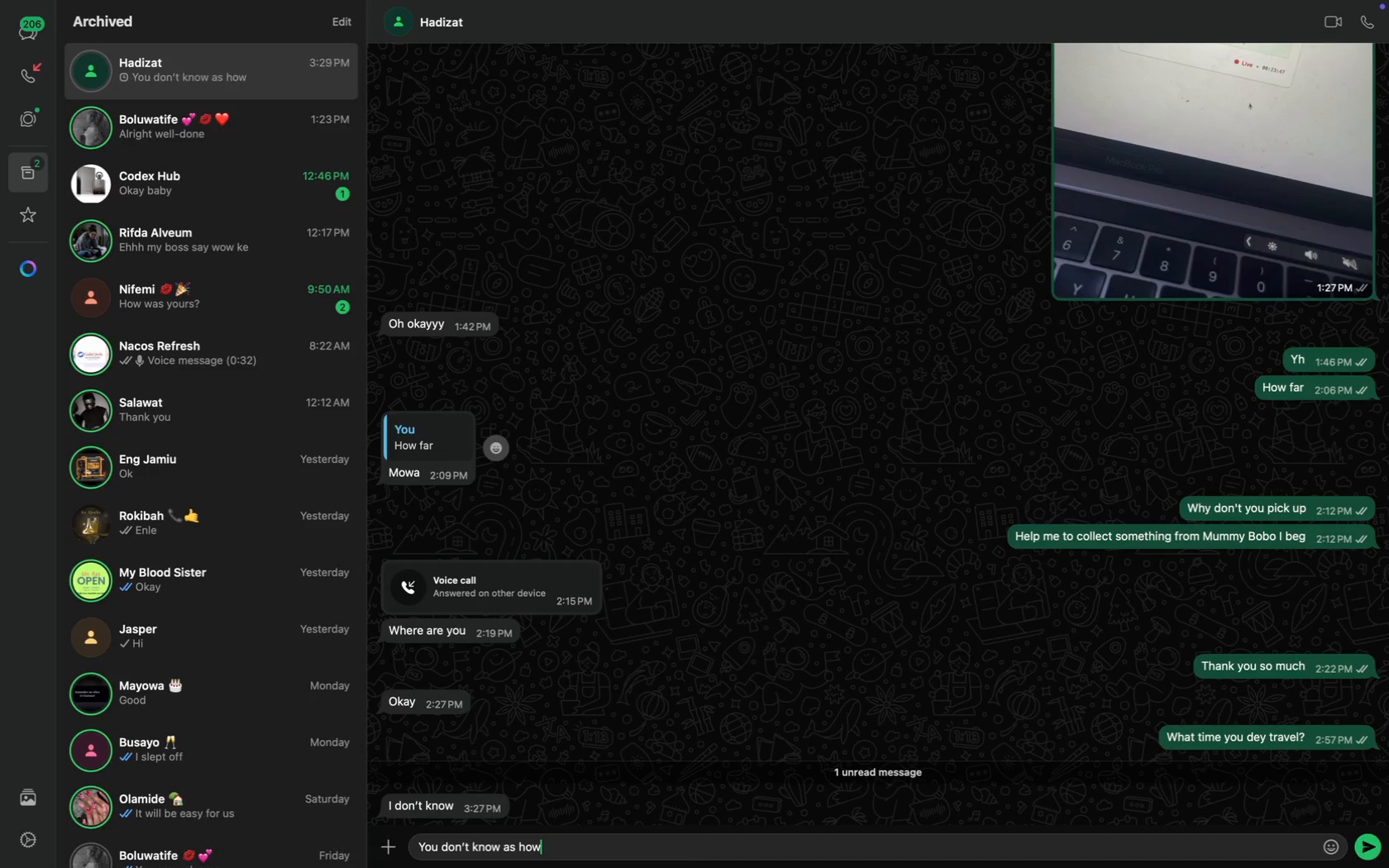 
key(Enter)
 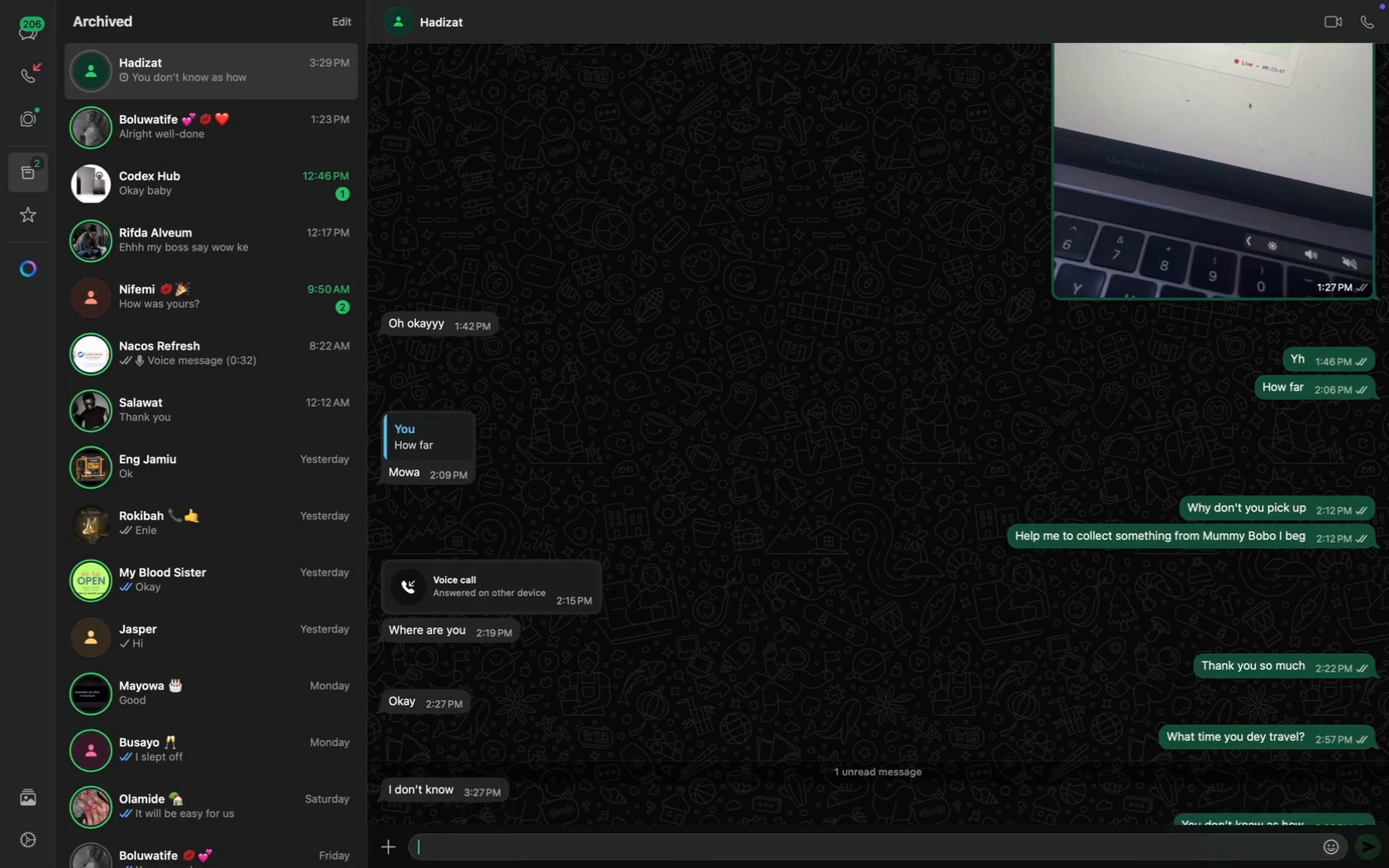 
type(Talk now)
 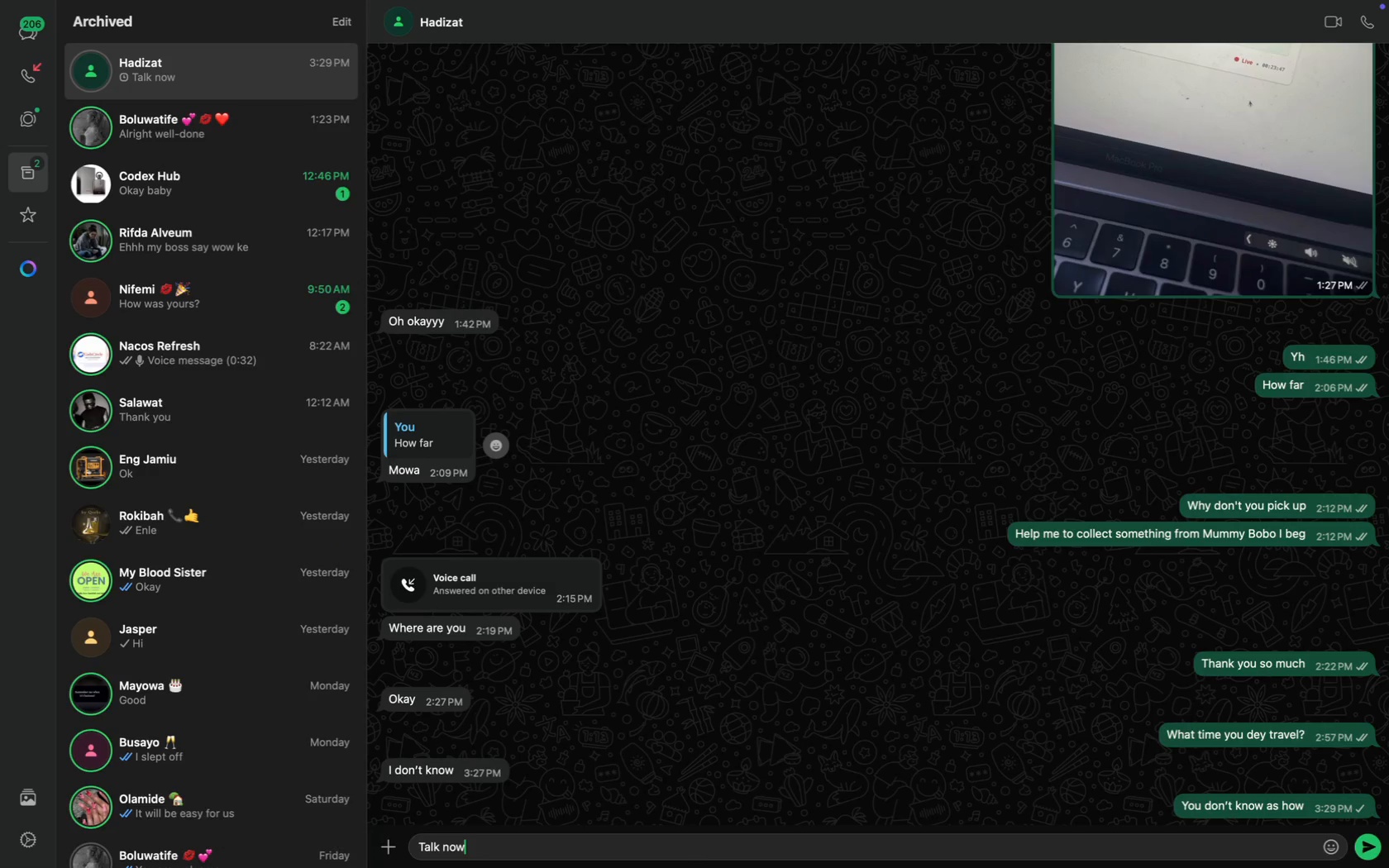 
key(Enter)
 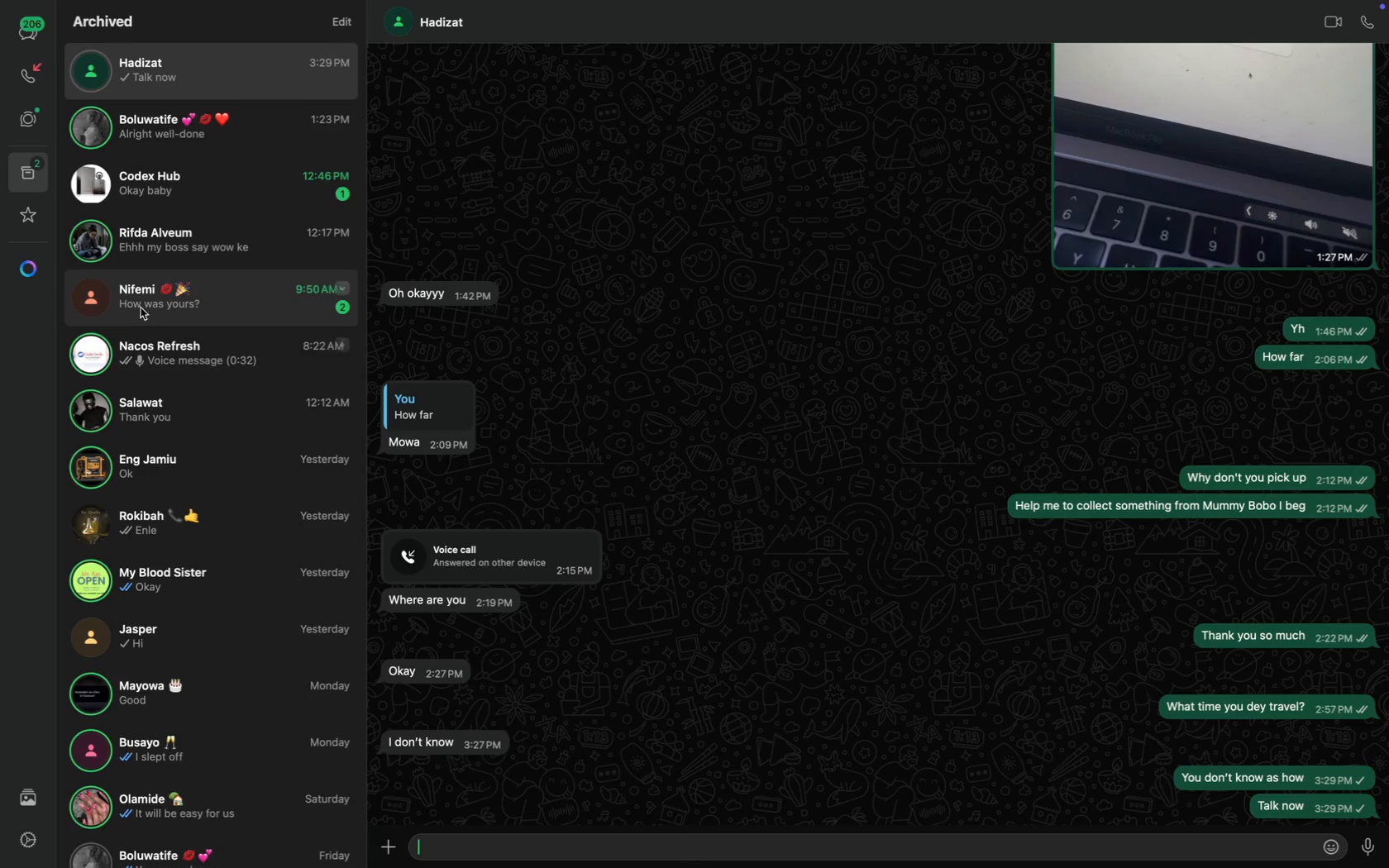 
left_click([204, 370])
 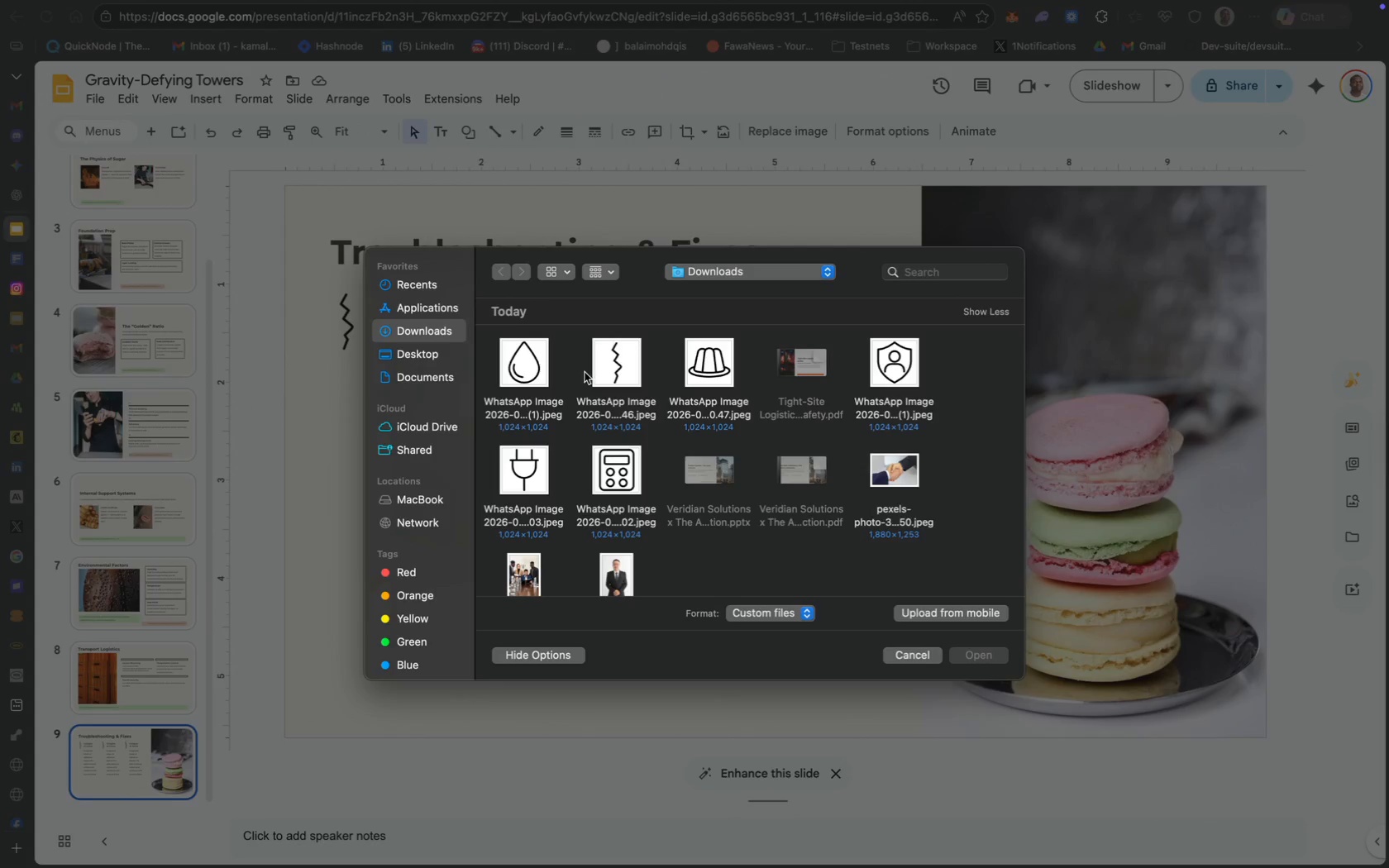 
left_click([527, 366])
 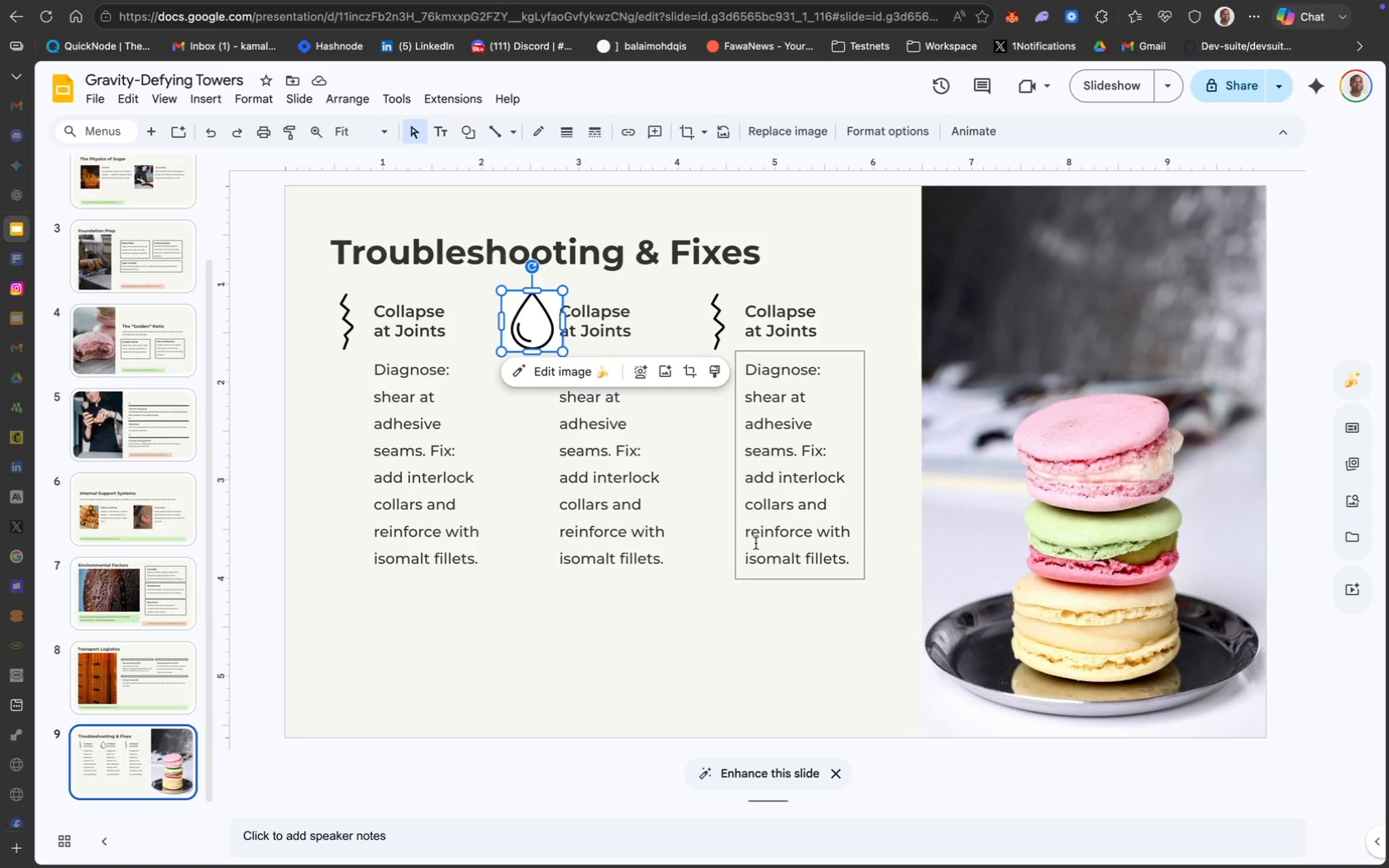 
wait(20.77)
 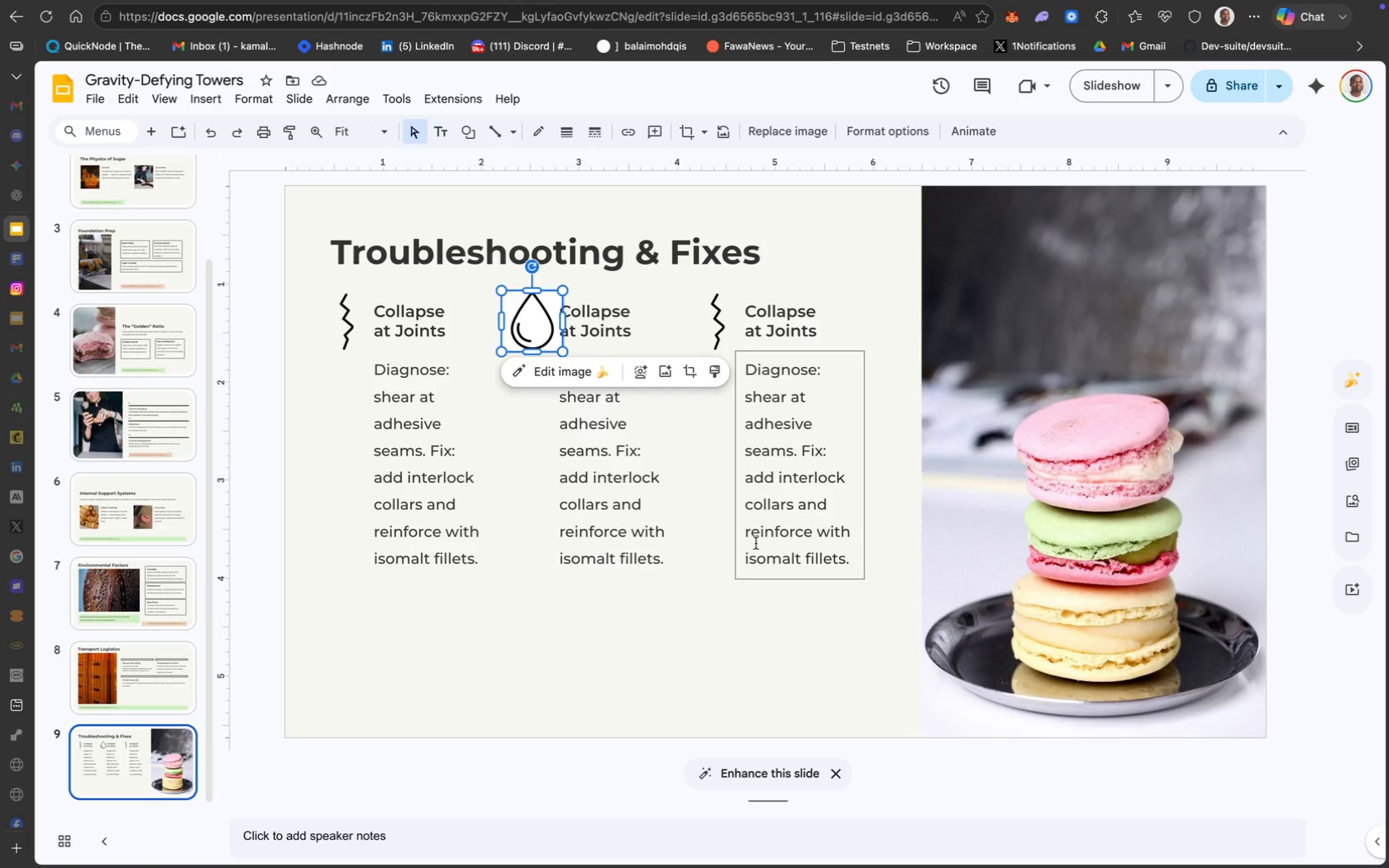 
mouse_move([545, 327])
 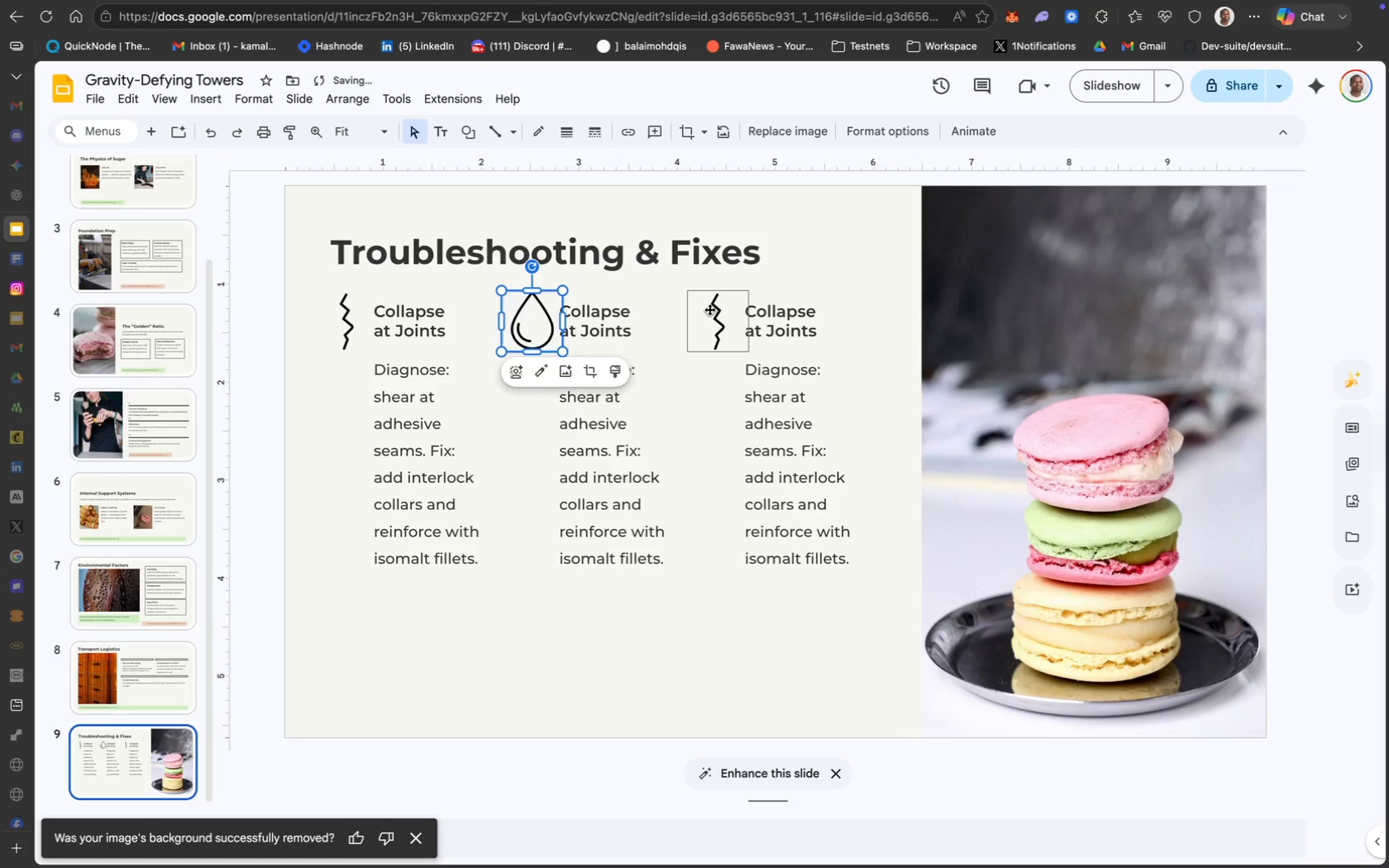 
mouse_move([685, 314])
 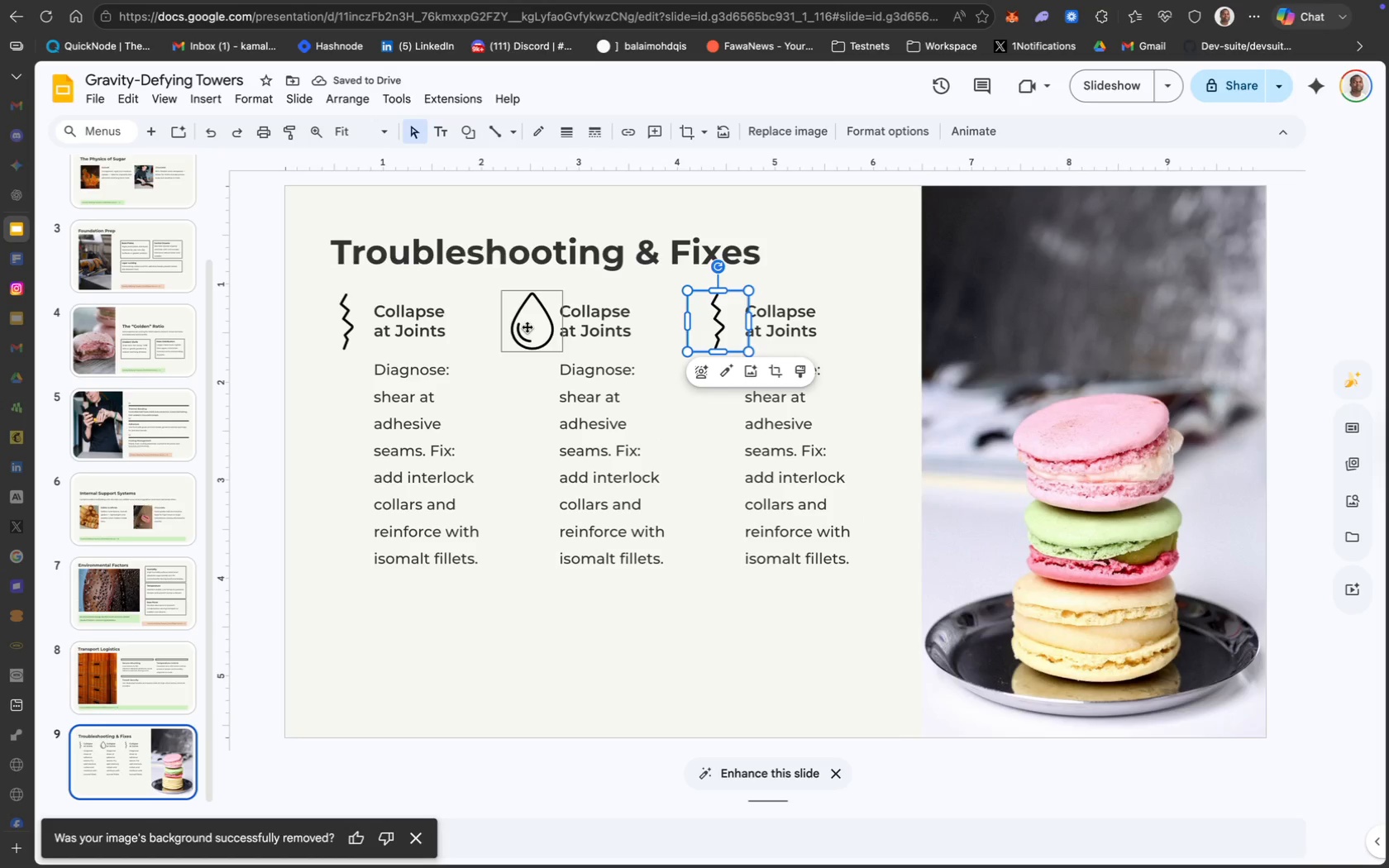 
left_click([527, 325])
 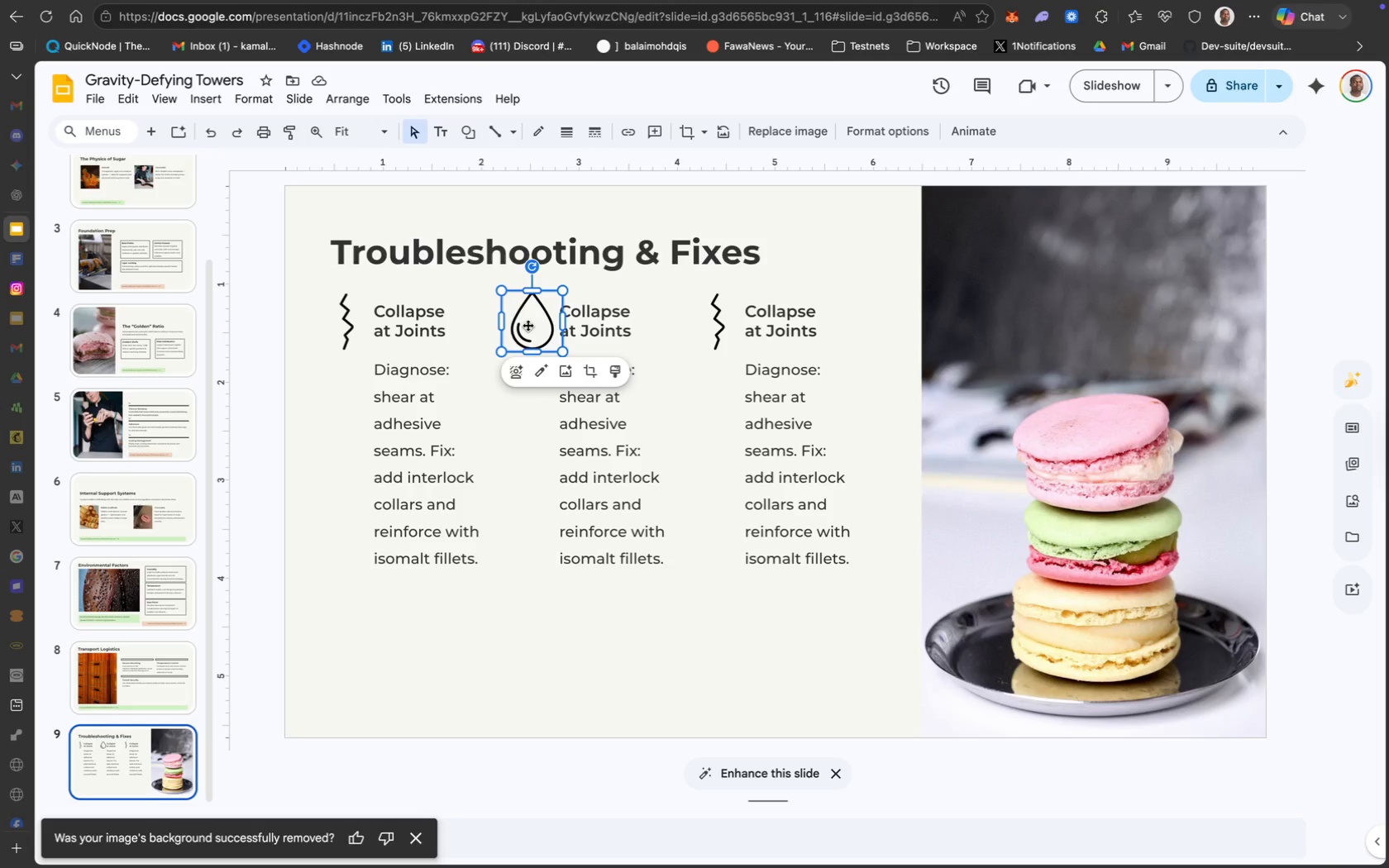 
hold_key(key=ShiftLeft, duration=0.92)
 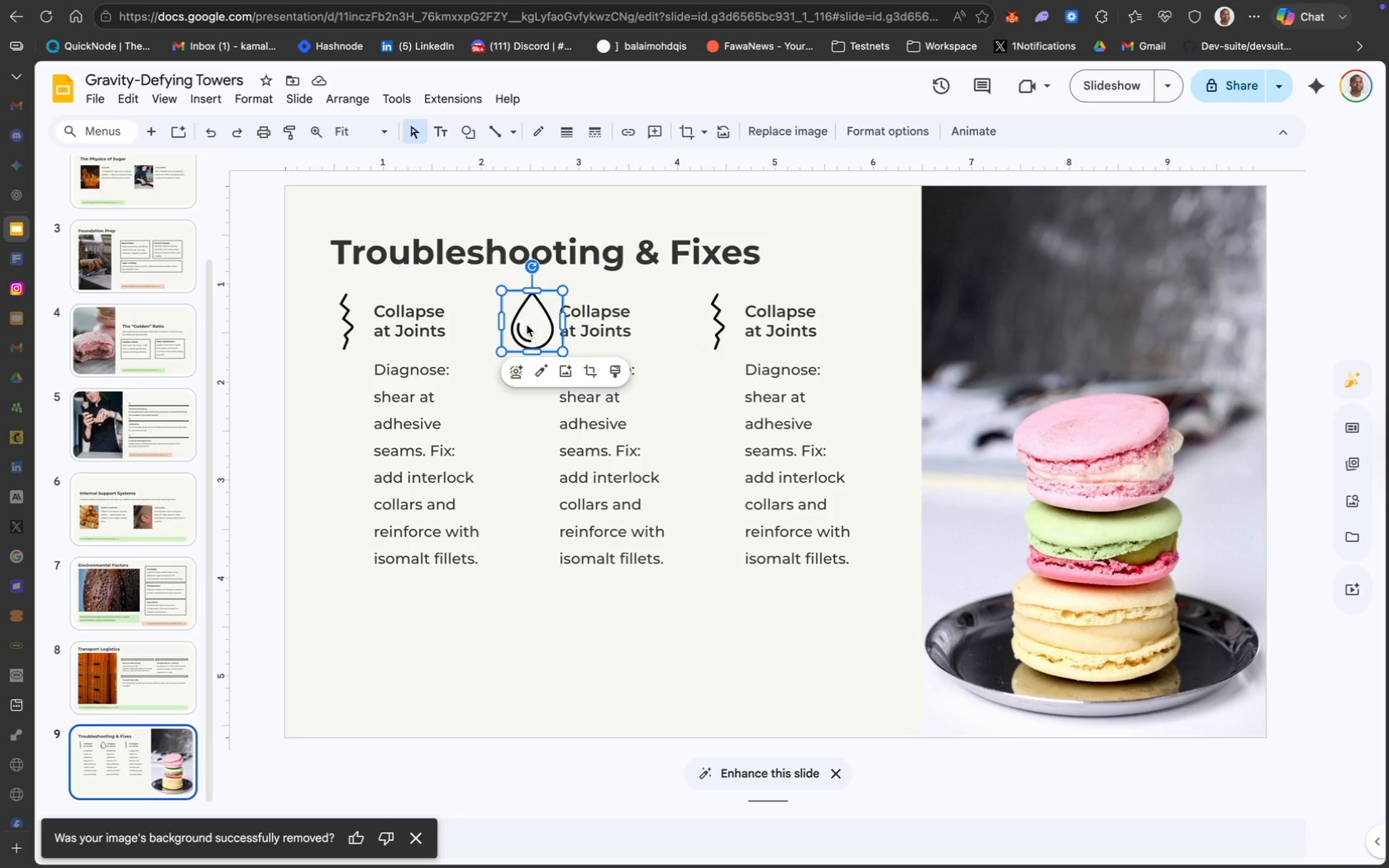 
hold_key(key=ShiftLeft, duration=1.14)
 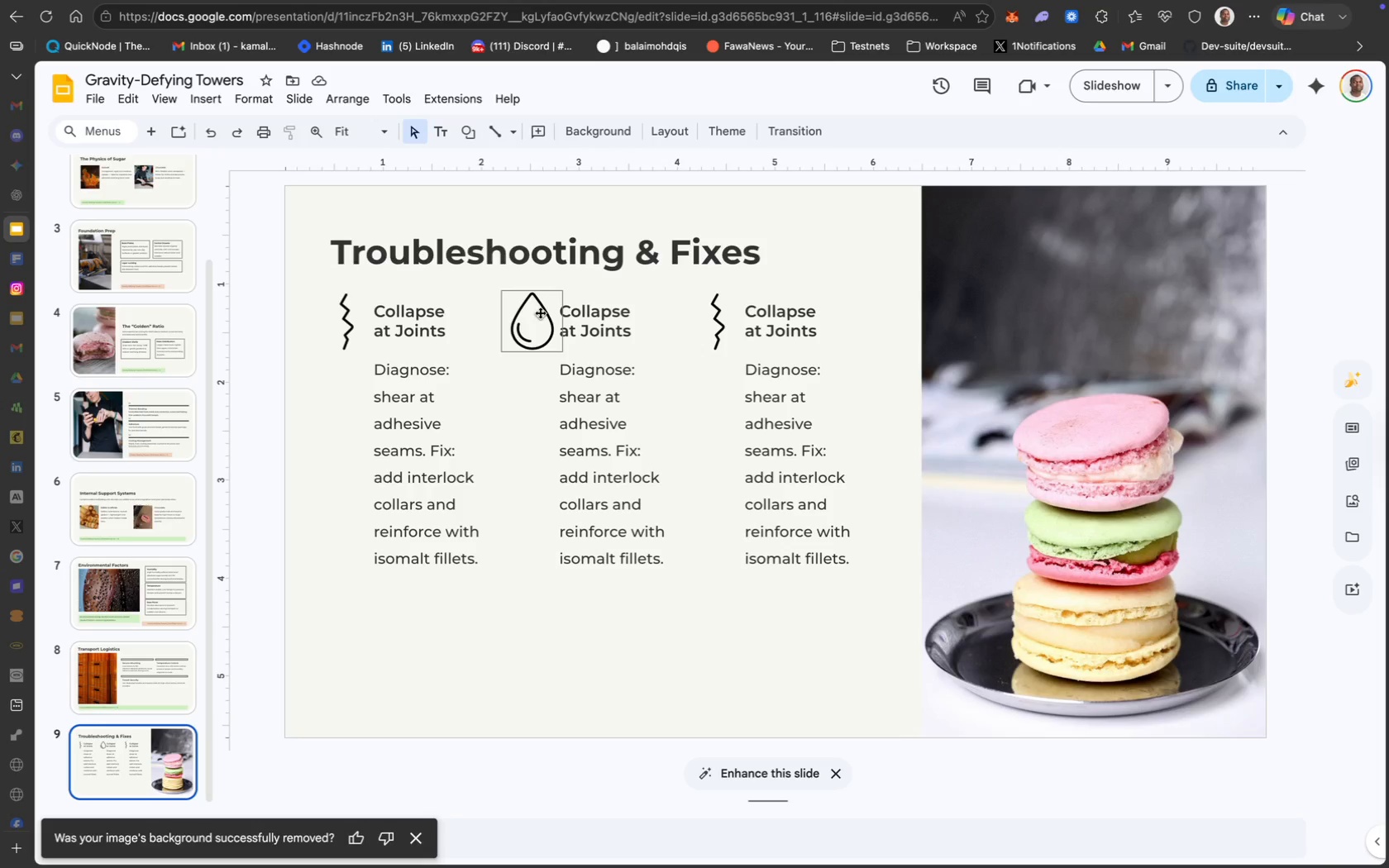 
left_click([532, 317])
 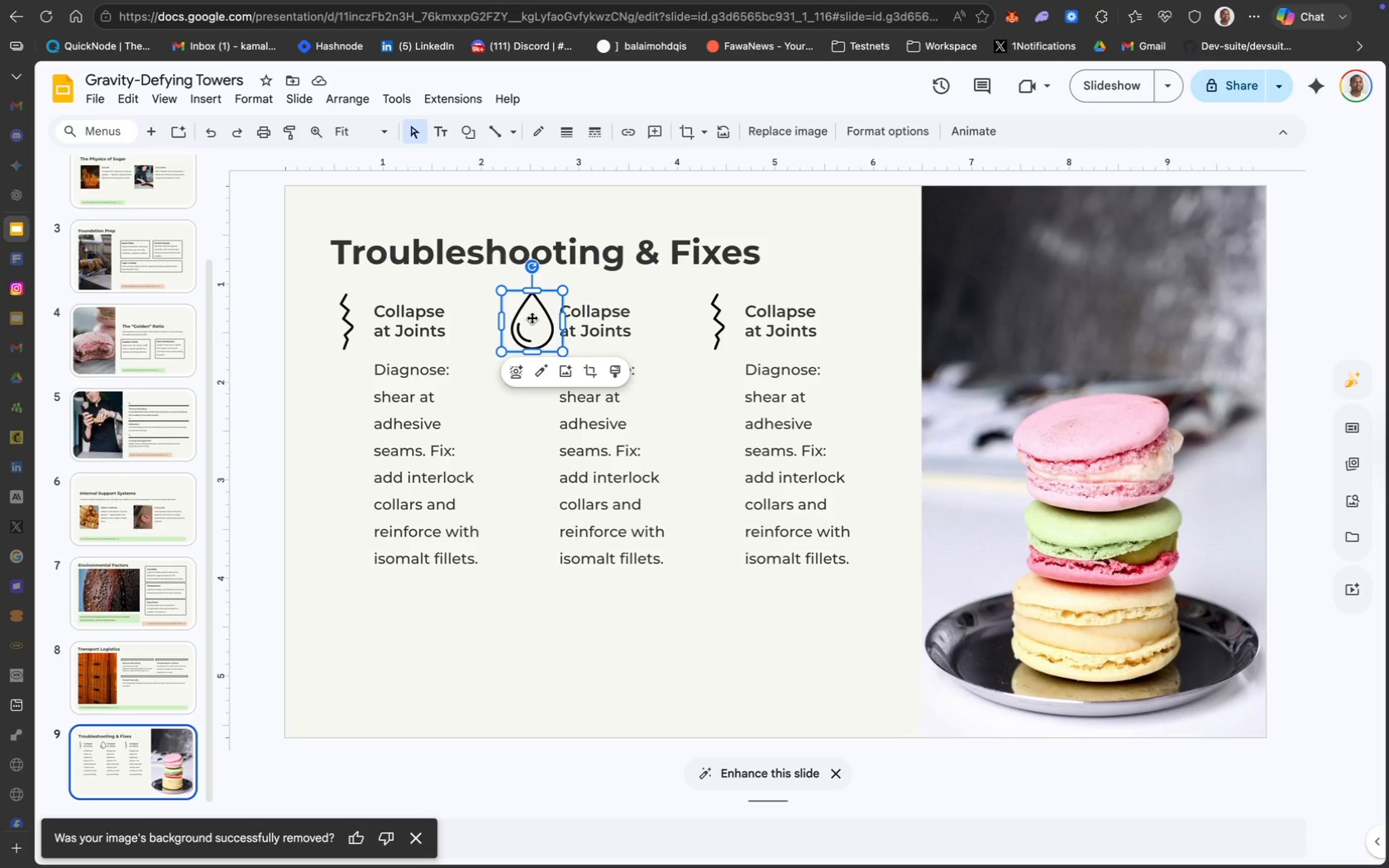 
hold_key(key=ShiftLeft, duration=1.88)
left_click_drag(start_coordinate=[532, 317], to_coordinate=[526, 317])
 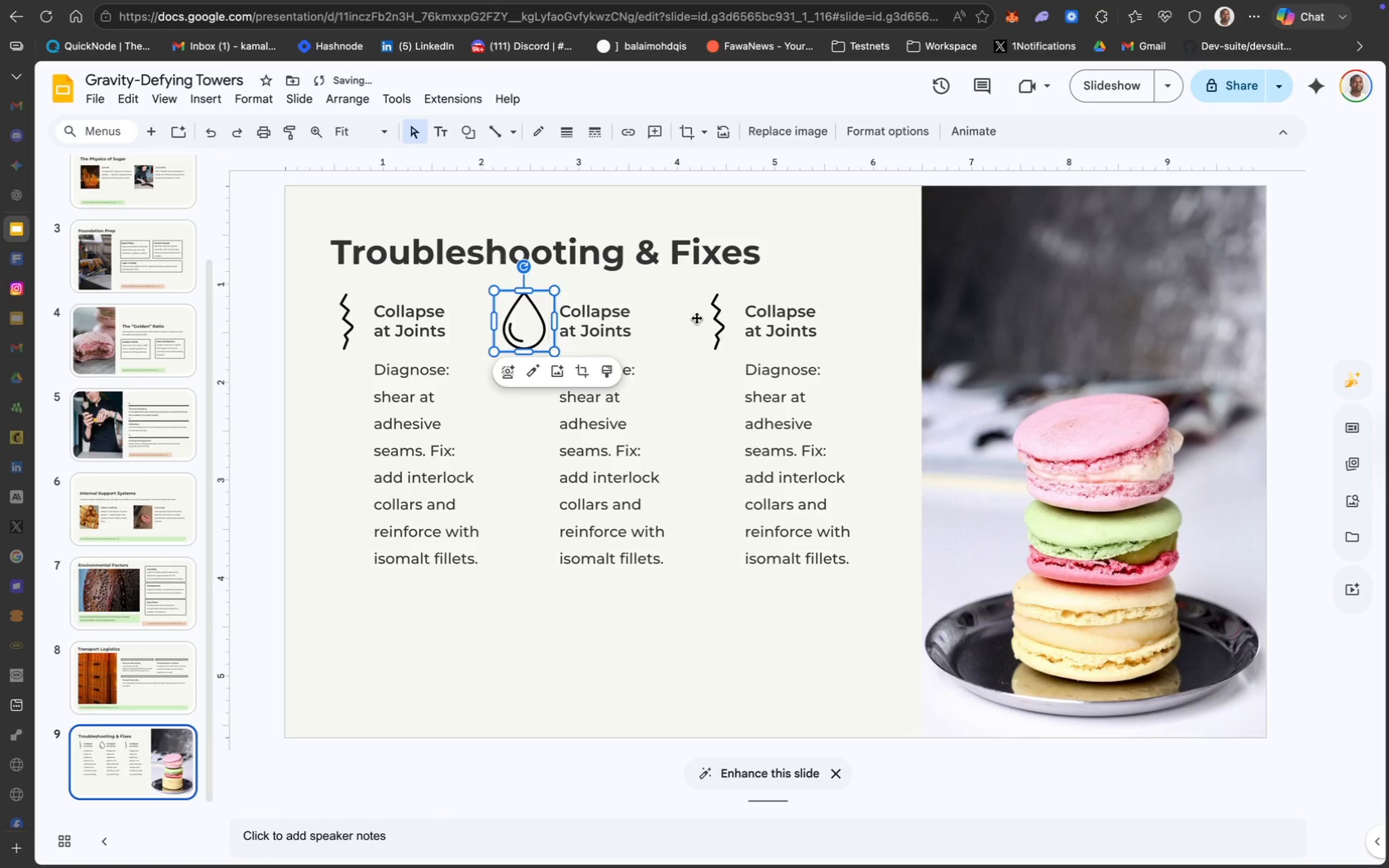 
left_click([715, 315])
 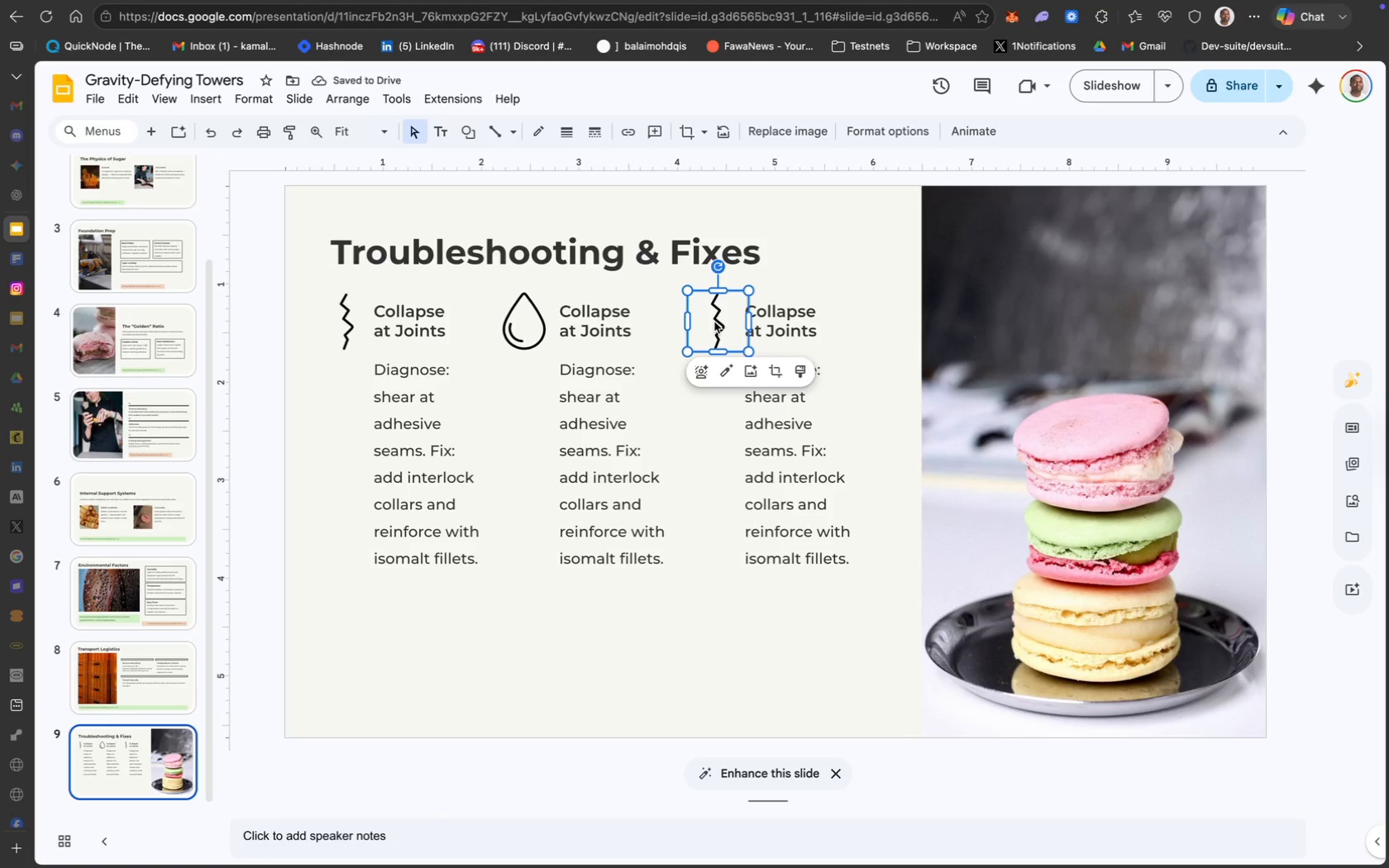 
right_click([714, 322])
 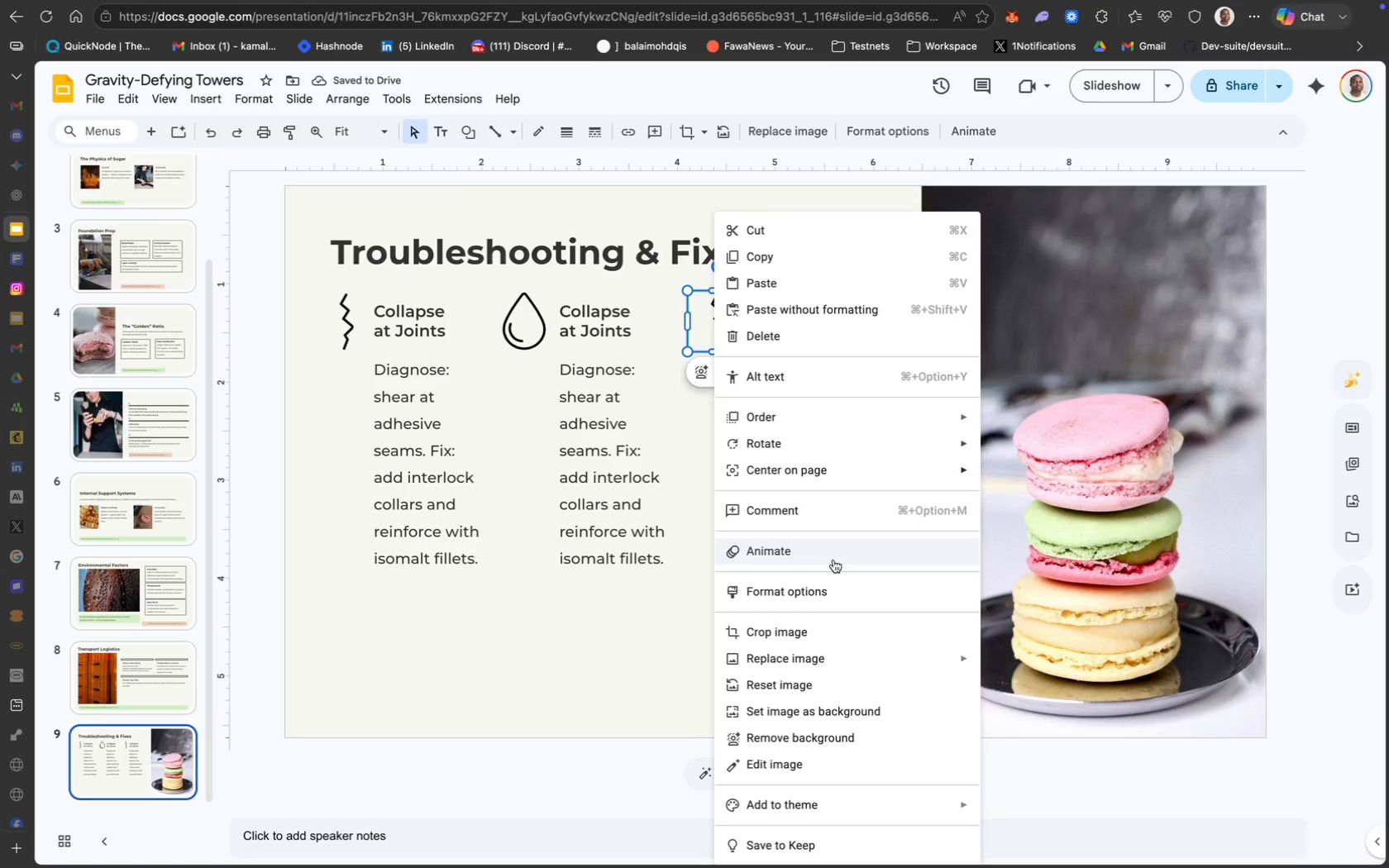 
left_click([885, 661])
 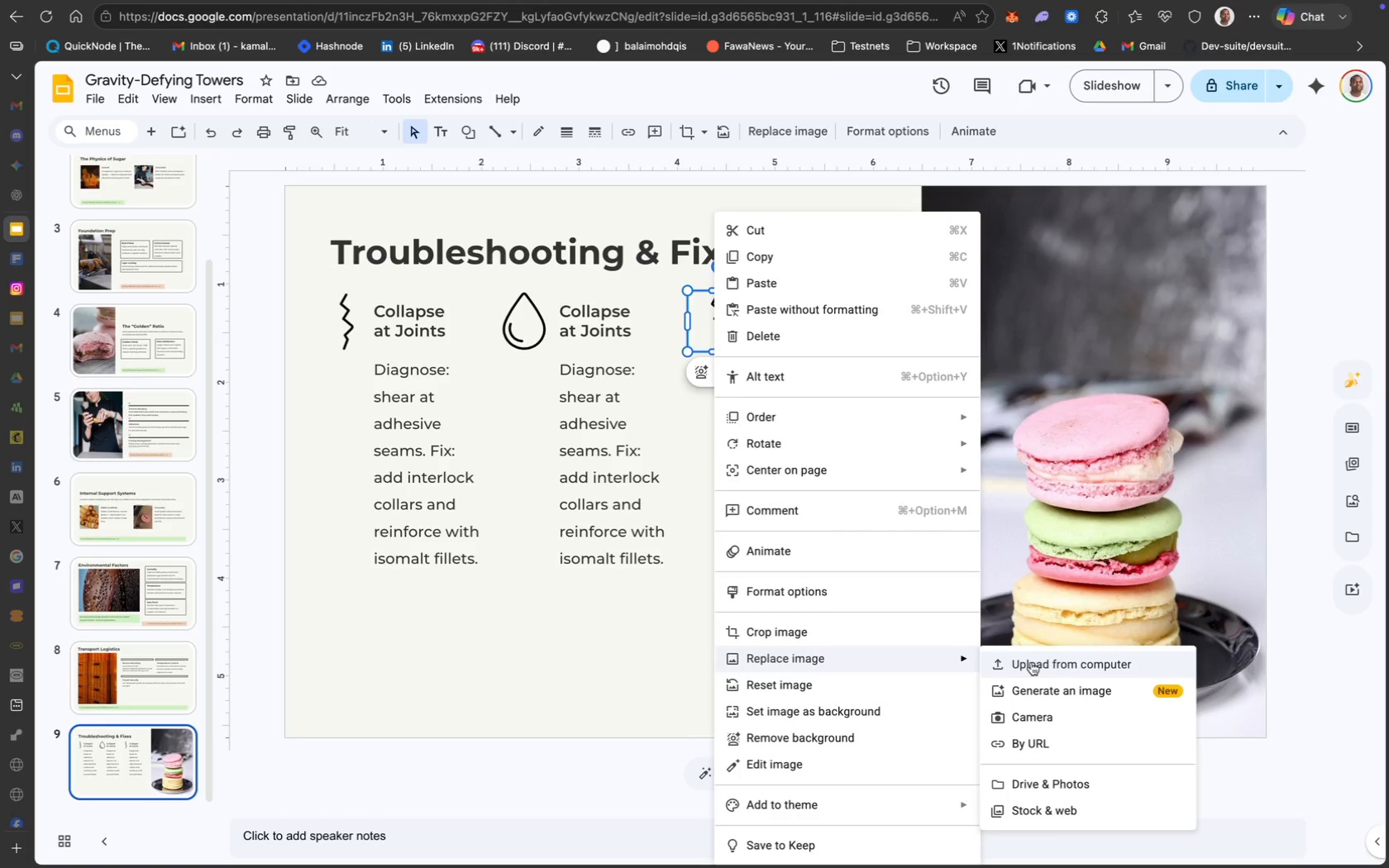 
mouse_move([1012, 667])
 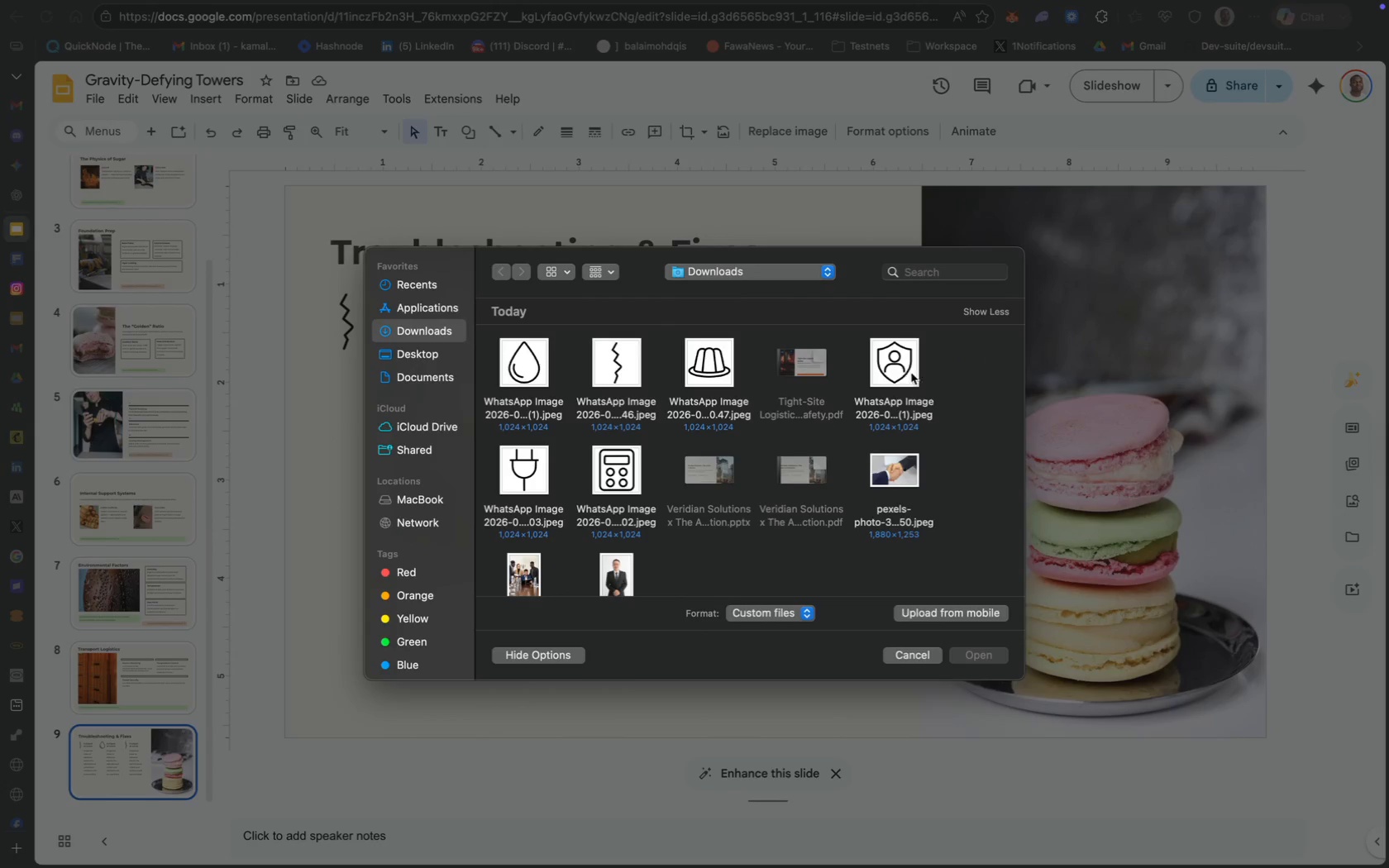 
left_click([731, 361])
 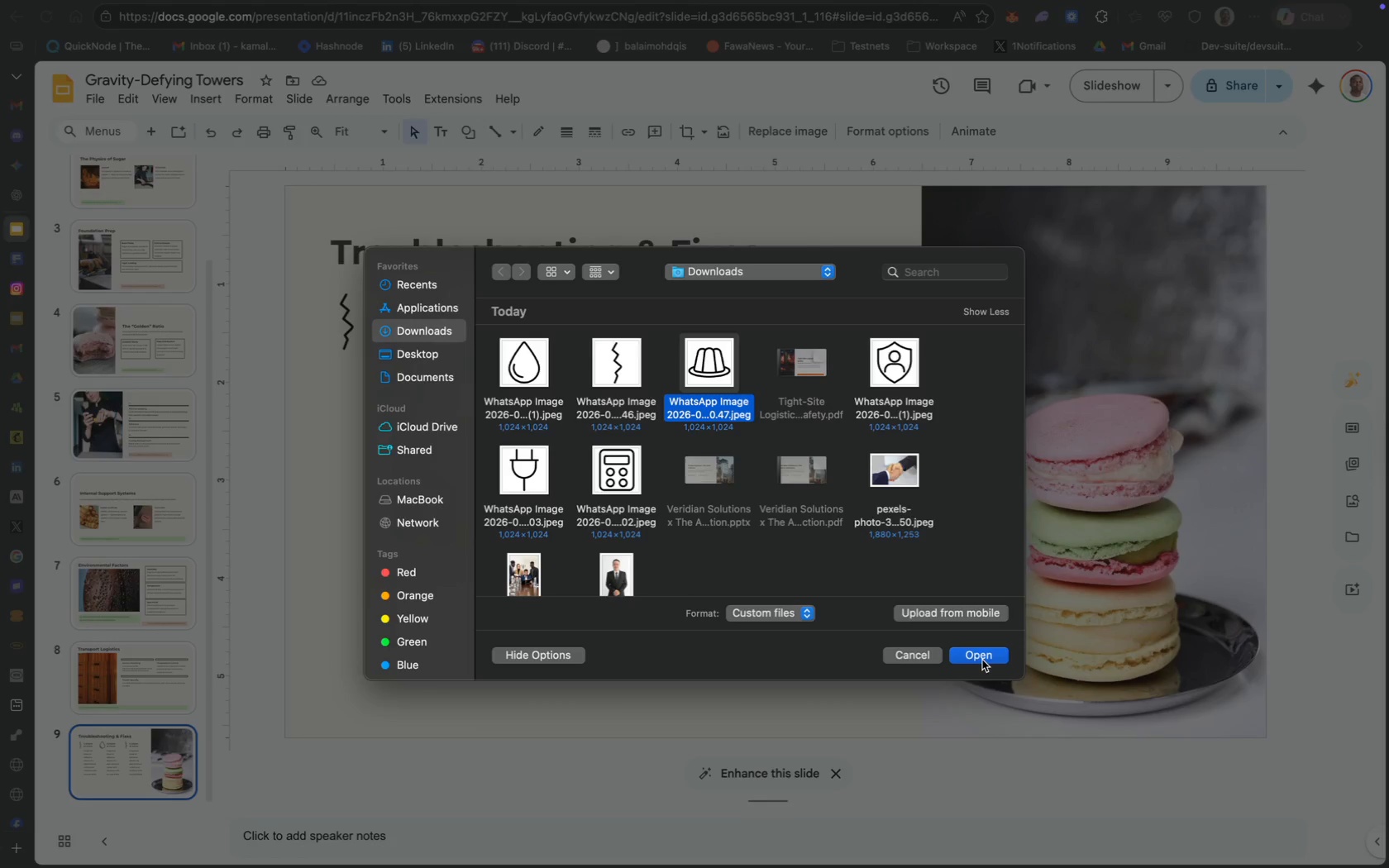 
left_click([982, 660])
 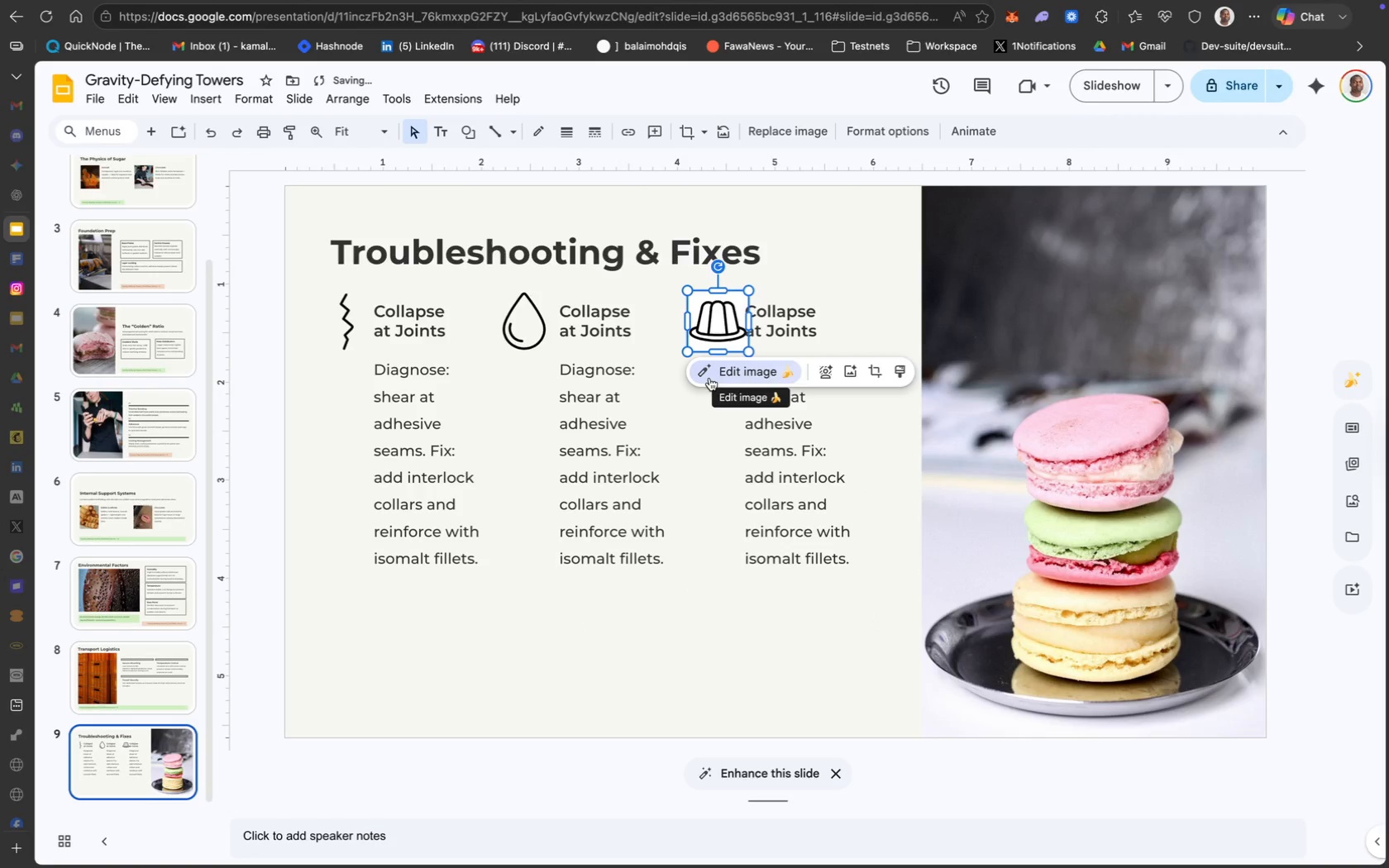 
left_click([823, 373])
 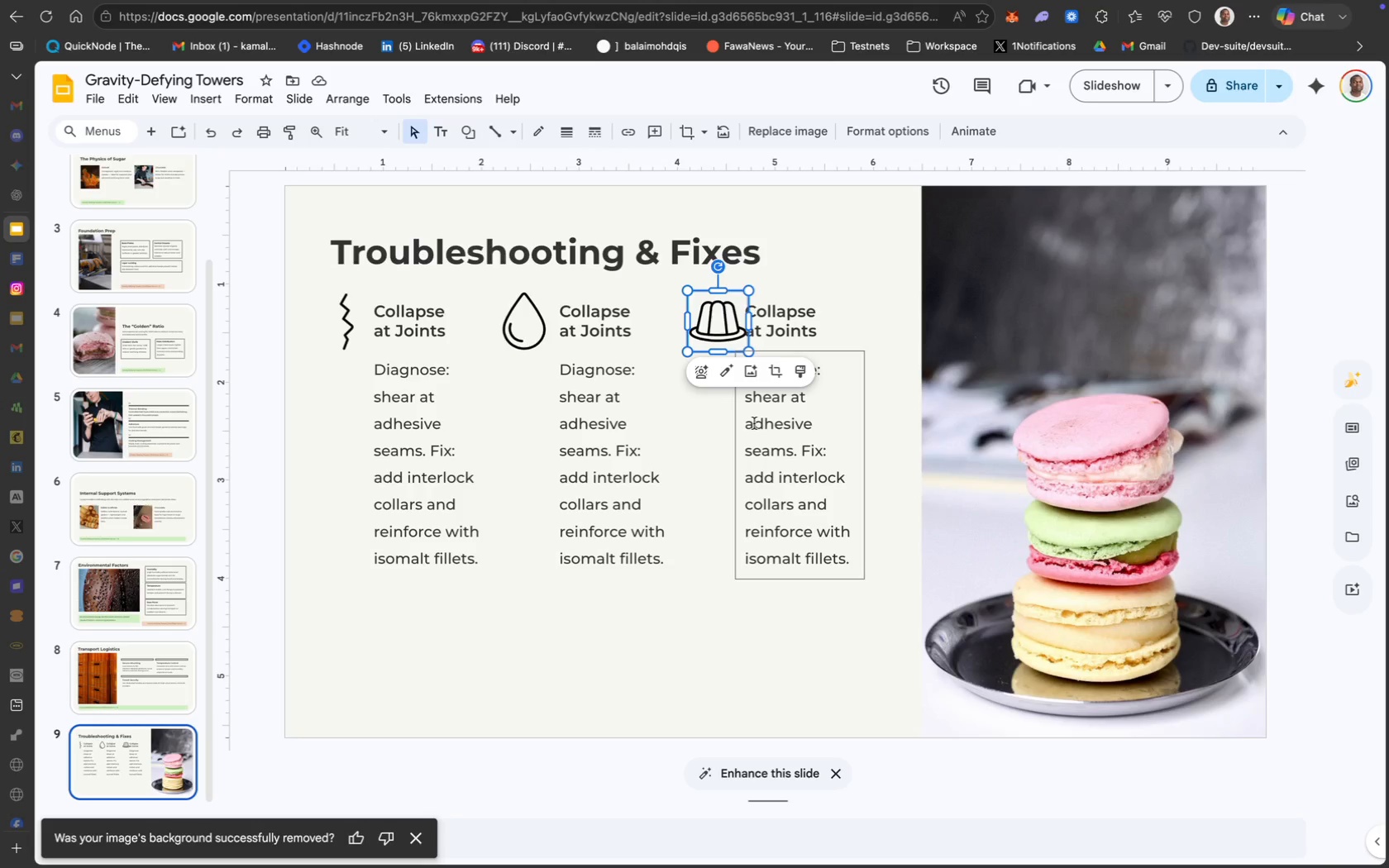 
wait(34.15)
 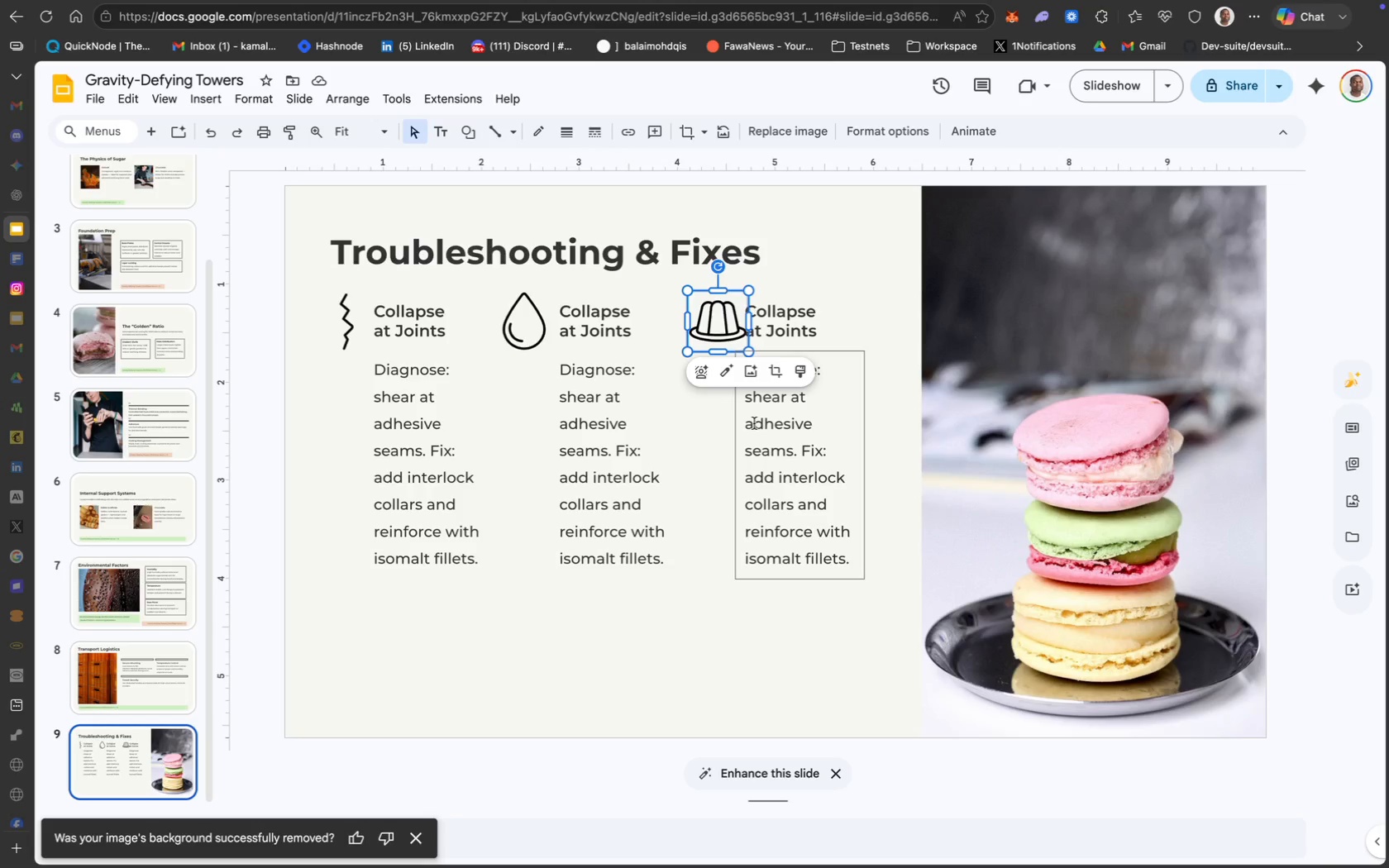 
left_click_drag(start_coordinate=[723, 315], to_coordinate=[709, 314])
 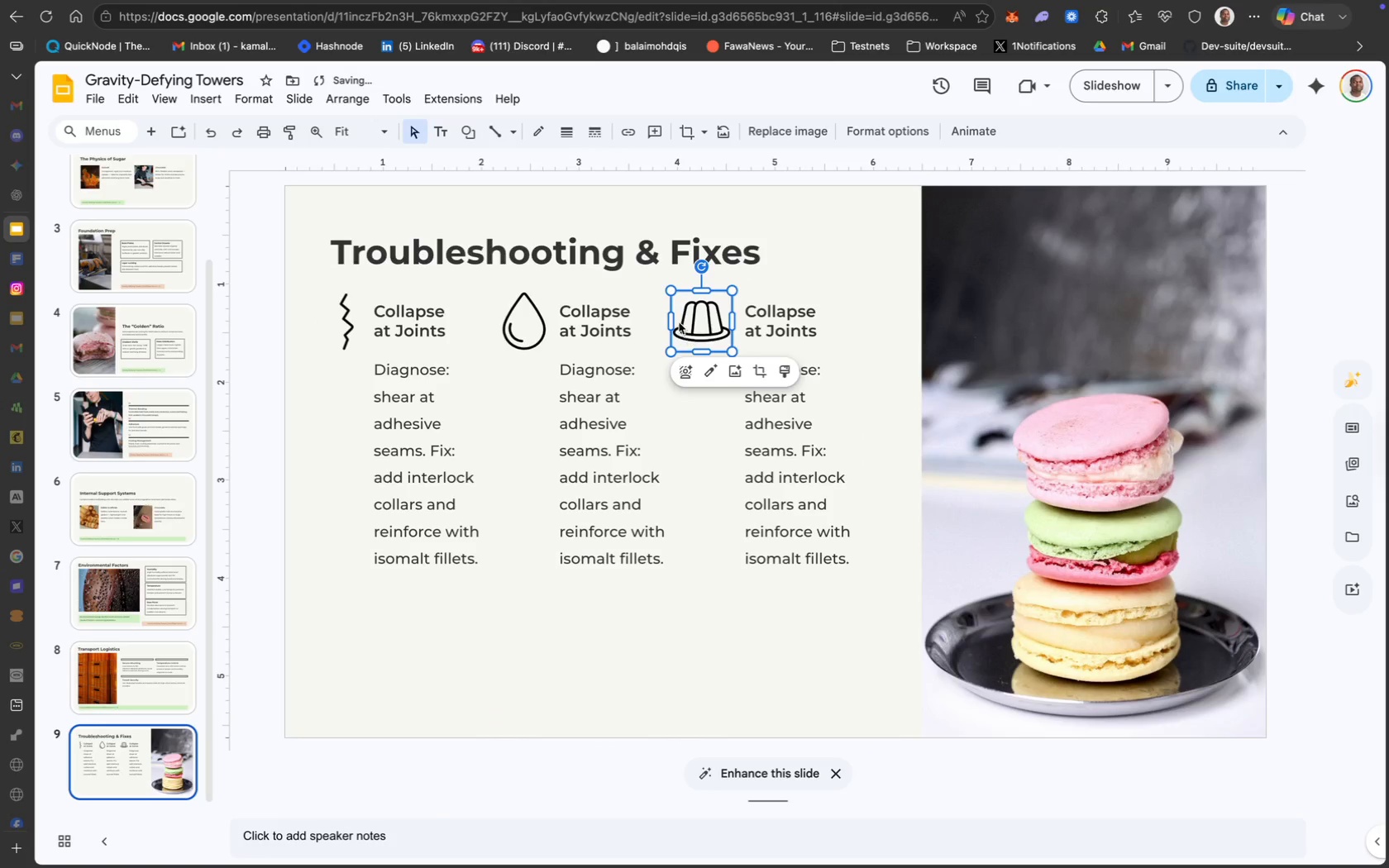 
hold_key(key=ShiftLeft, duration=2.3)
left_click([527, 317])
 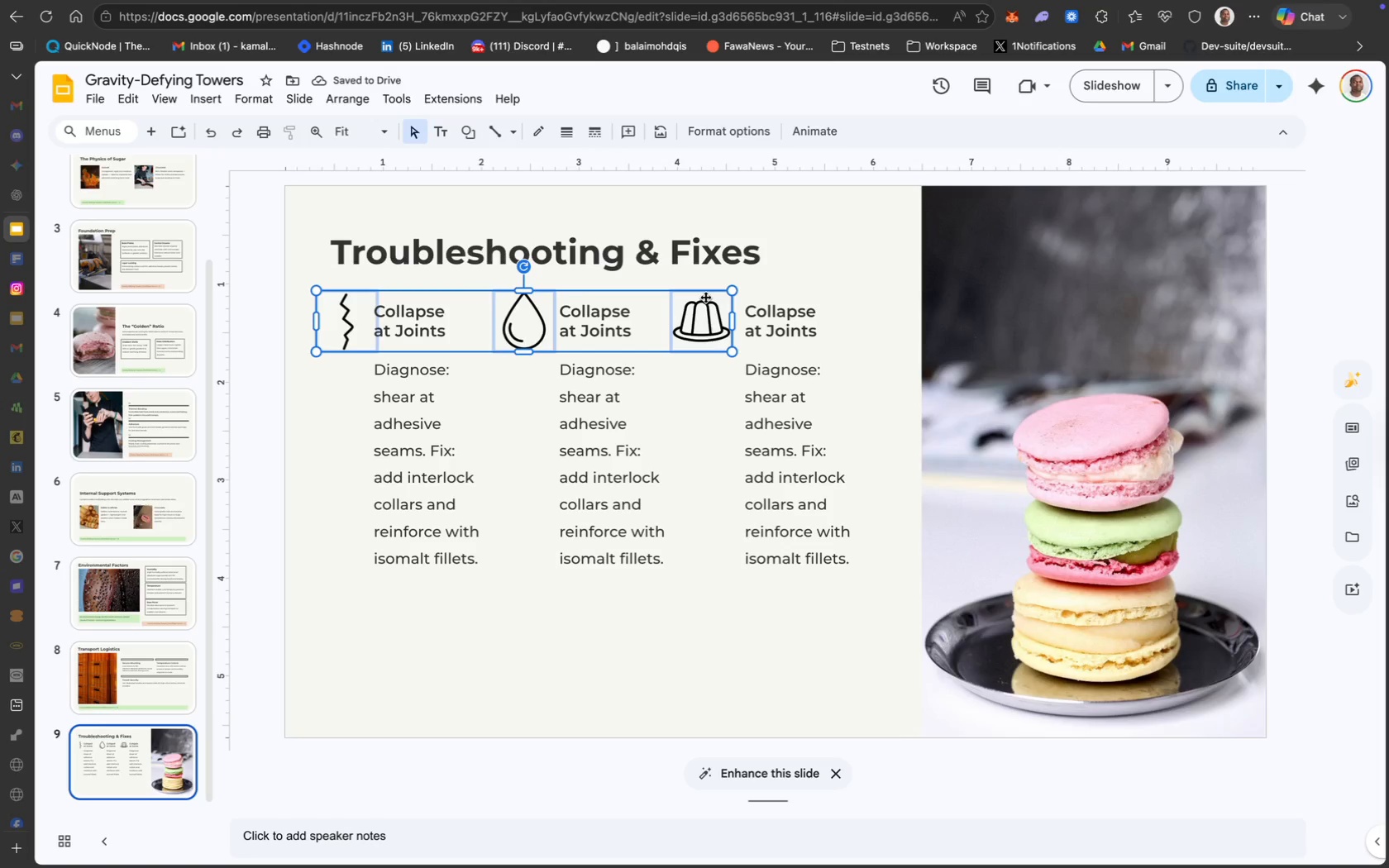 
left_click_drag(start_coordinate=[731, 292], to_coordinate=[707, 308])
 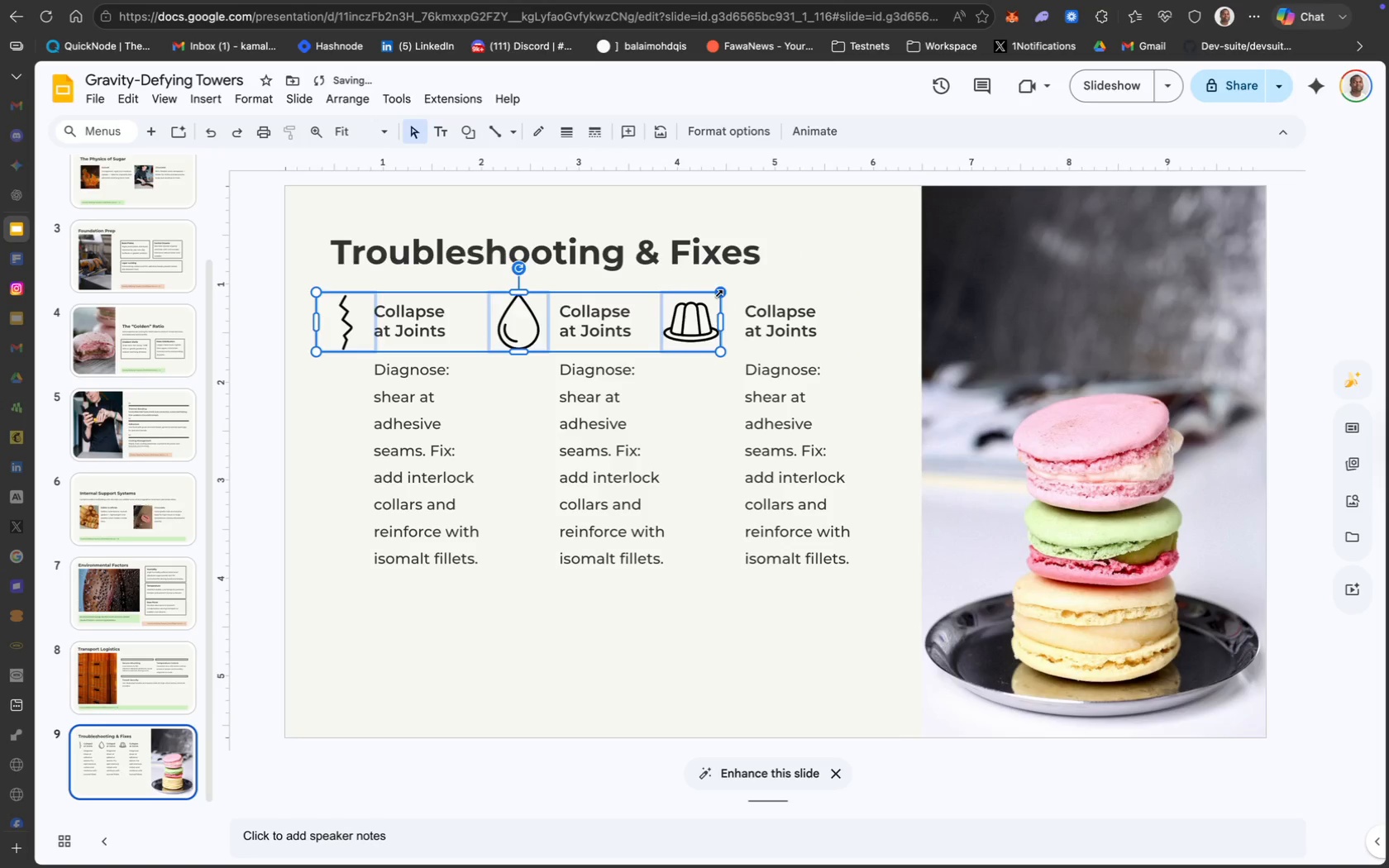 
left_click_drag(start_coordinate=[718, 292], to_coordinate=[697, 307])
 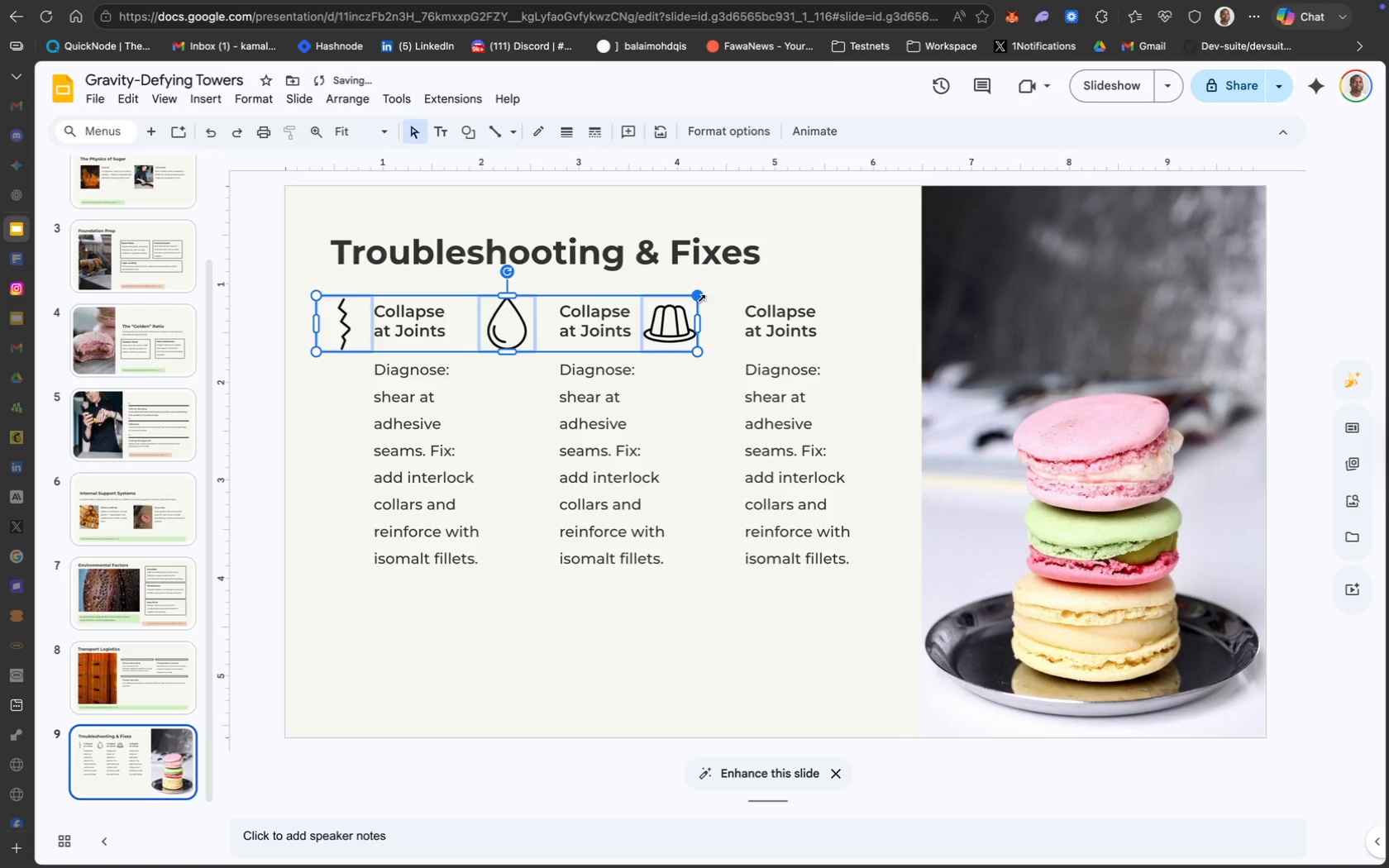 
left_click_drag(start_coordinate=[696, 299], to_coordinate=[683, 310])
 